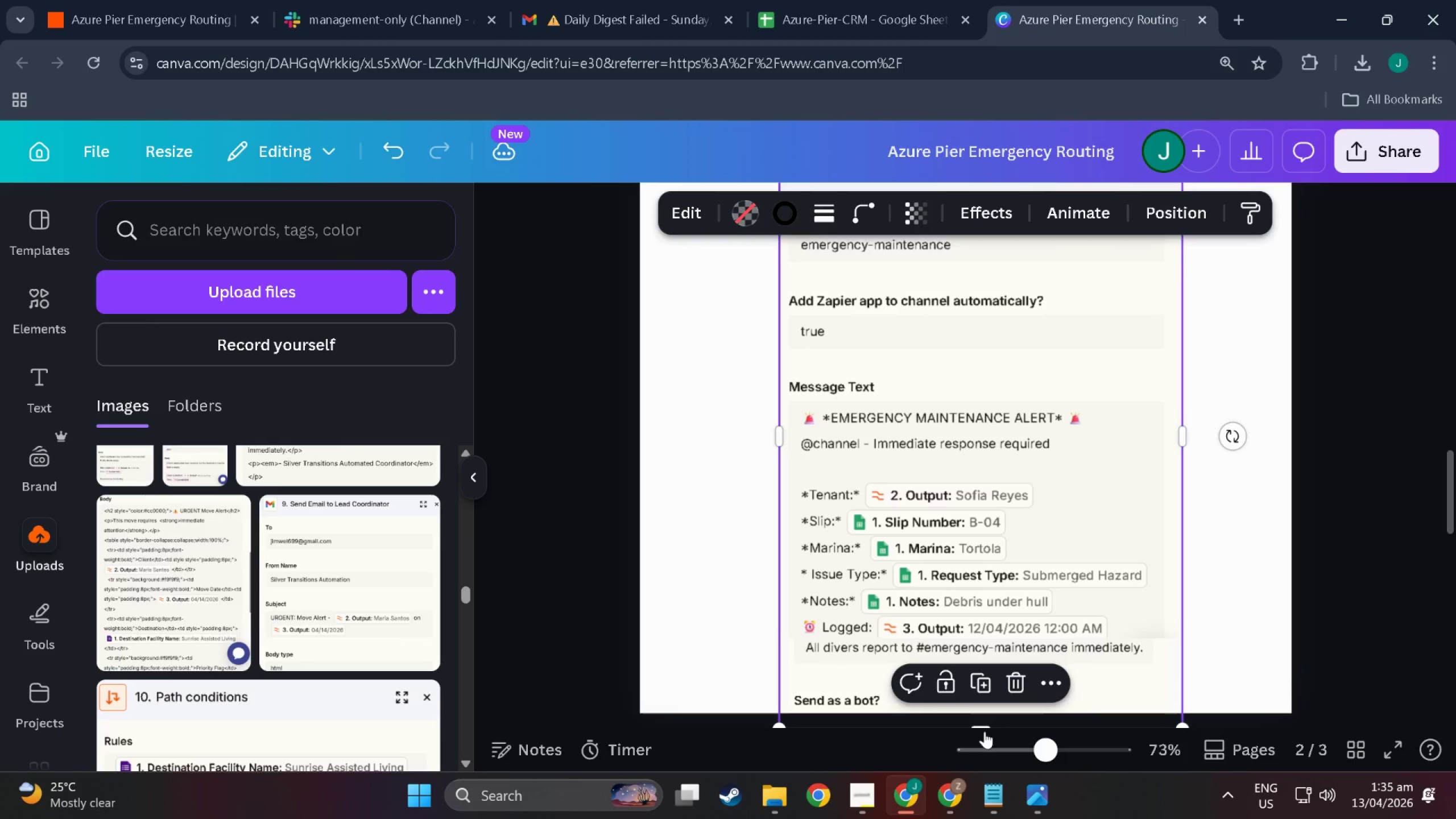 
scroll: coordinate [1042, 626], scroll_direction: down, amount: 12.0
 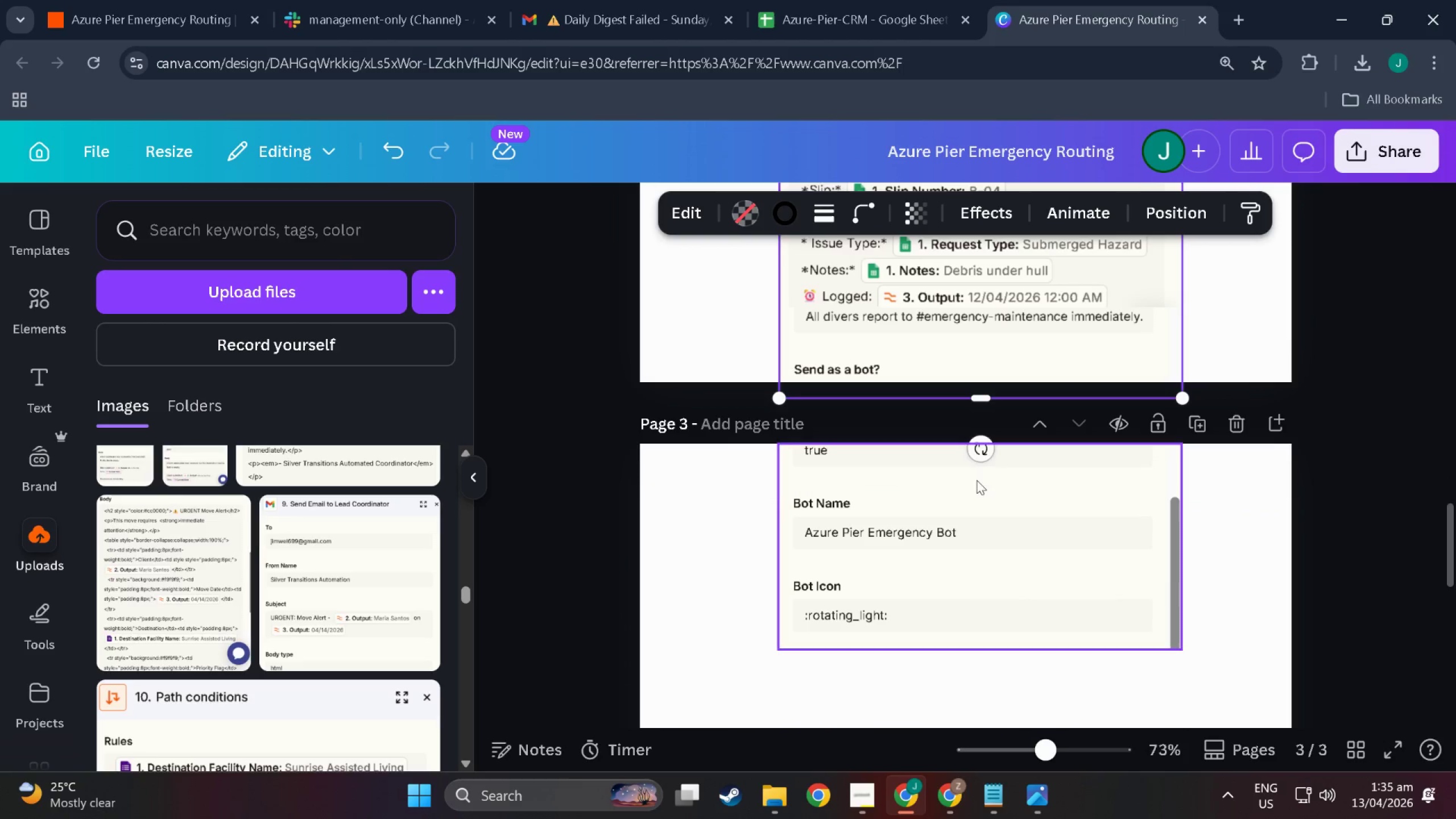 
key(Control+C)
 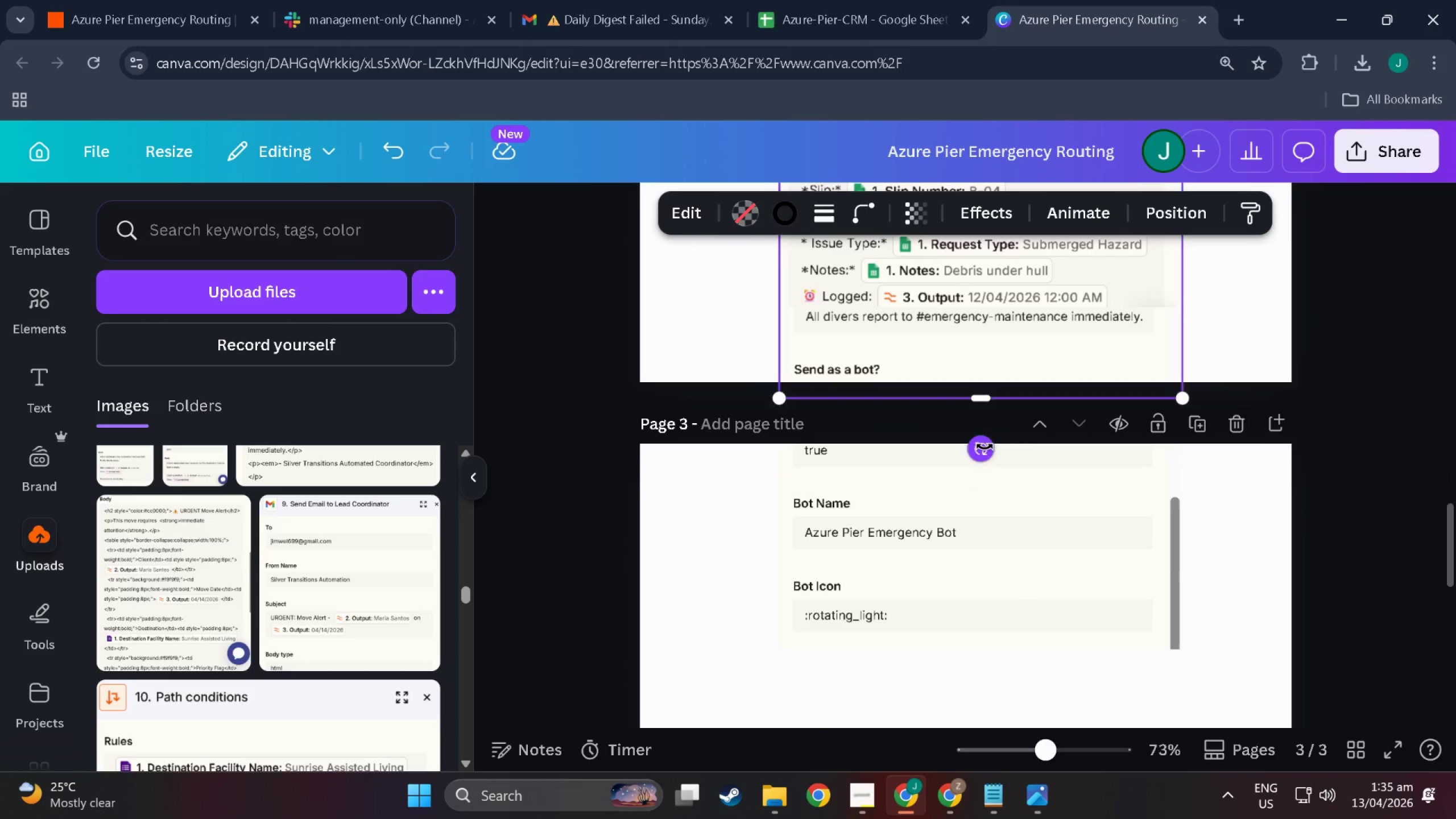 
key(Control+V)
 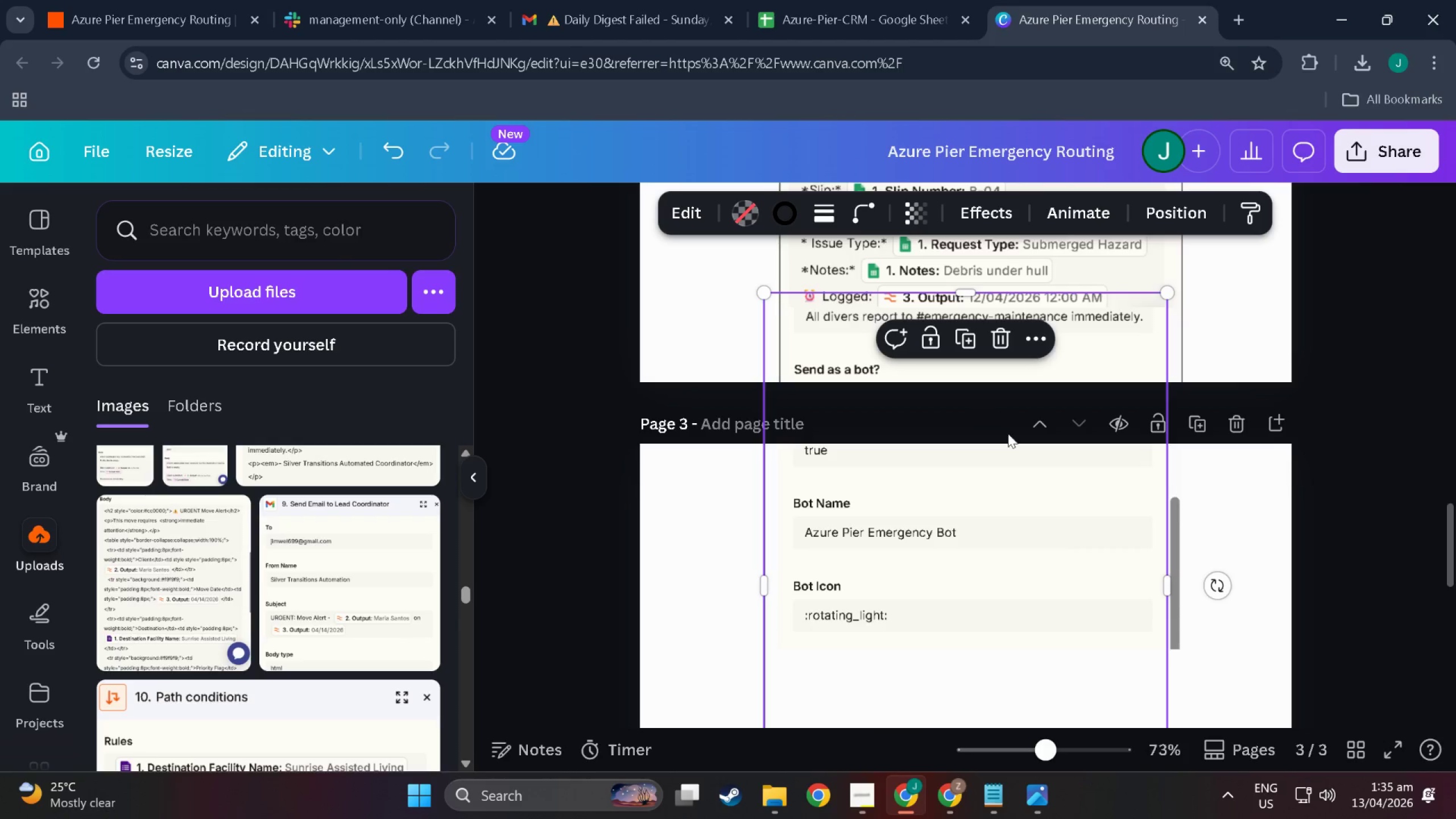 
left_click_drag(start_coordinate=[1011, 447], to_coordinate=[1025, 589])
 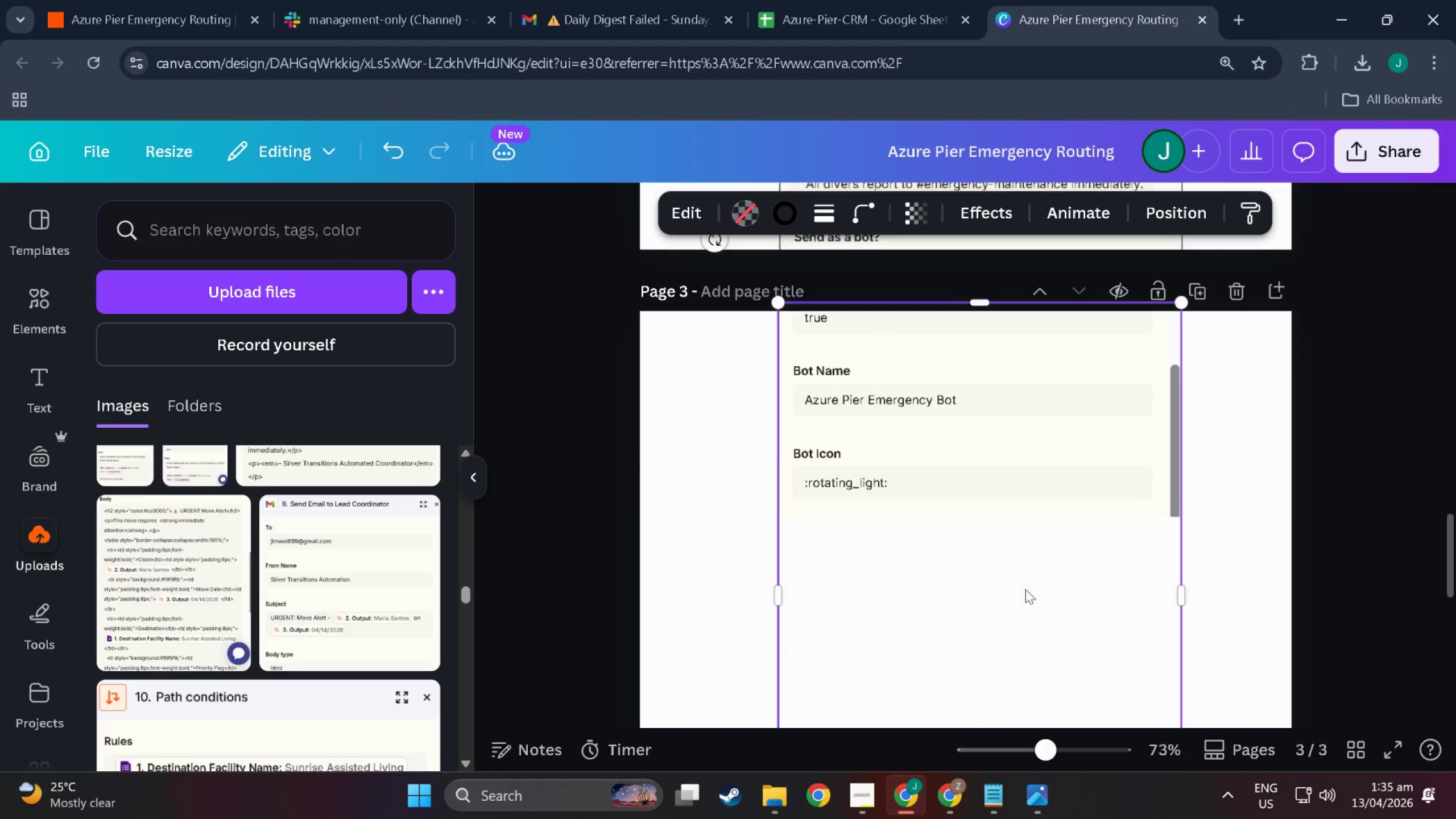 
scroll: coordinate [1025, 601], scroll_direction: down, amount: 10.0
 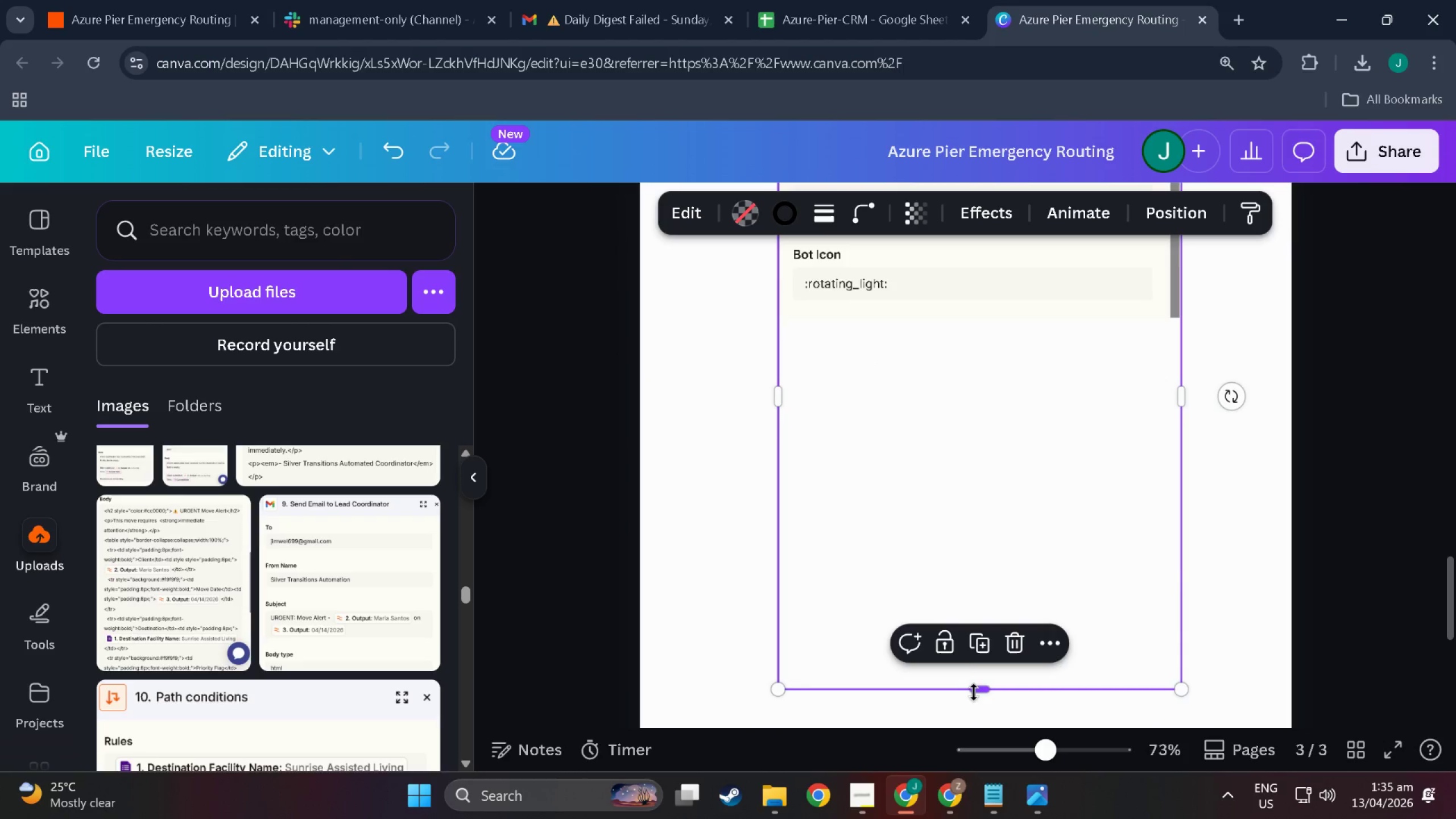 
left_click_drag(start_coordinate=[974, 692], to_coordinate=[974, 306])
 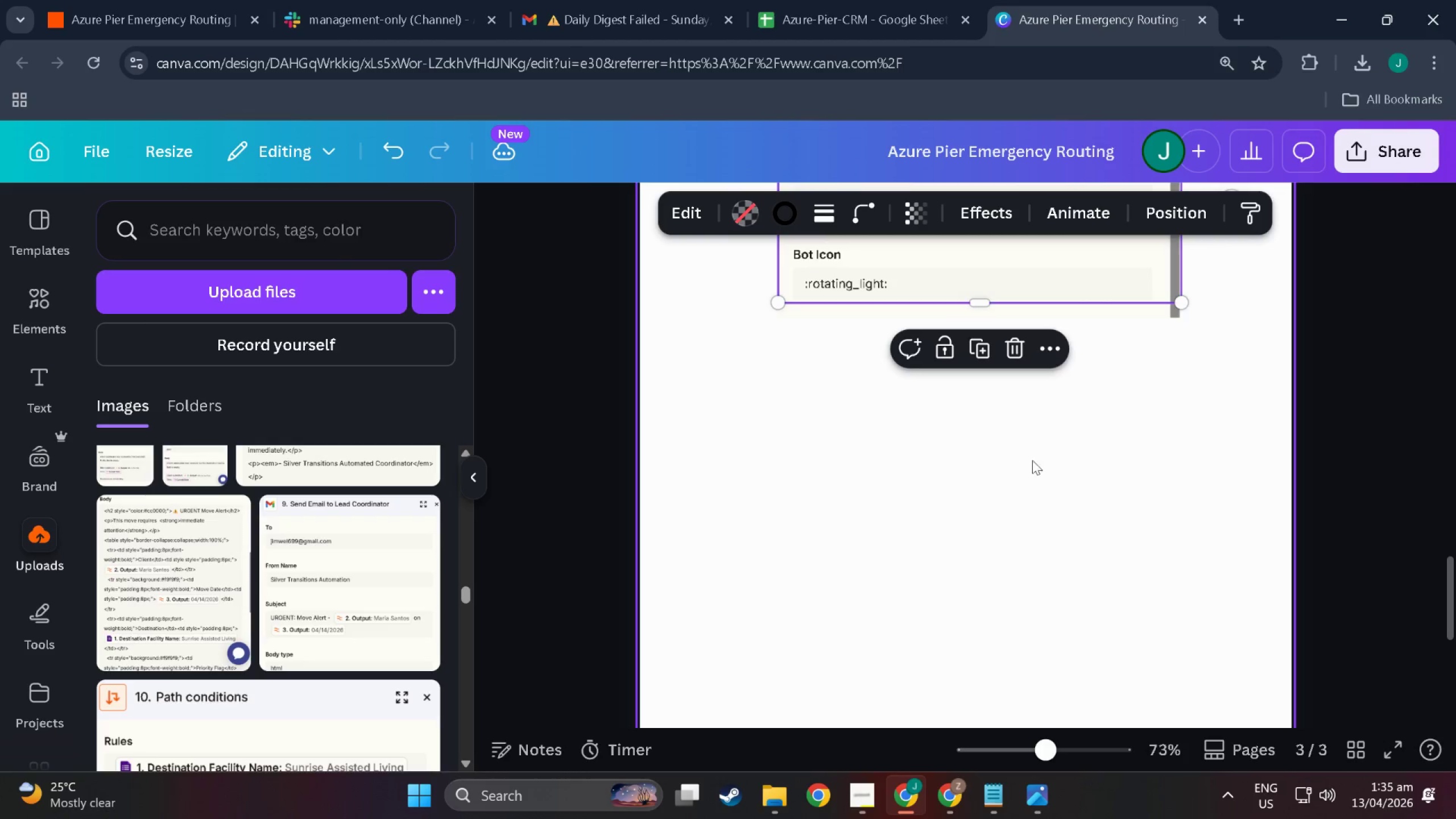 
left_click([1080, 487])
 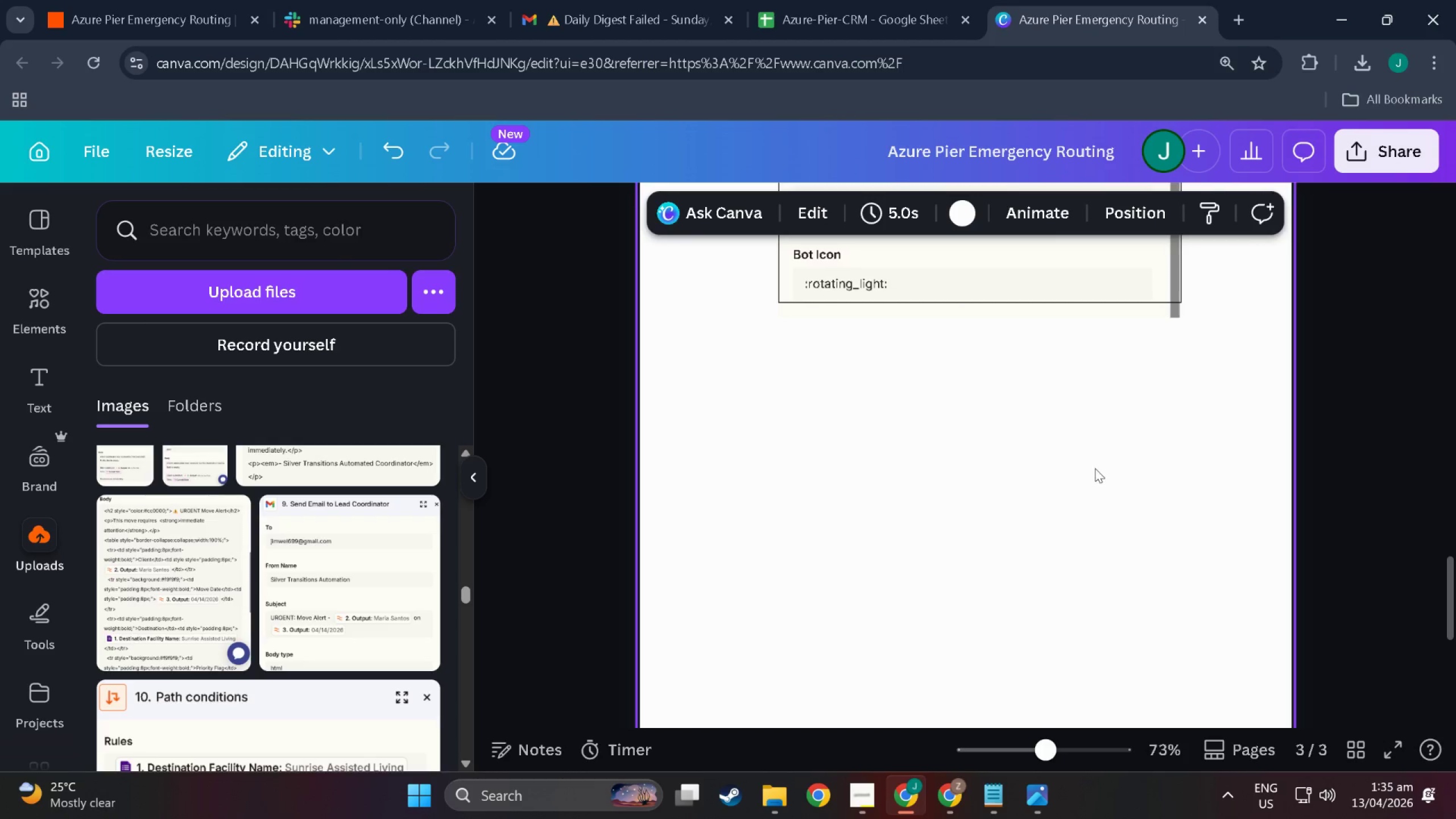 
scroll: coordinate [1095, 468], scroll_direction: up, amount: 3.0
 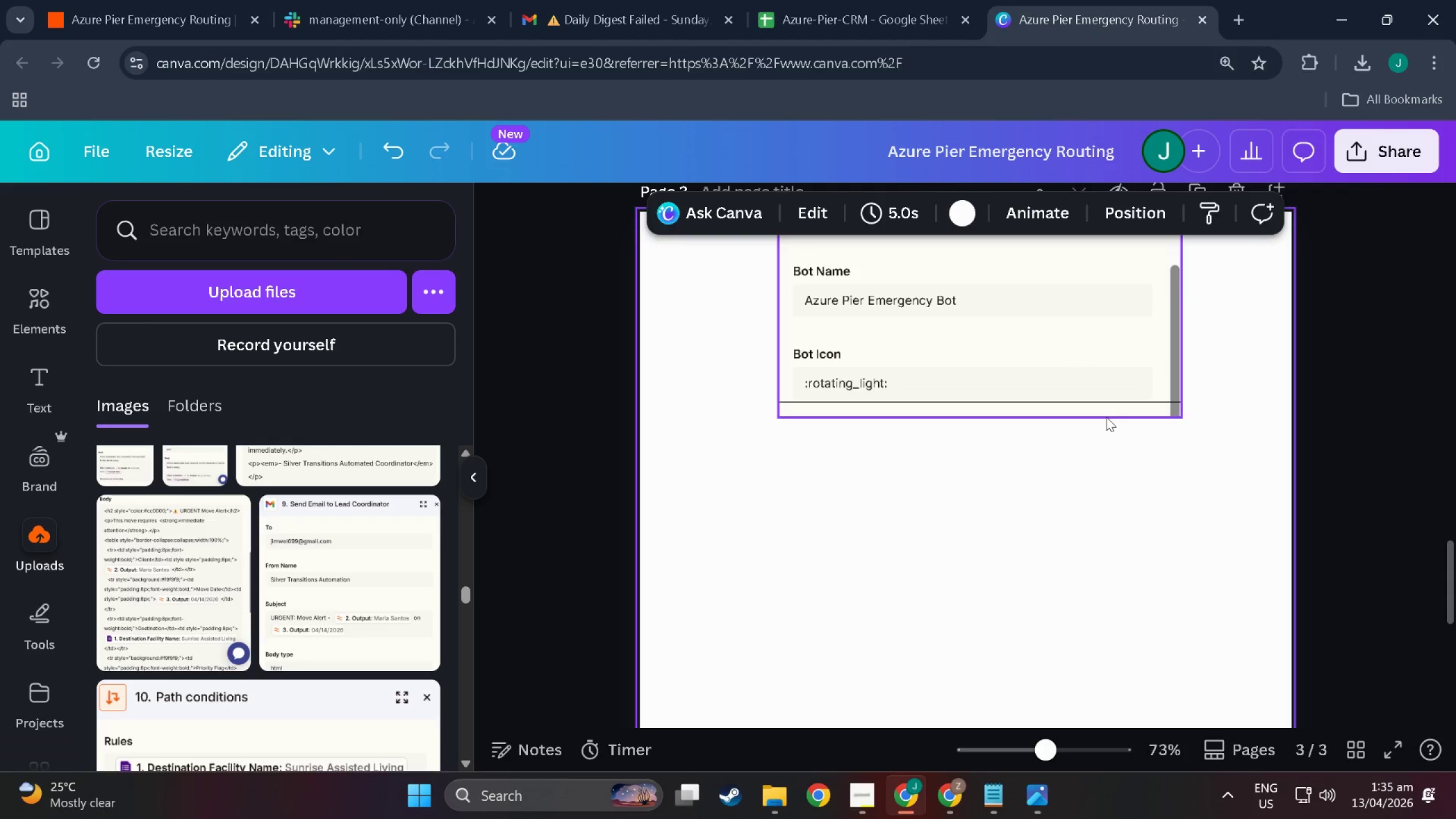 
left_click([1106, 416])
 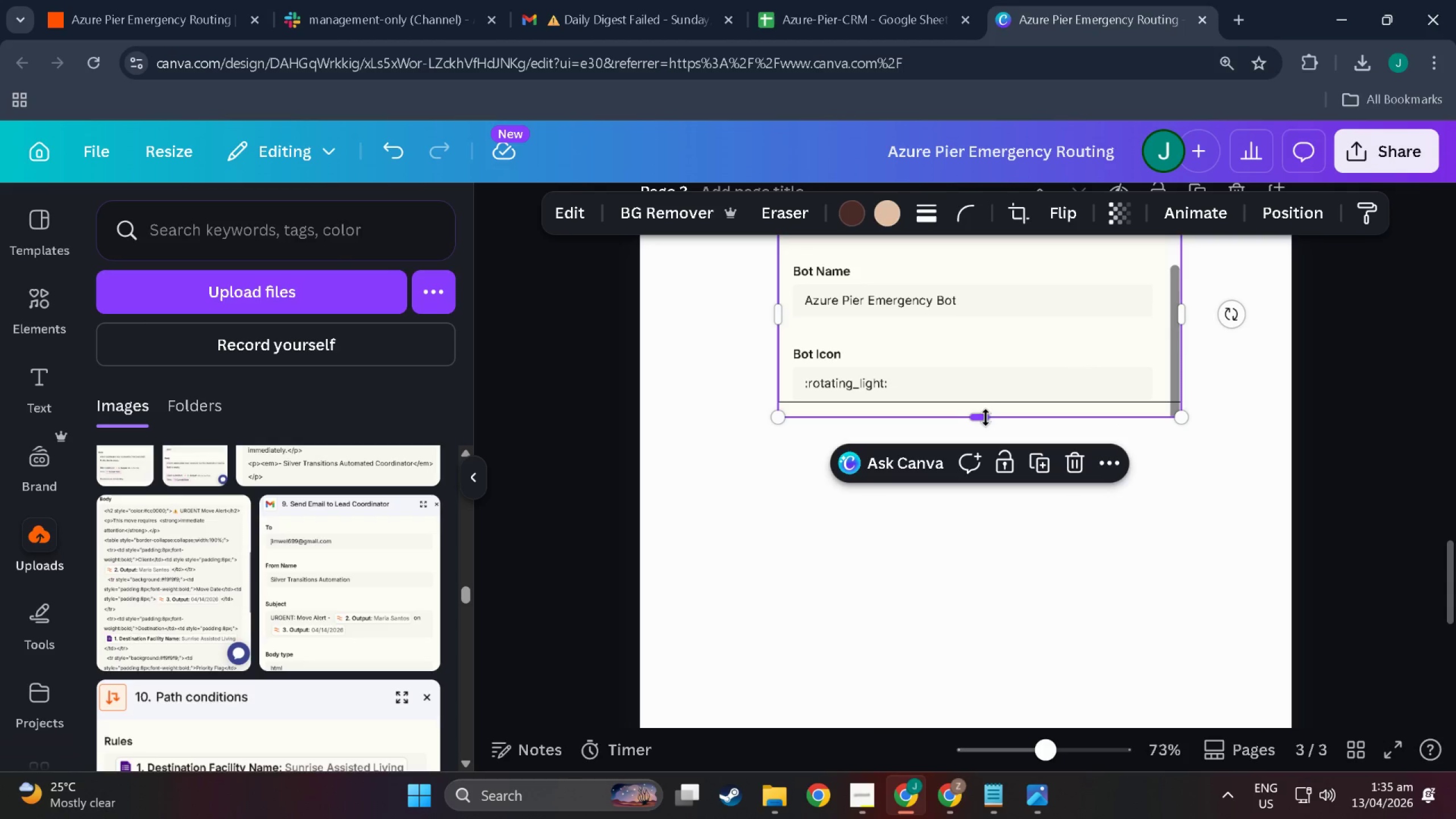 
left_click_drag(start_coordinate=[983, 416], to_coordinate=[983, 404])
 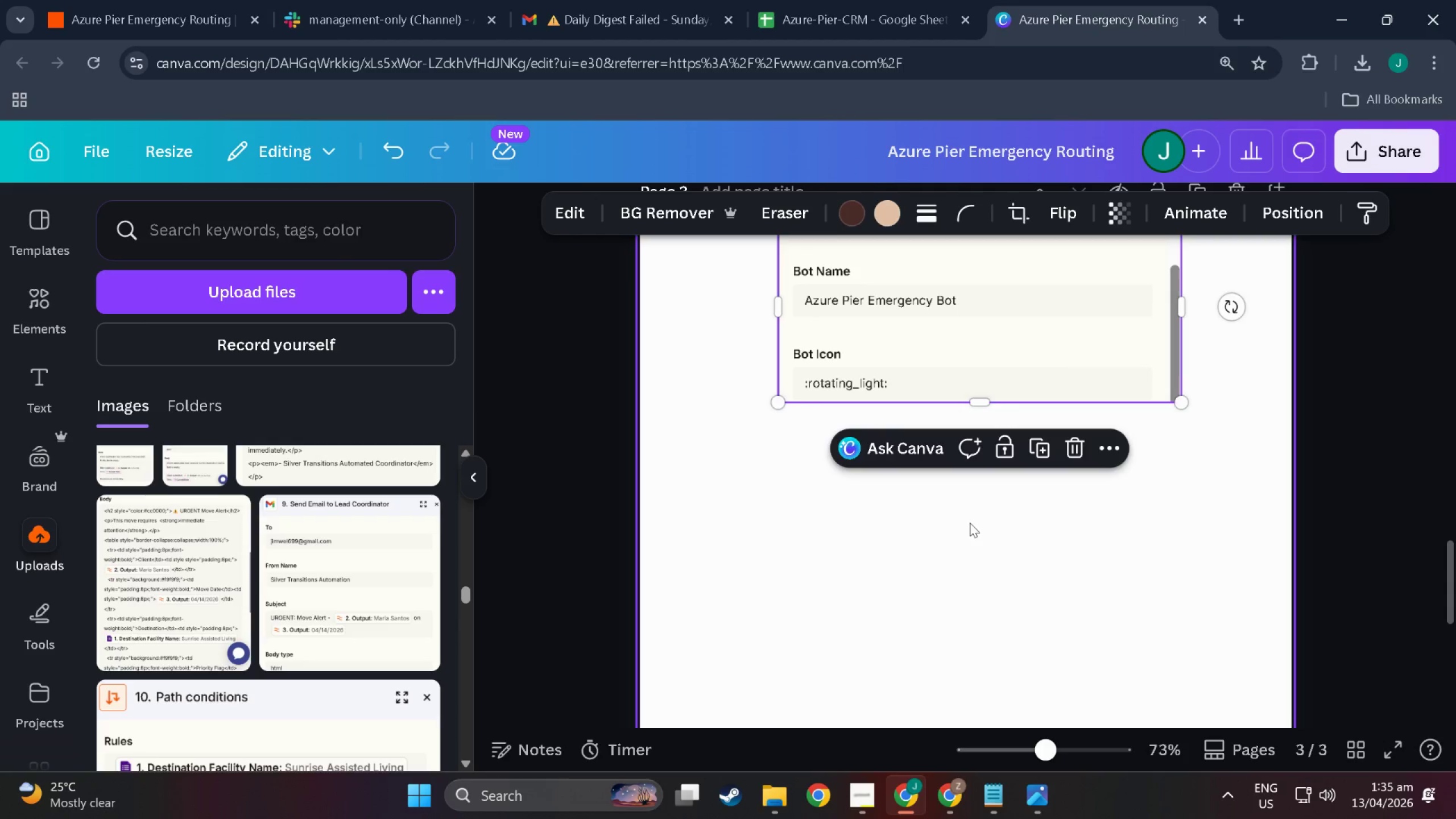 
left_click([970, 523])
 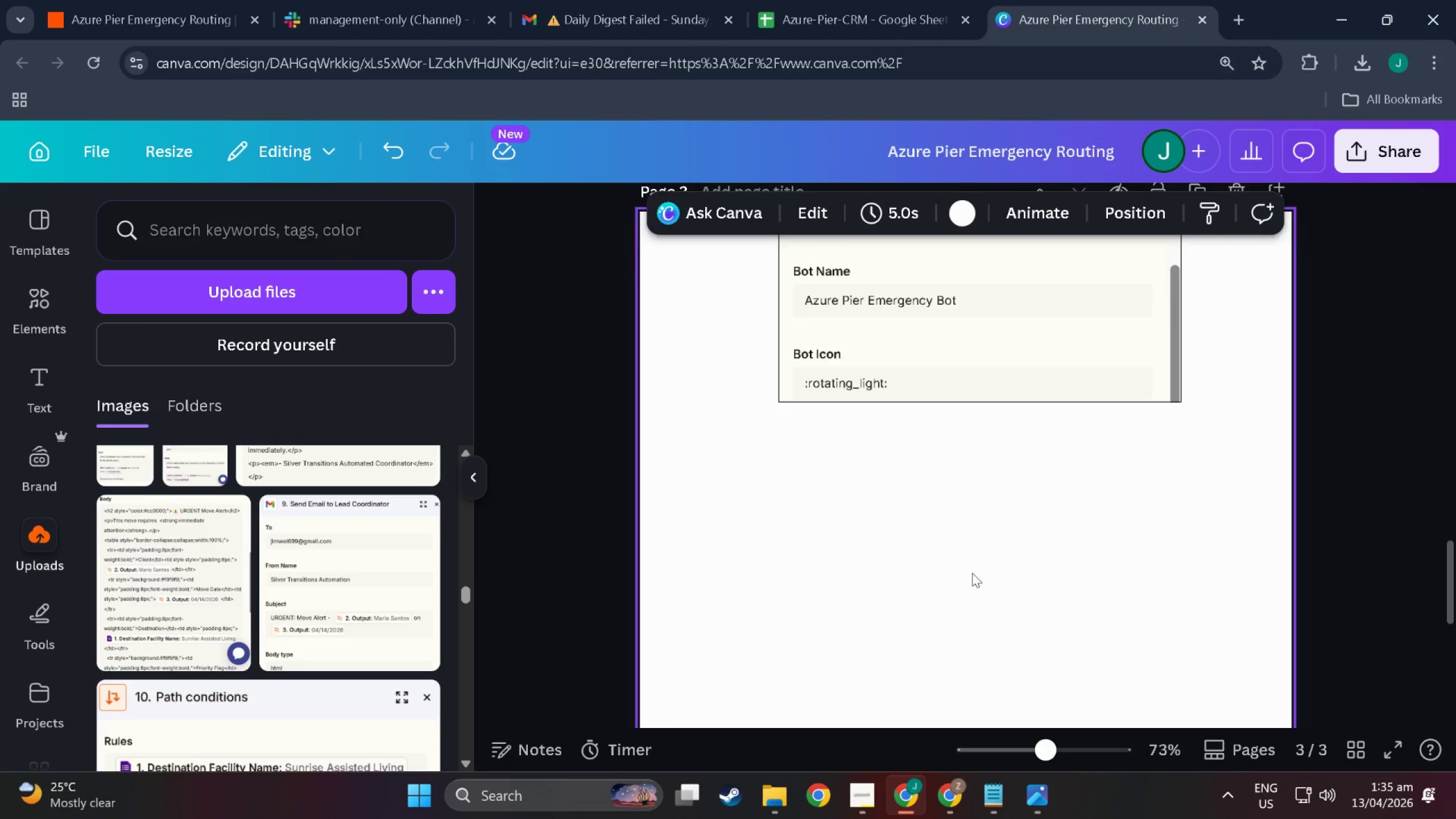 
scroll: coordinate [1003, 595], scroll_direction: up, amount: 24.0
 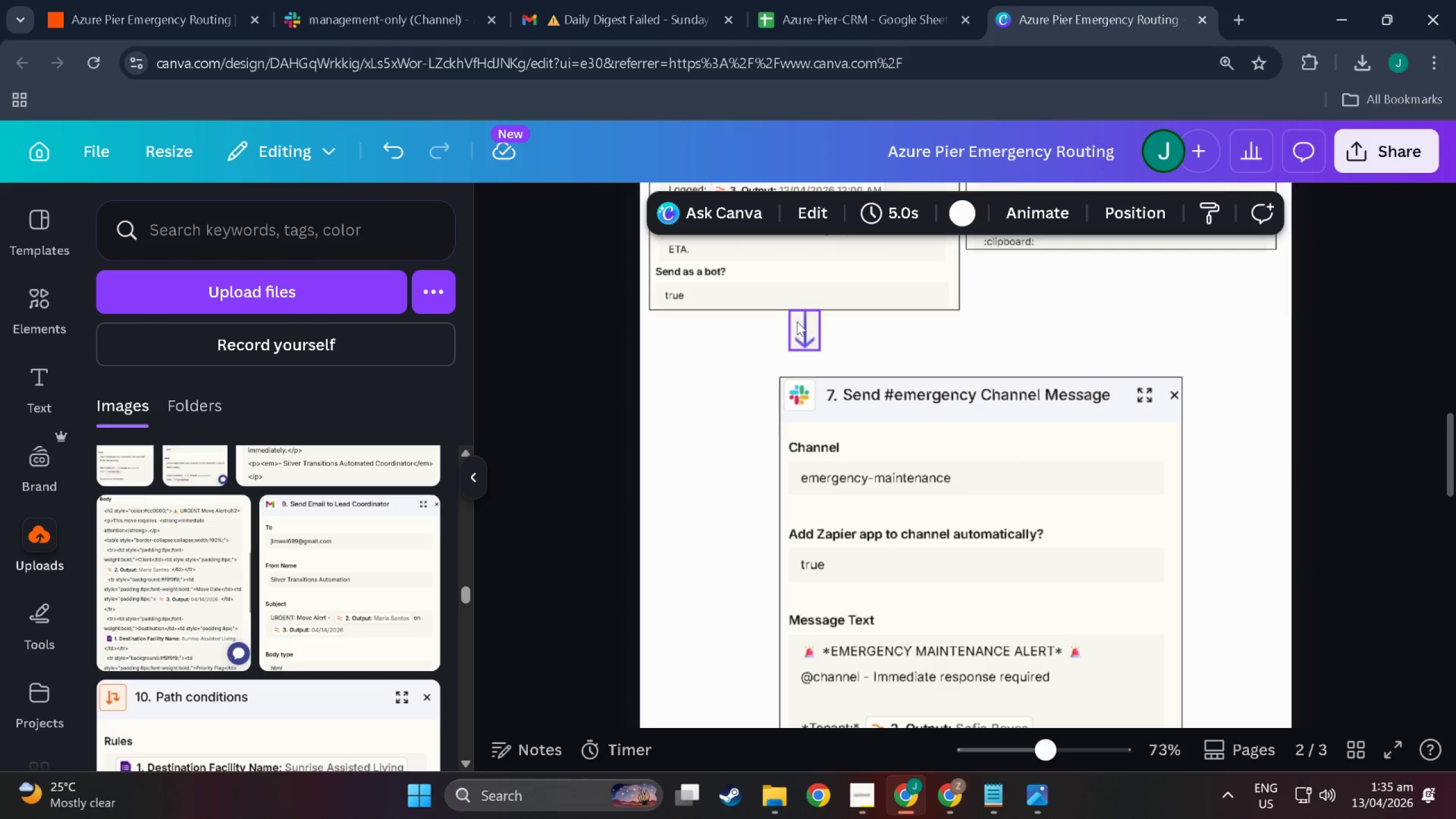 
left_click([802, 323])
 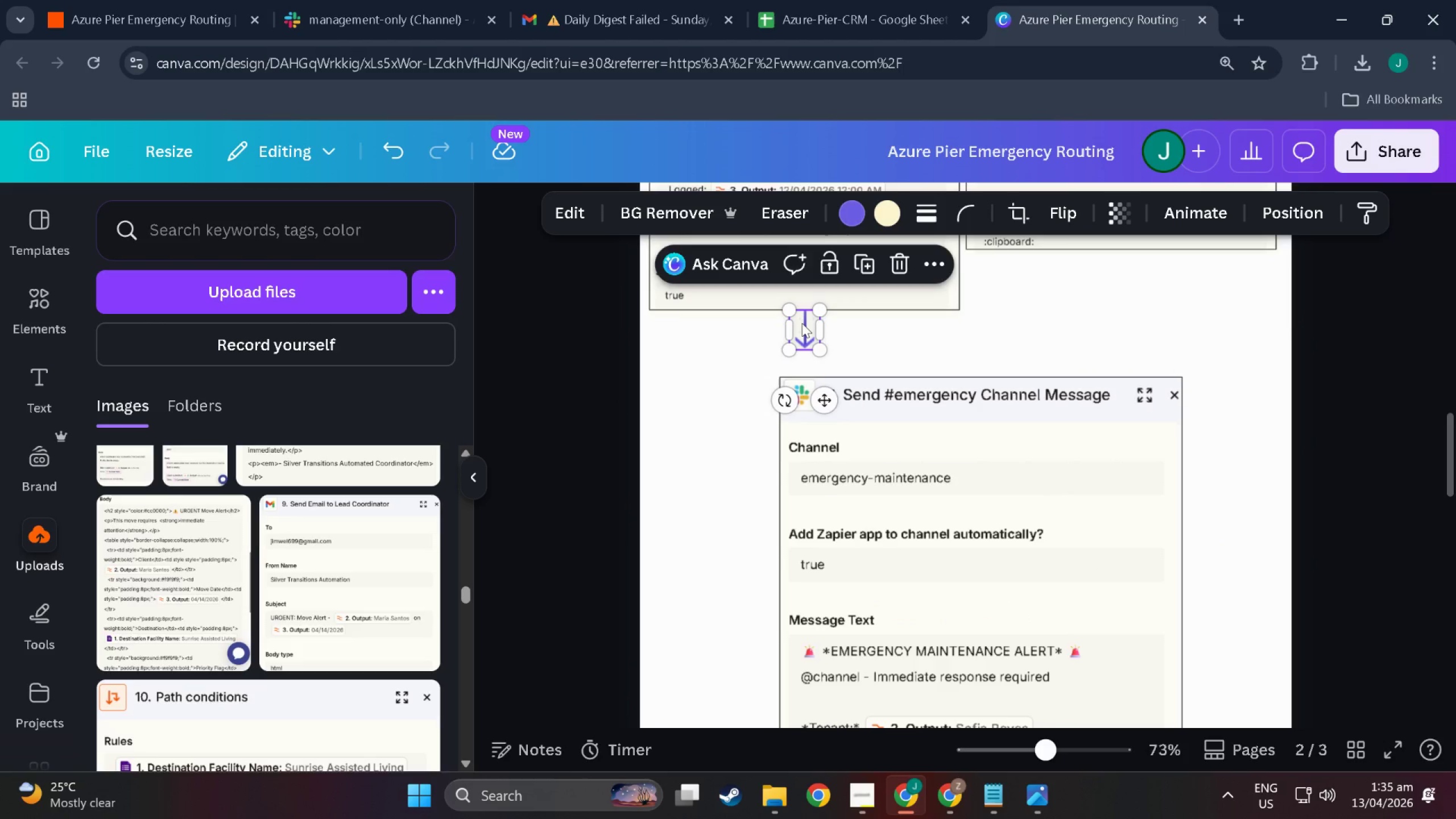 
key(Control+C)
 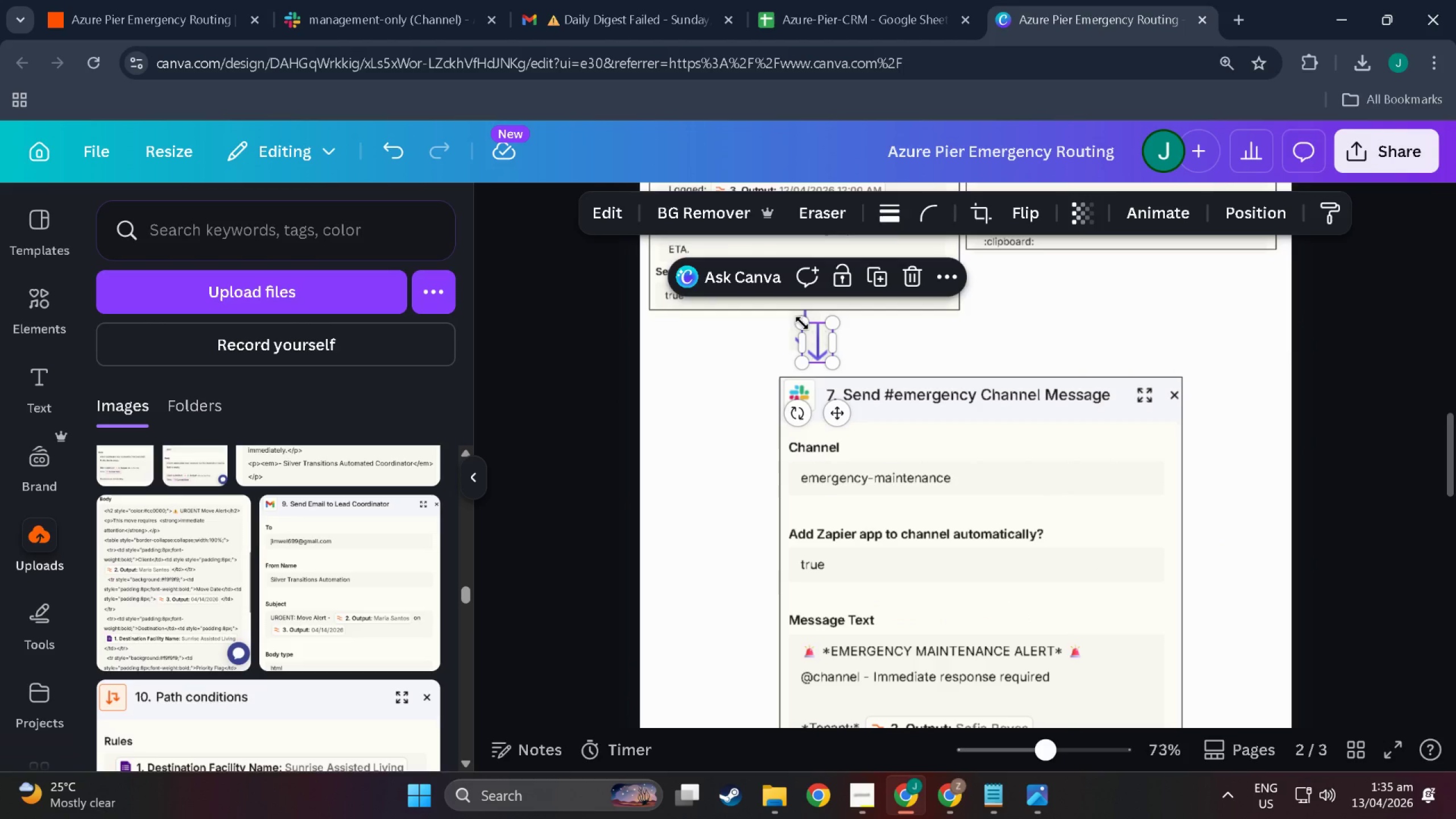 
key(Control+V)
 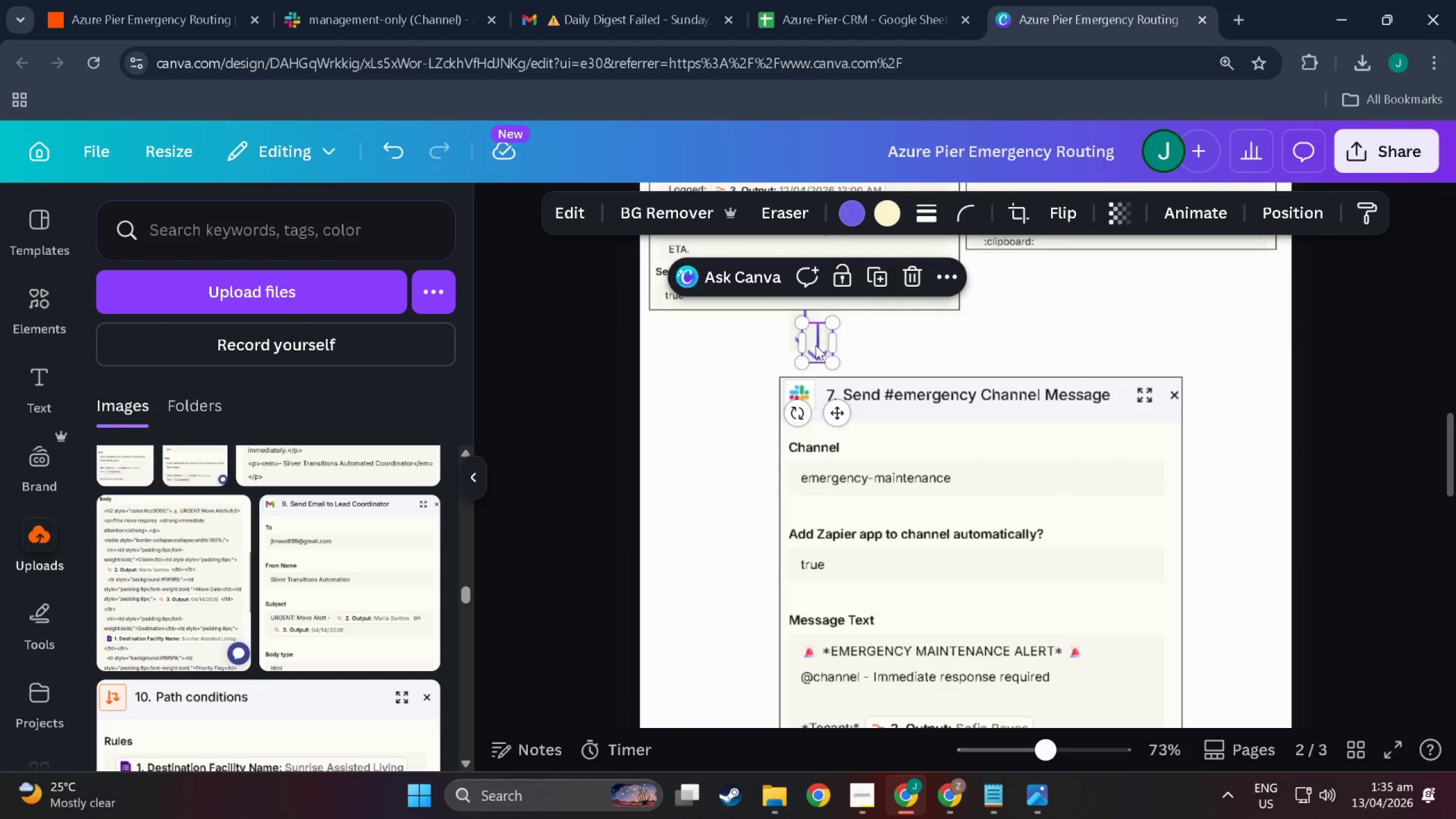 
left_click_drag(start_coordinate=[816, 345], to_coordinate=[958, 293])
 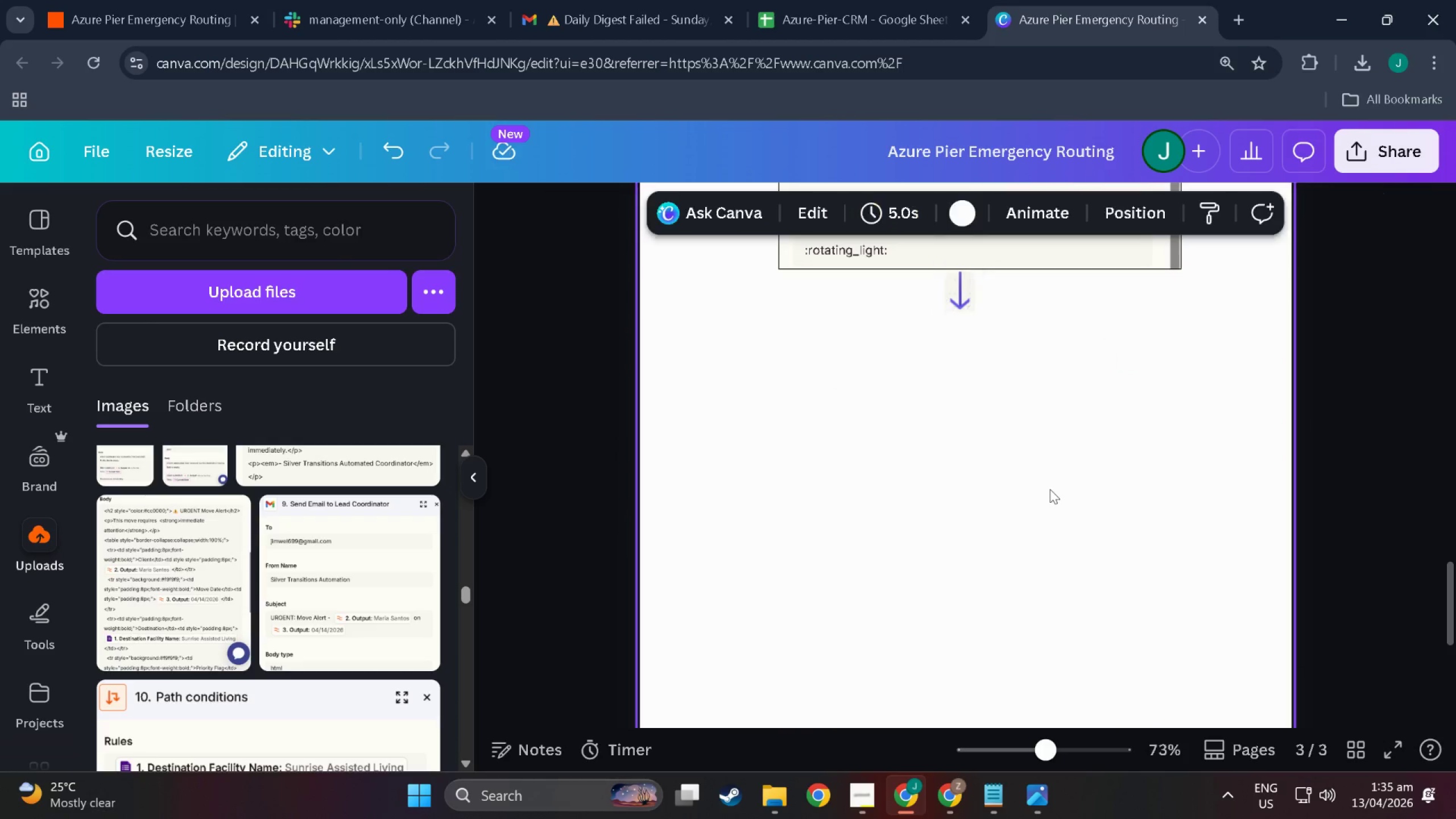 
scroll: coordinate [959, 349], scroll_direction: down, amount: 28.0
 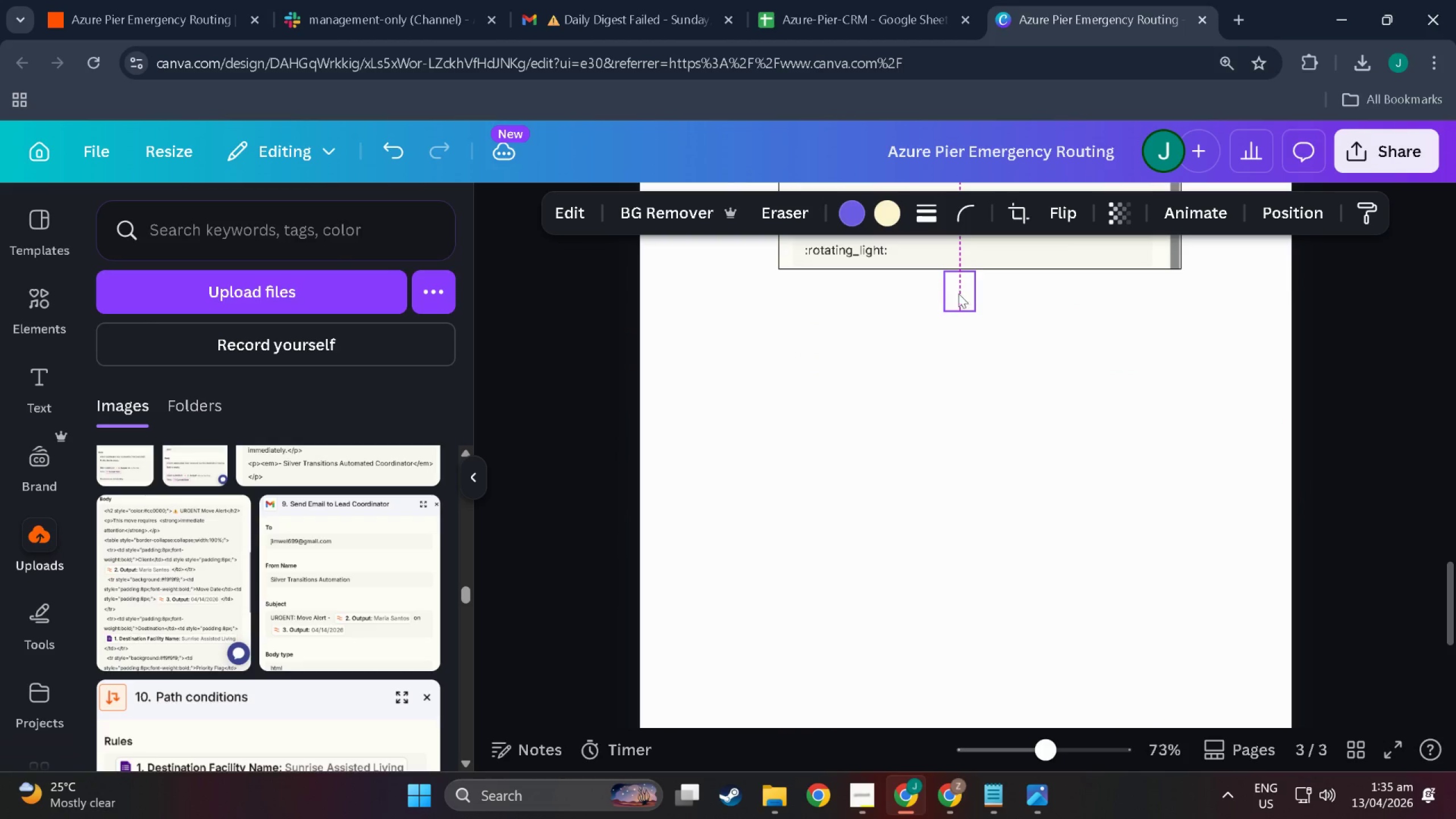 
left_click([1050, 489])
 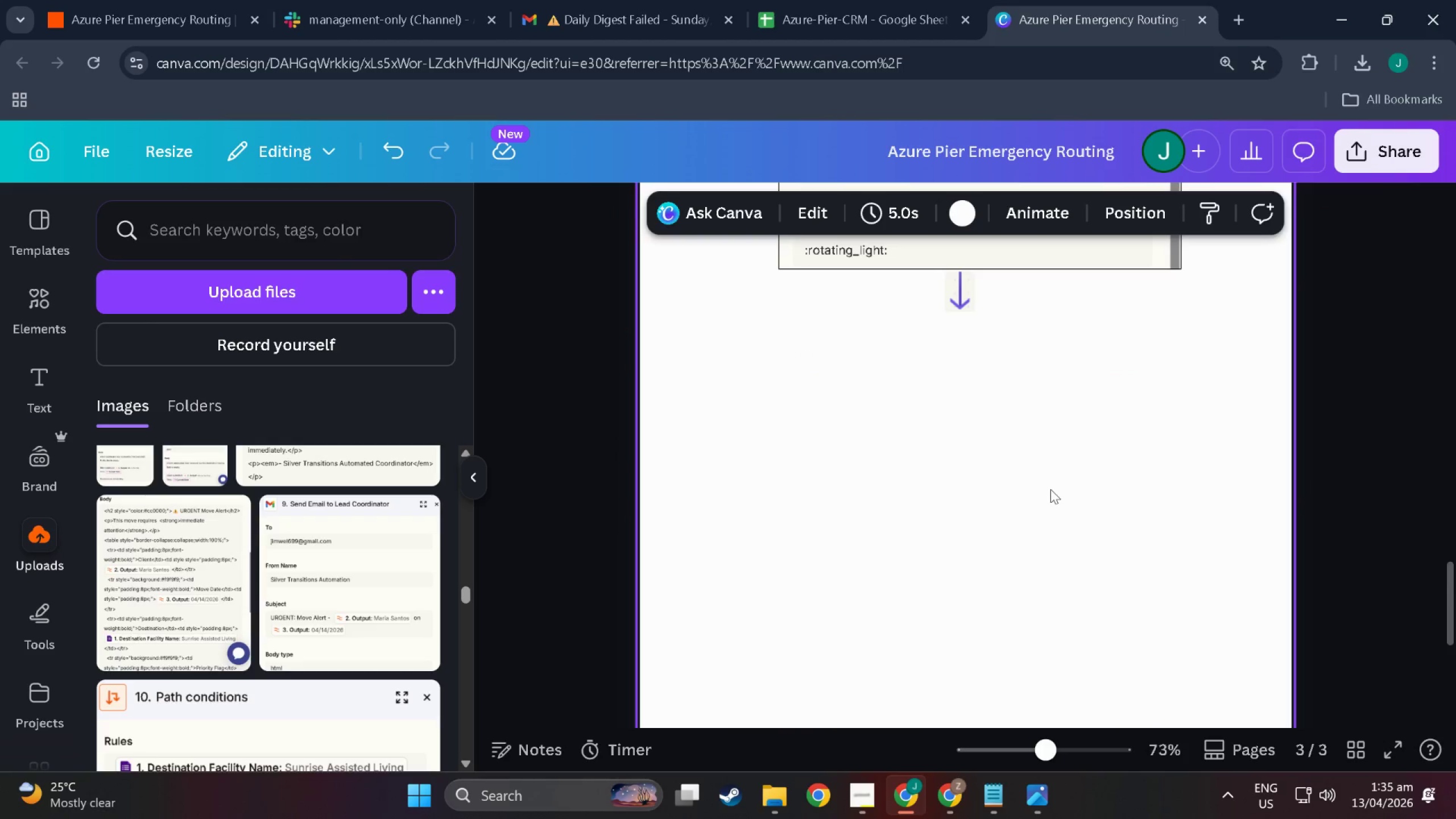 
scroll: coordinate [1050, 489], scroll_direction: up, amount: 4.0
 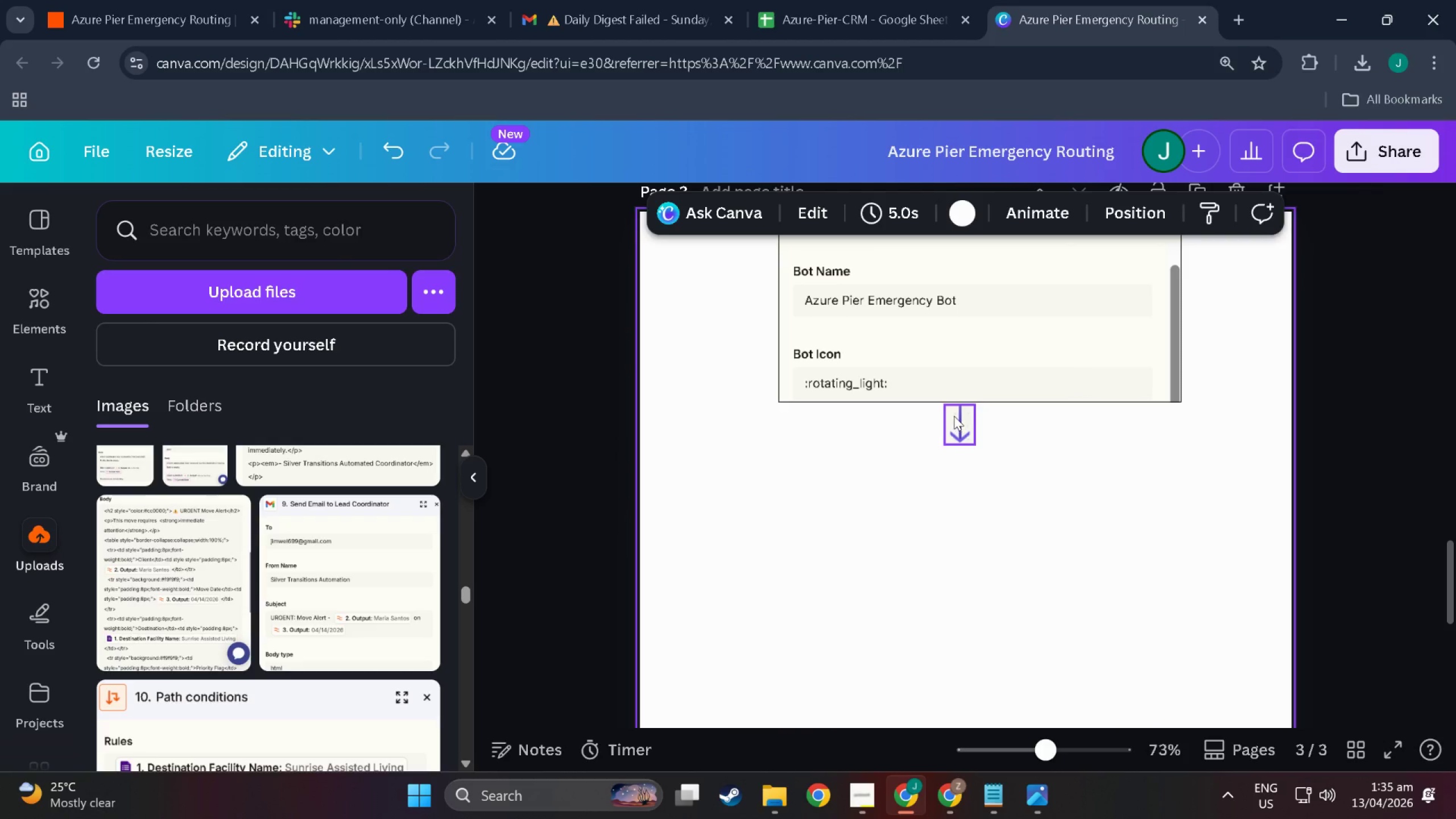 
left_click_drag(start_coordinate=[954, 416], to_coordinate=[965, 411])
 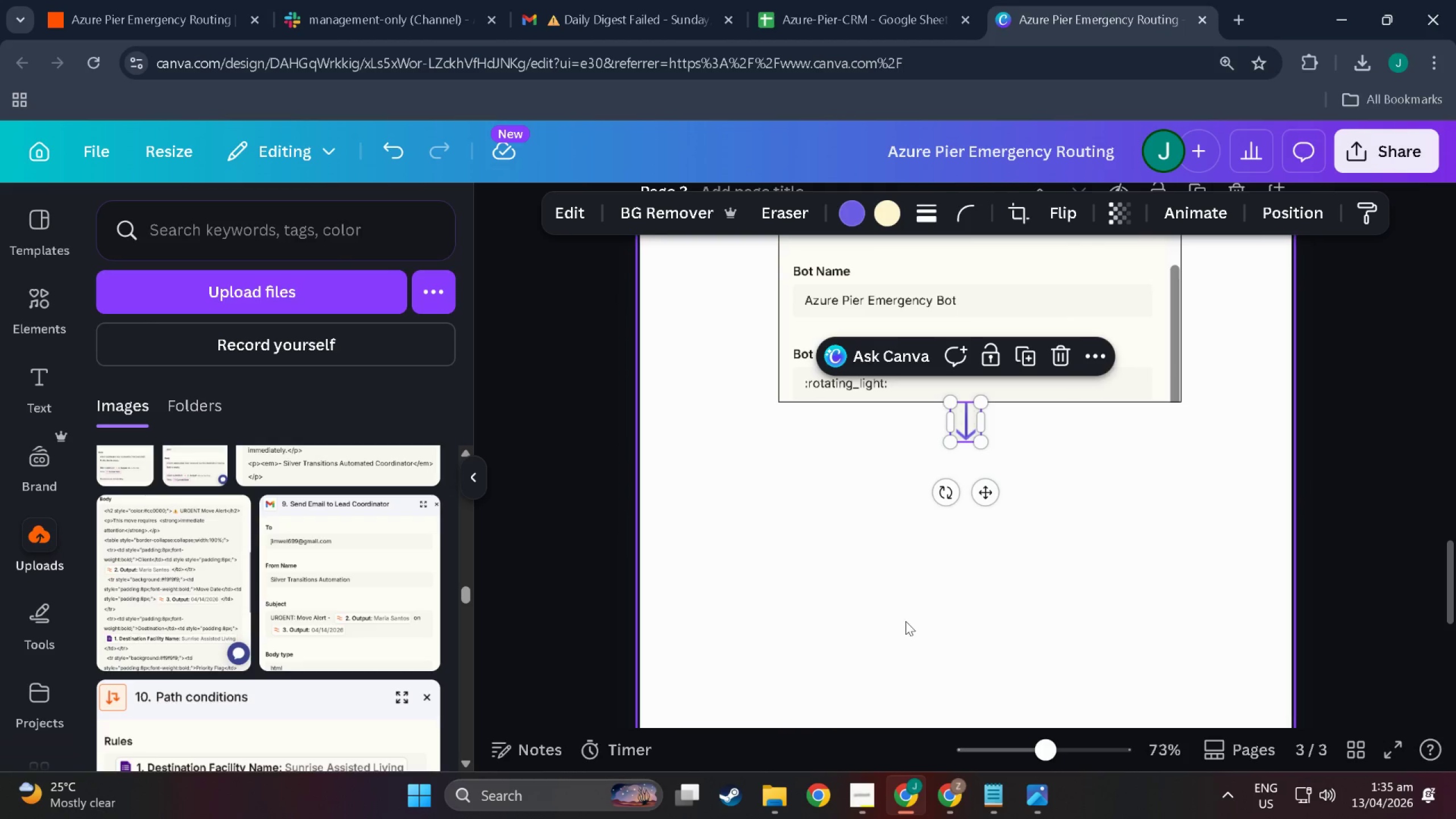 
left_click([905, 621])
 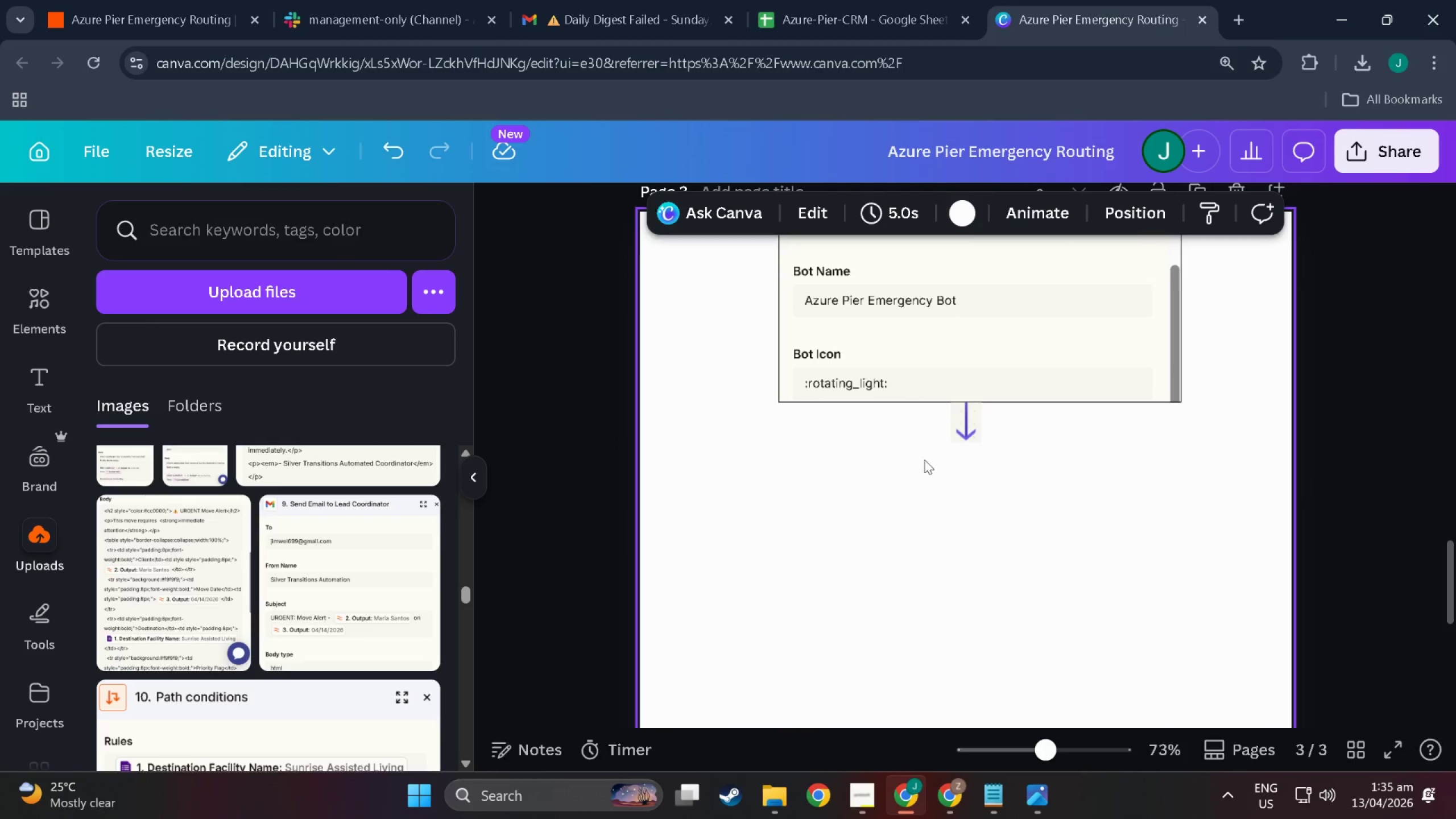 
scroll: coordinate [948, 629], scroll_direction: up, amount: 6.0
 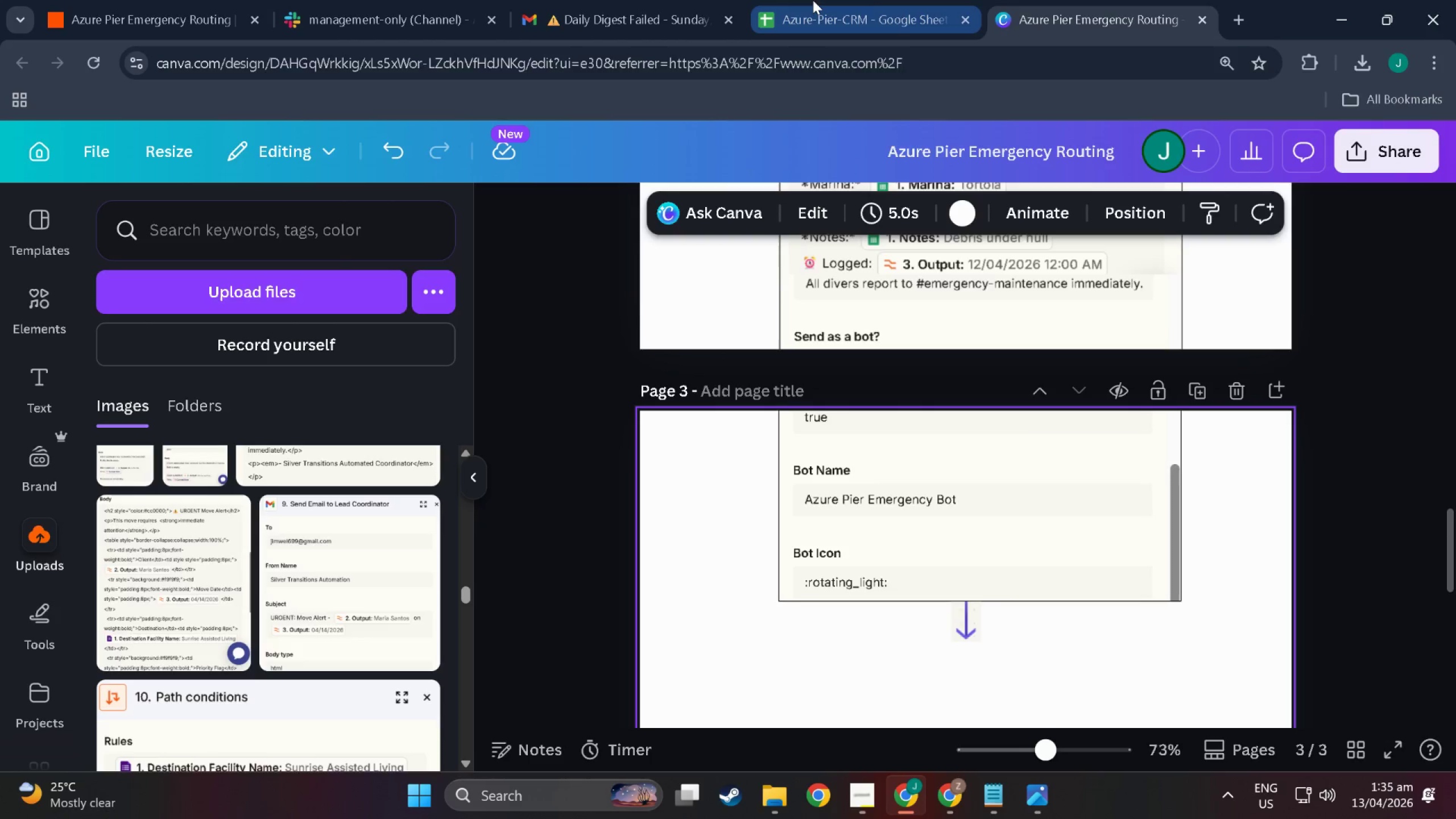 
left_click([863, 0])
 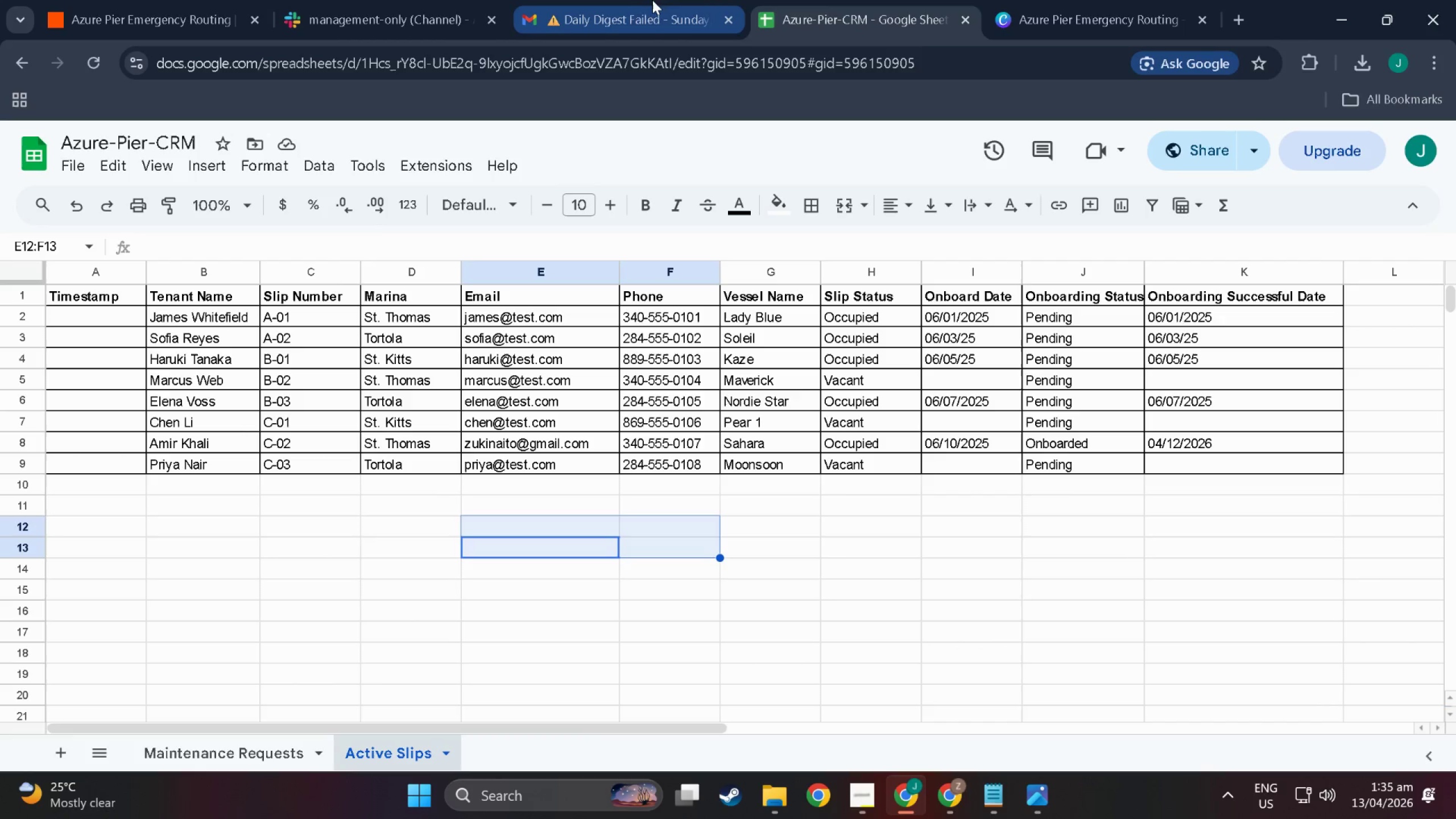 
left_click([634, 9])
 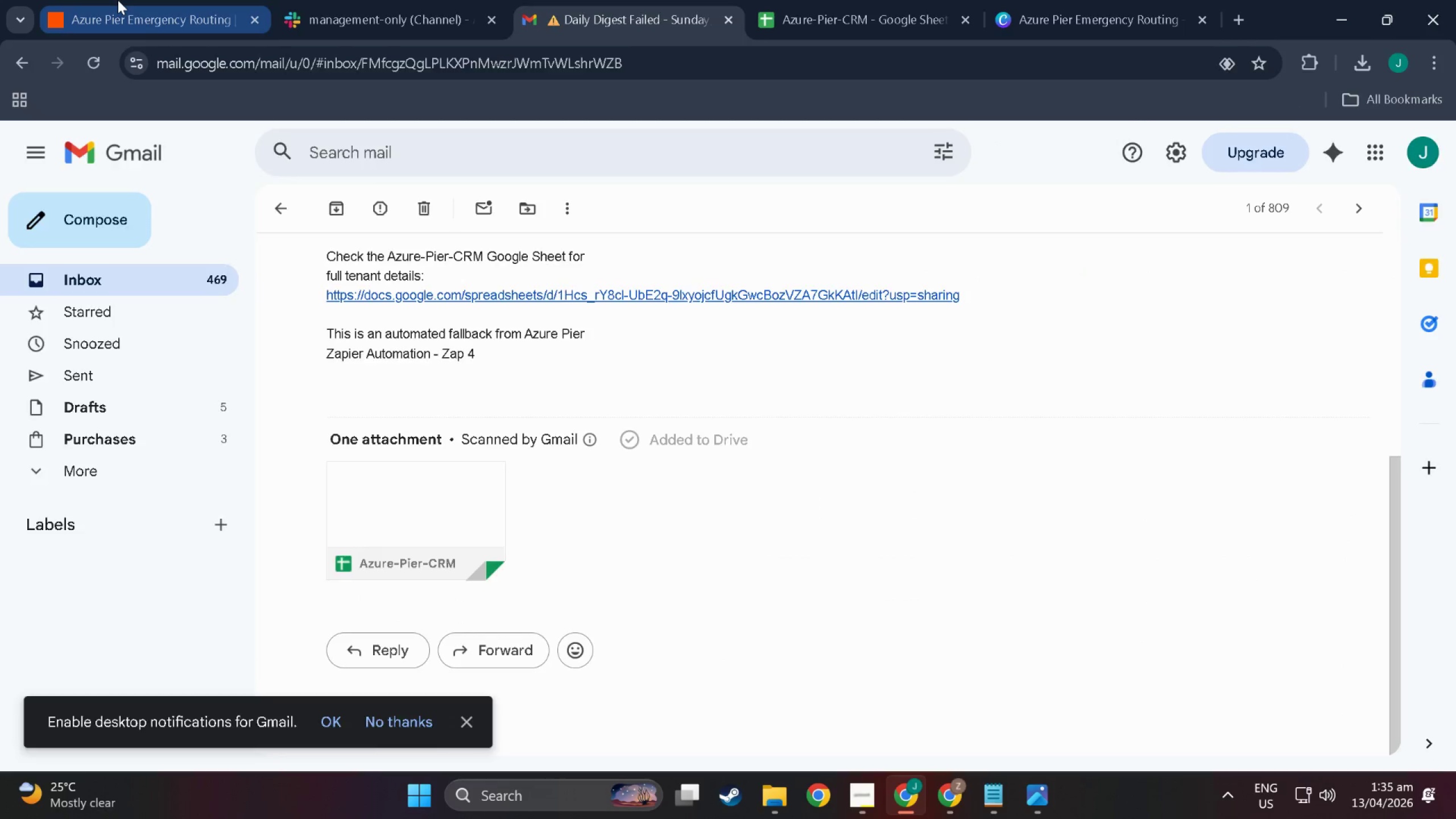 
left_click([118, 0])
 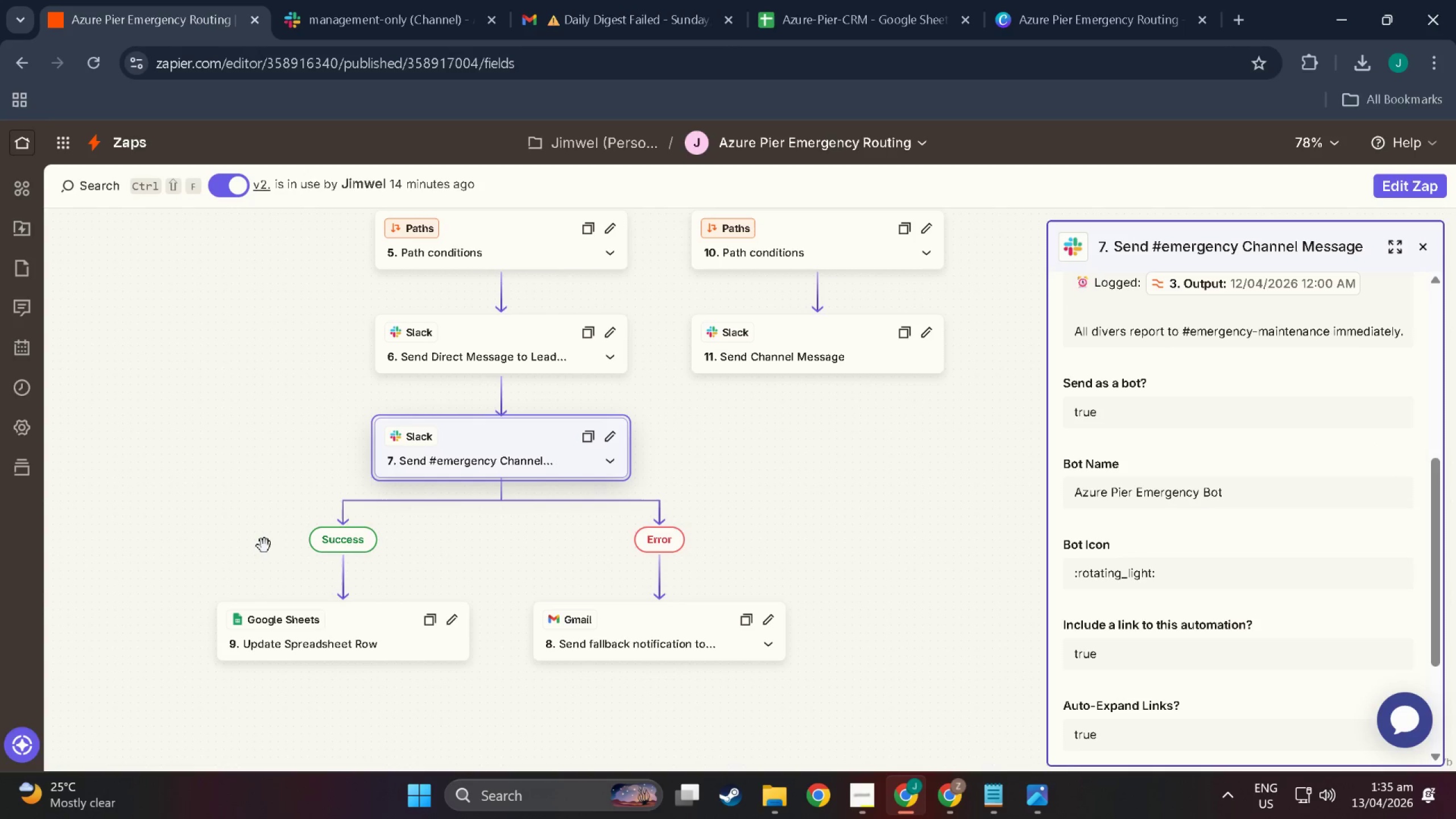 
left_click([264, 539])
 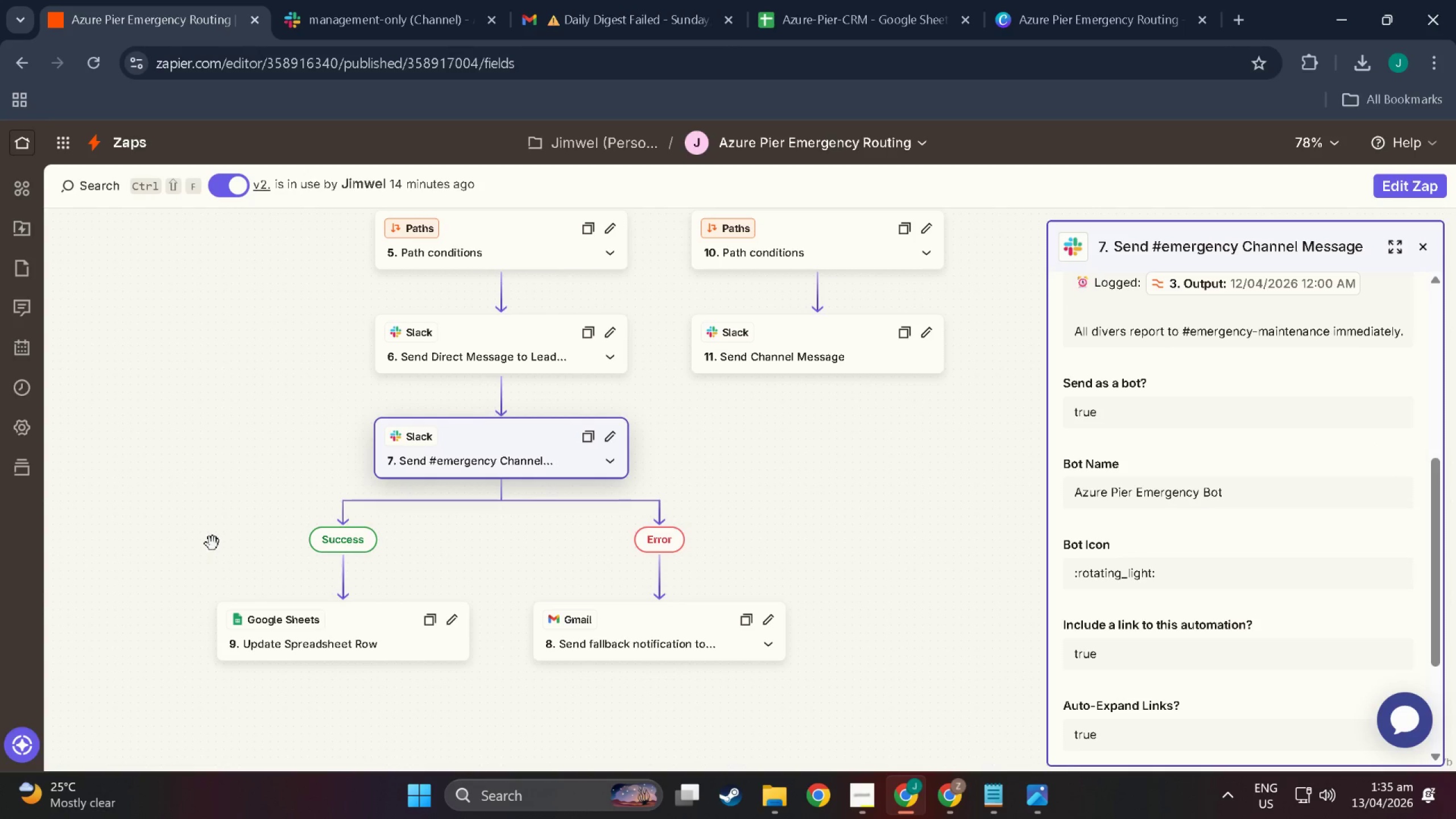 
key(Meta+Shift+MetaLeft)
 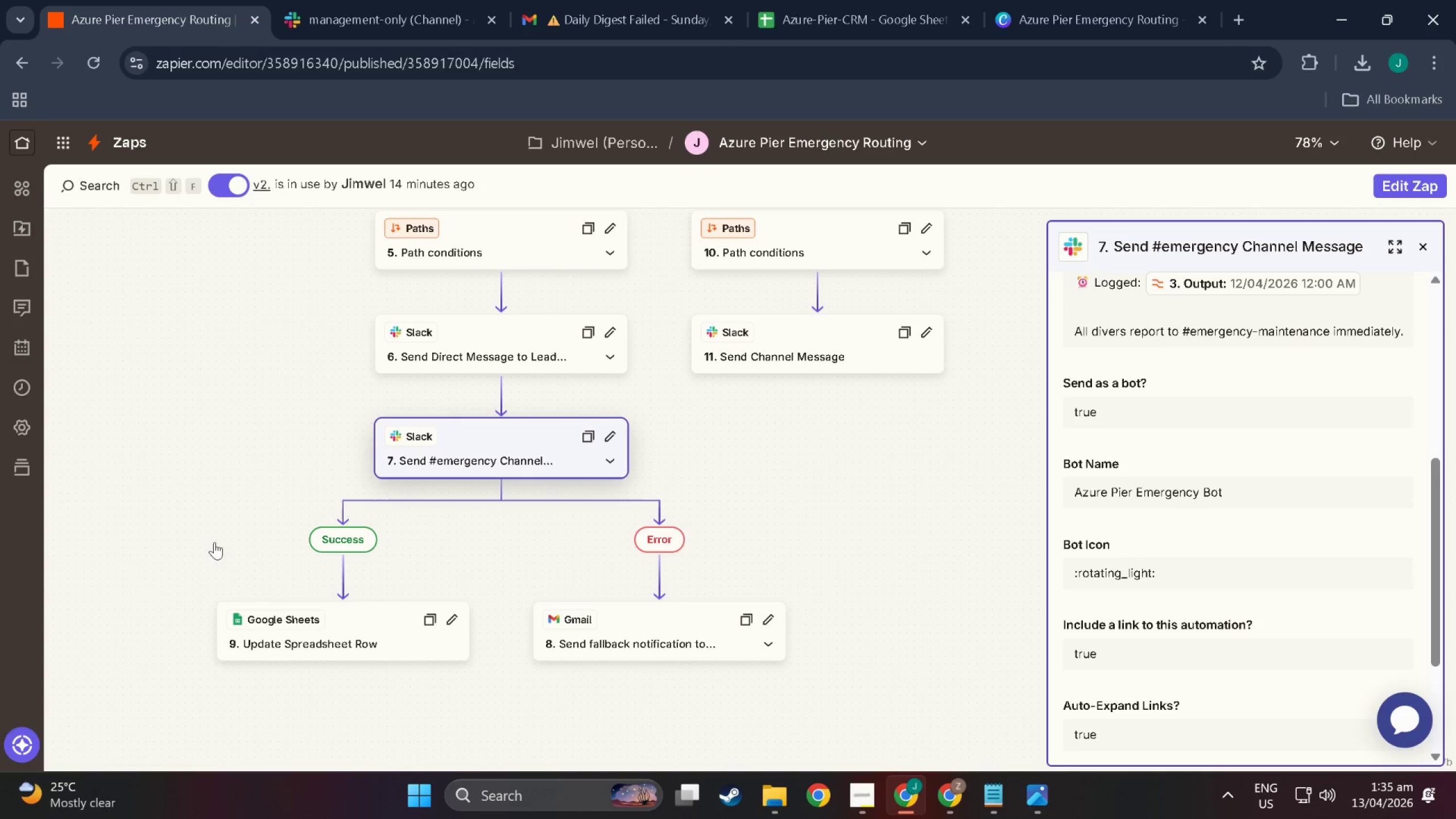 
key(Shift+ShiftLeft)
 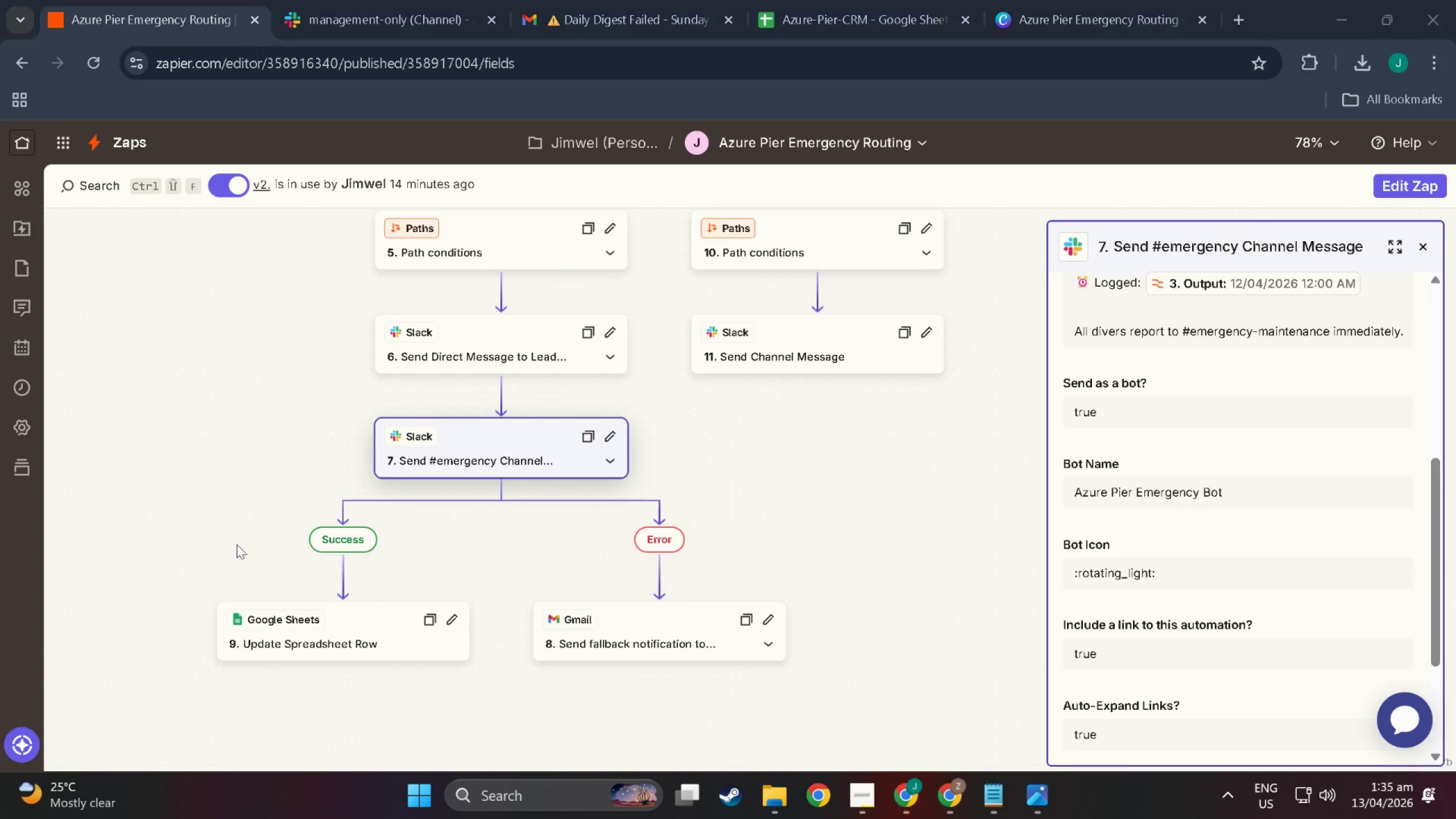 
key(Meta+Shift+S)
 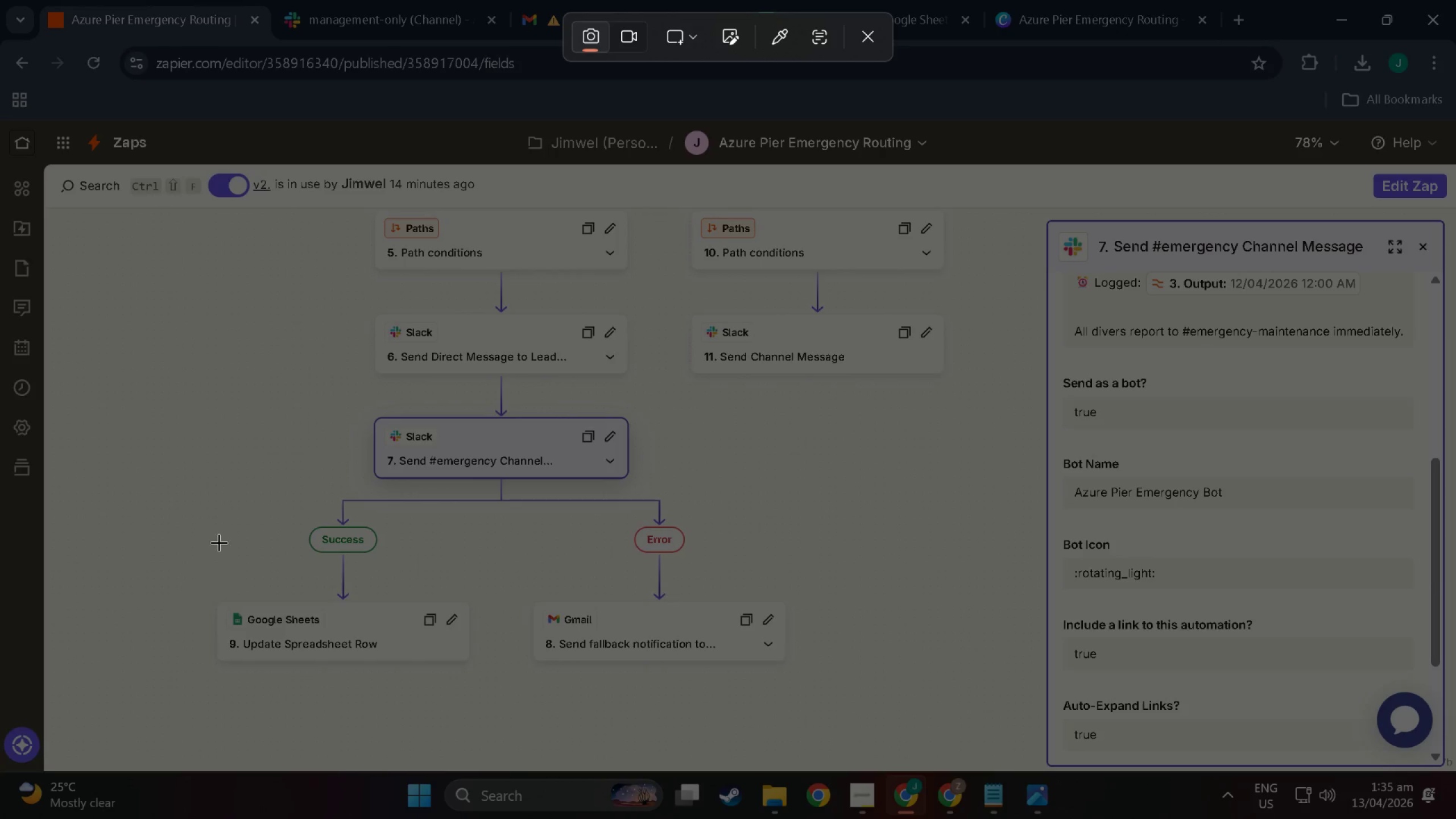 
left_click_drag(start_coordinate=[246, 484], to_coordinate=[702, 603])
 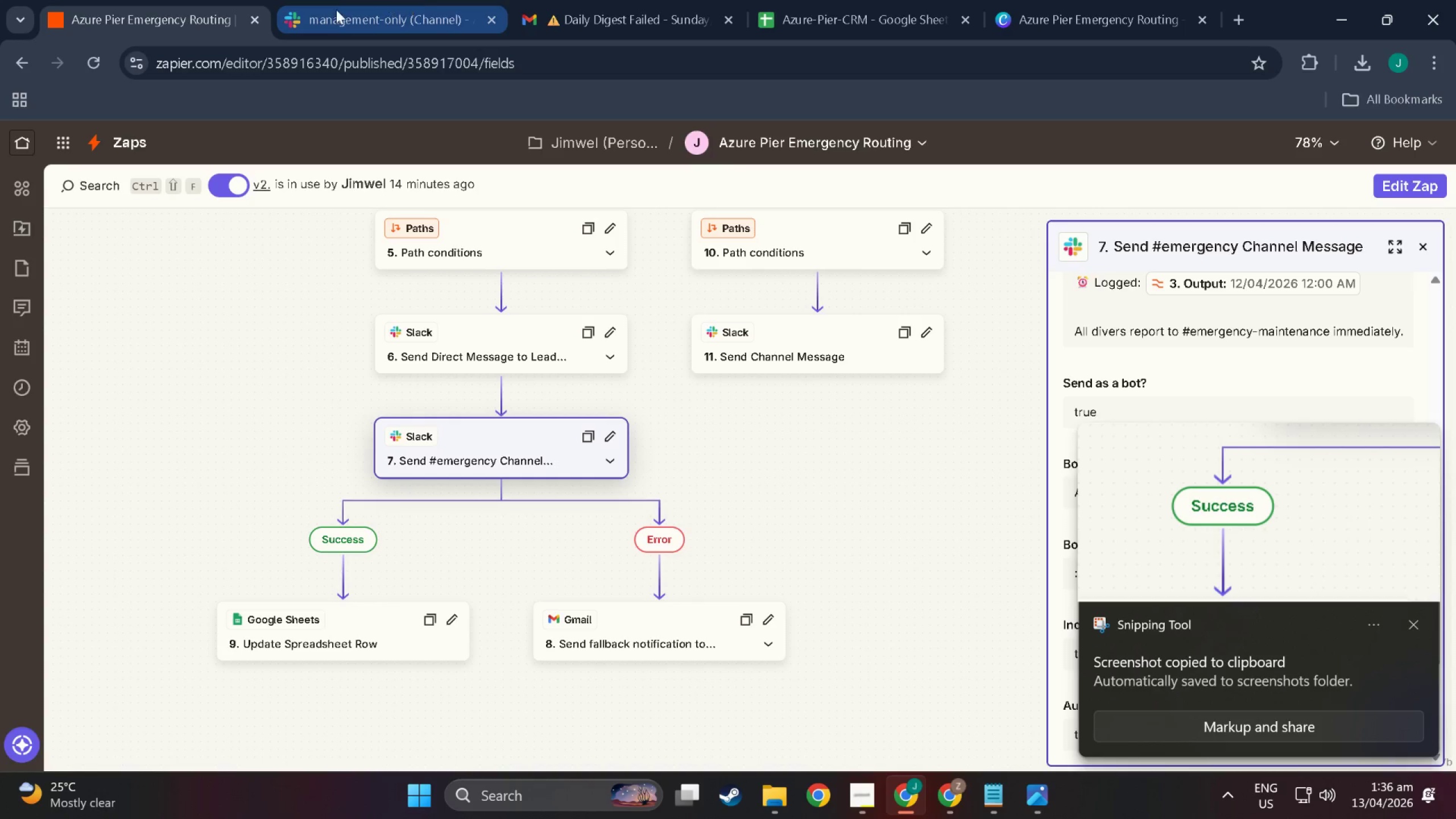 
left_click([333, 10])
 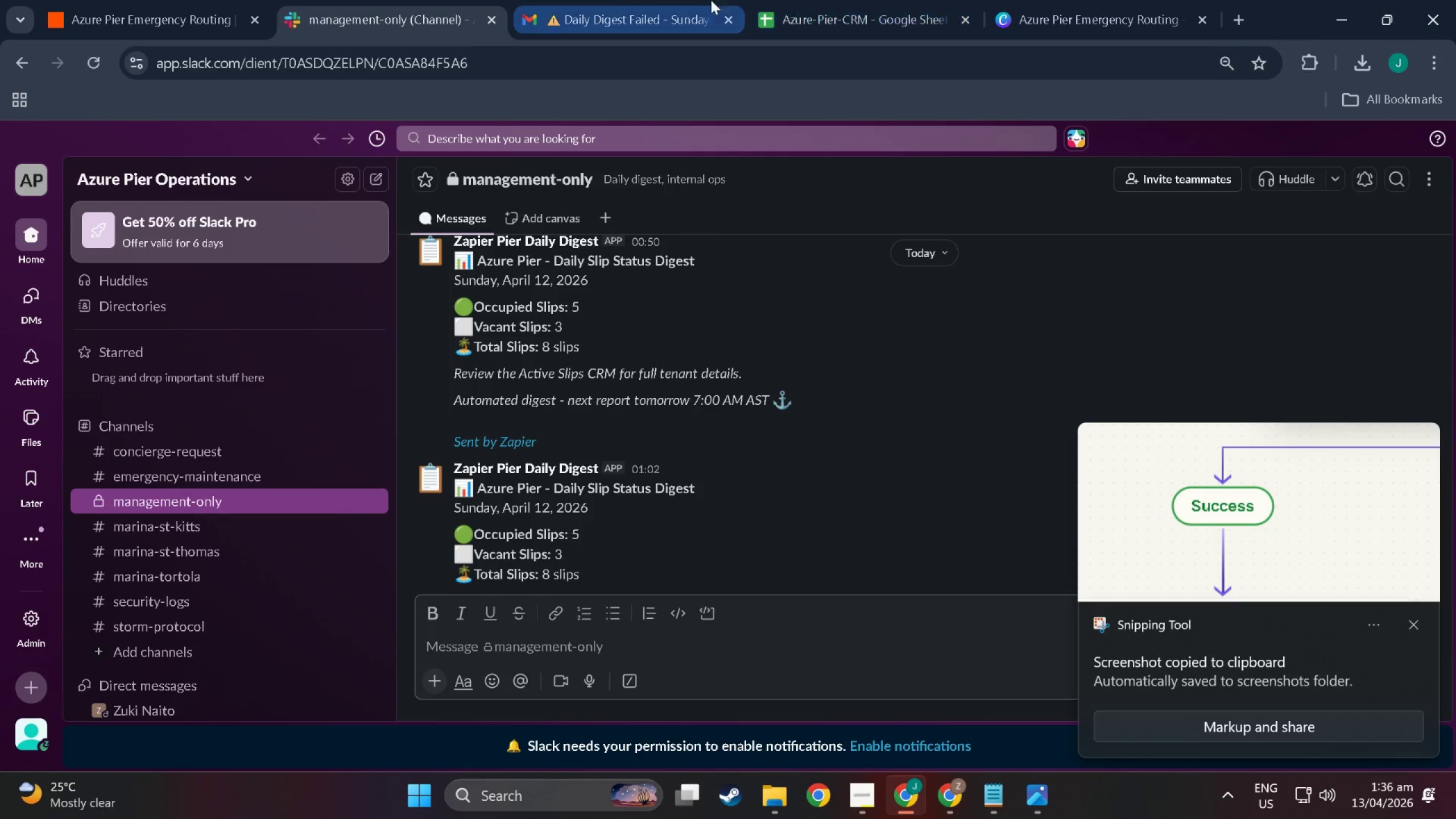 
left_click([609, 0])
 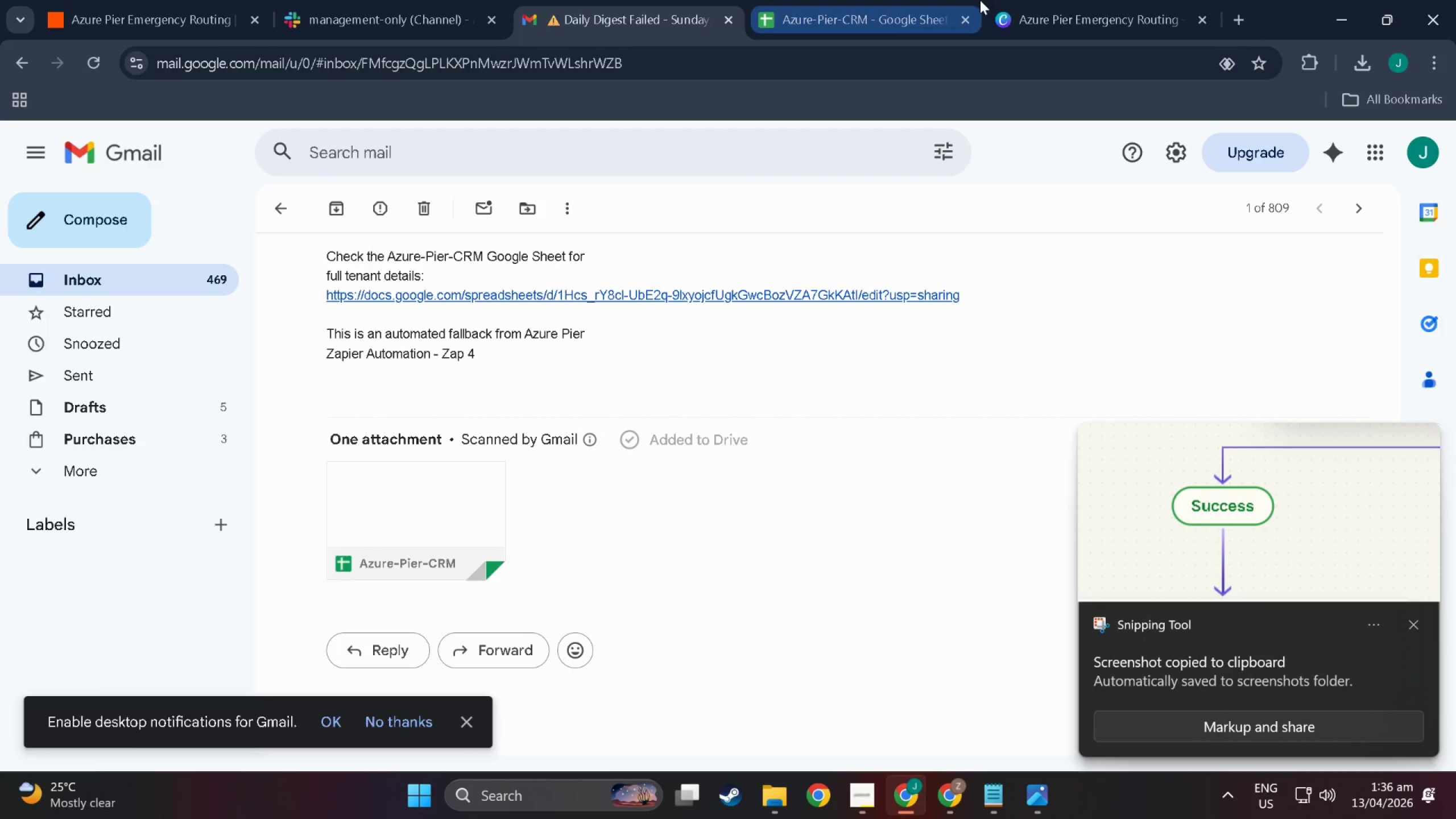 
left_click([998, 0])
 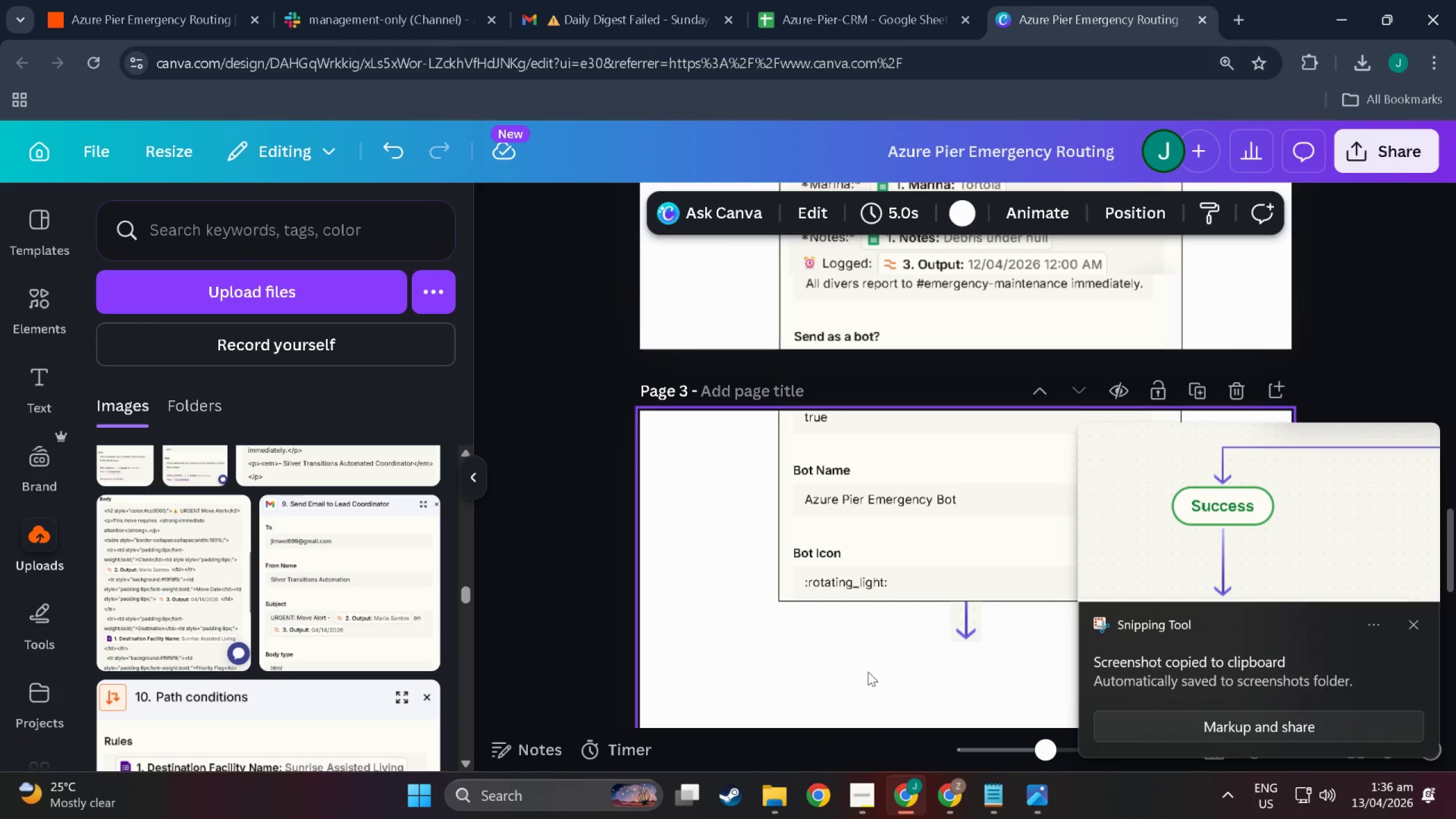 
key(Control+V)
 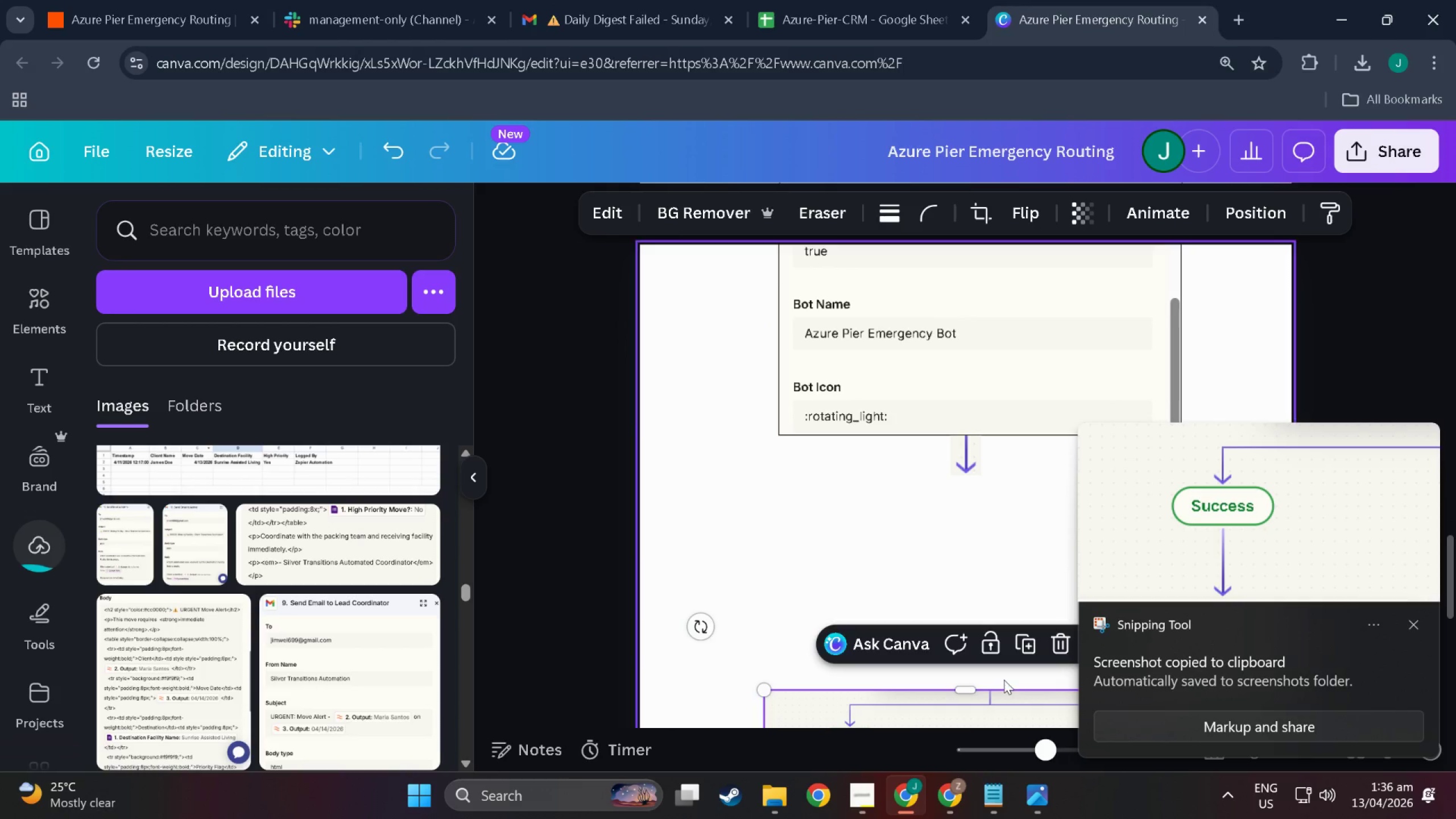 
scroll: coordinate [975, 694], scroll_direction: down, amount: 8.0
 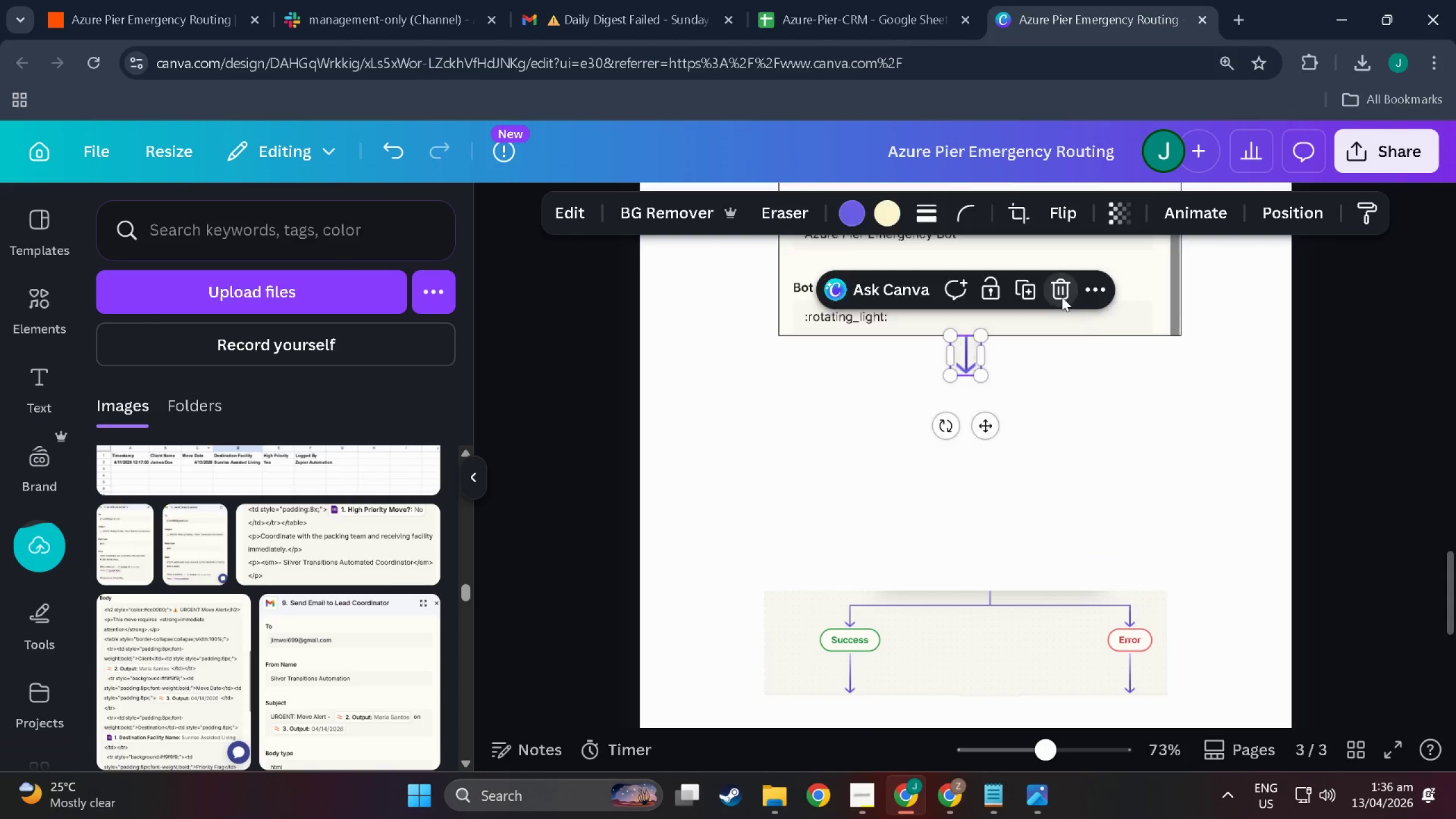 
left_click_drag(start_coordinate=[1023, 653], to_coordinate=[986, 402])
 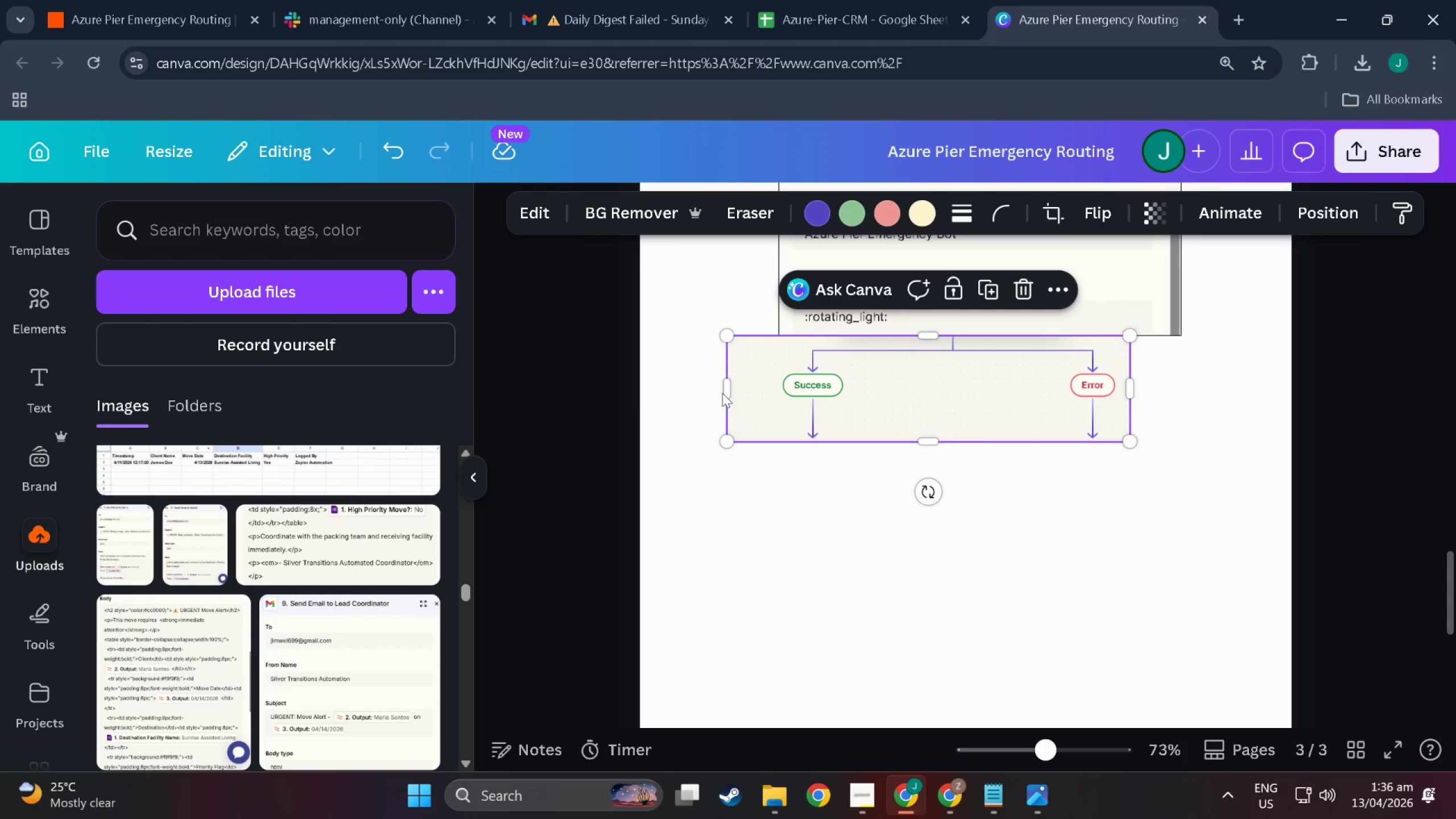 
left_click_drag(start_coordinate=[726, 391], to_coordinate=[776, 390])
 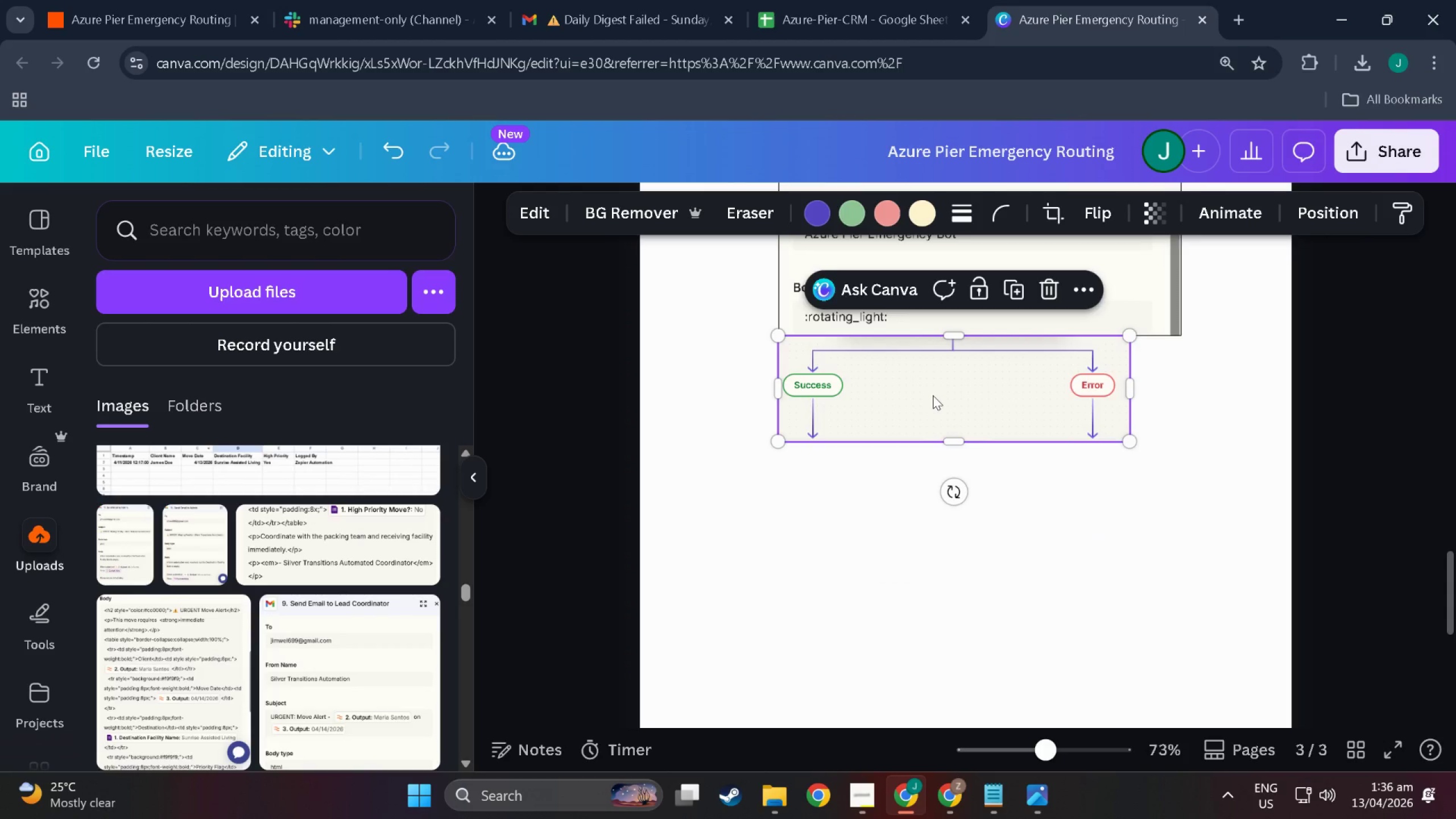 
left_click_drag(start_coordinate=[933, 395], to_coordinate=[932, 411])
 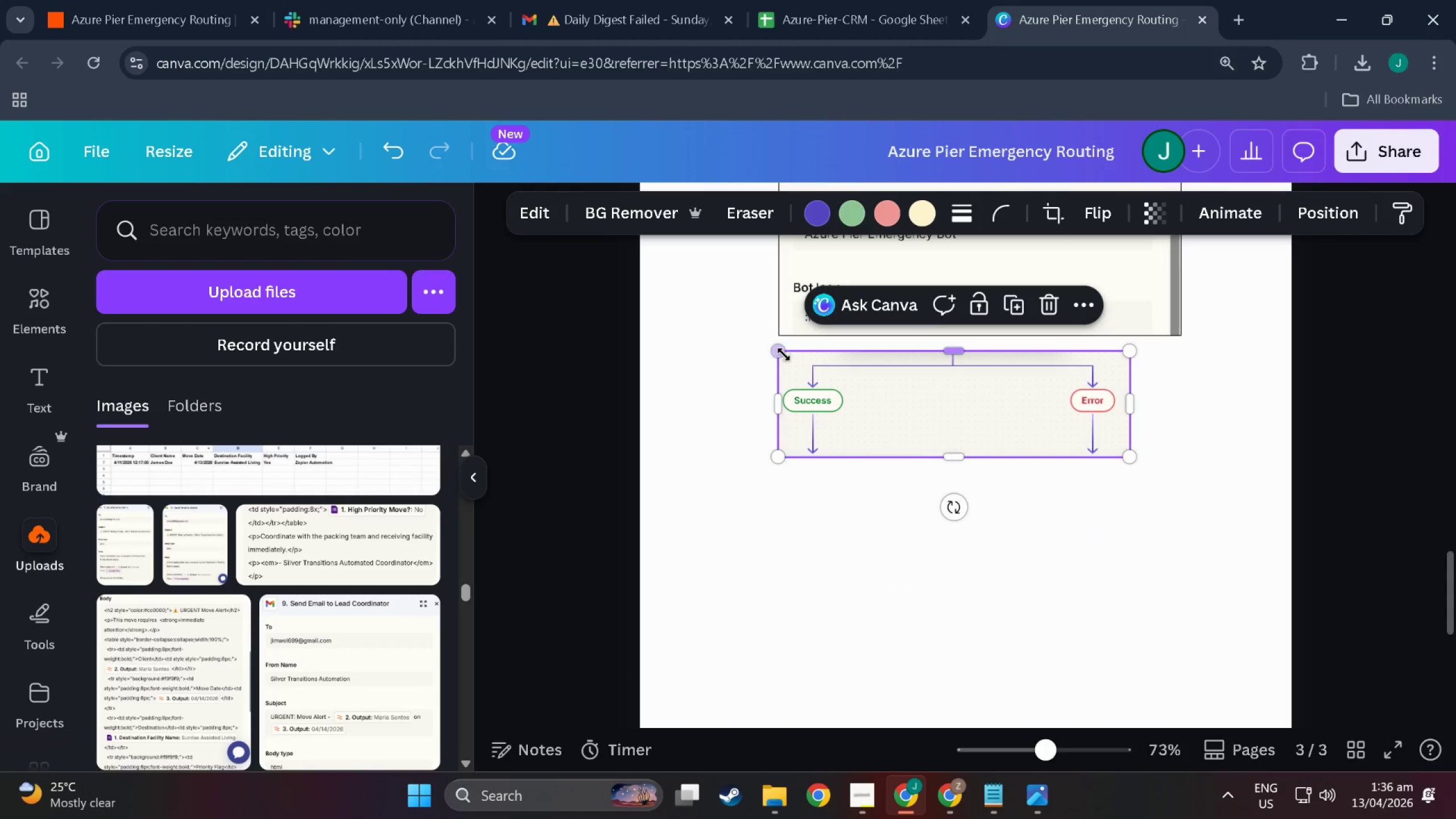 
left_click_drag(start_coordinate=[783, 354], to_coordinate=[721, 340])
 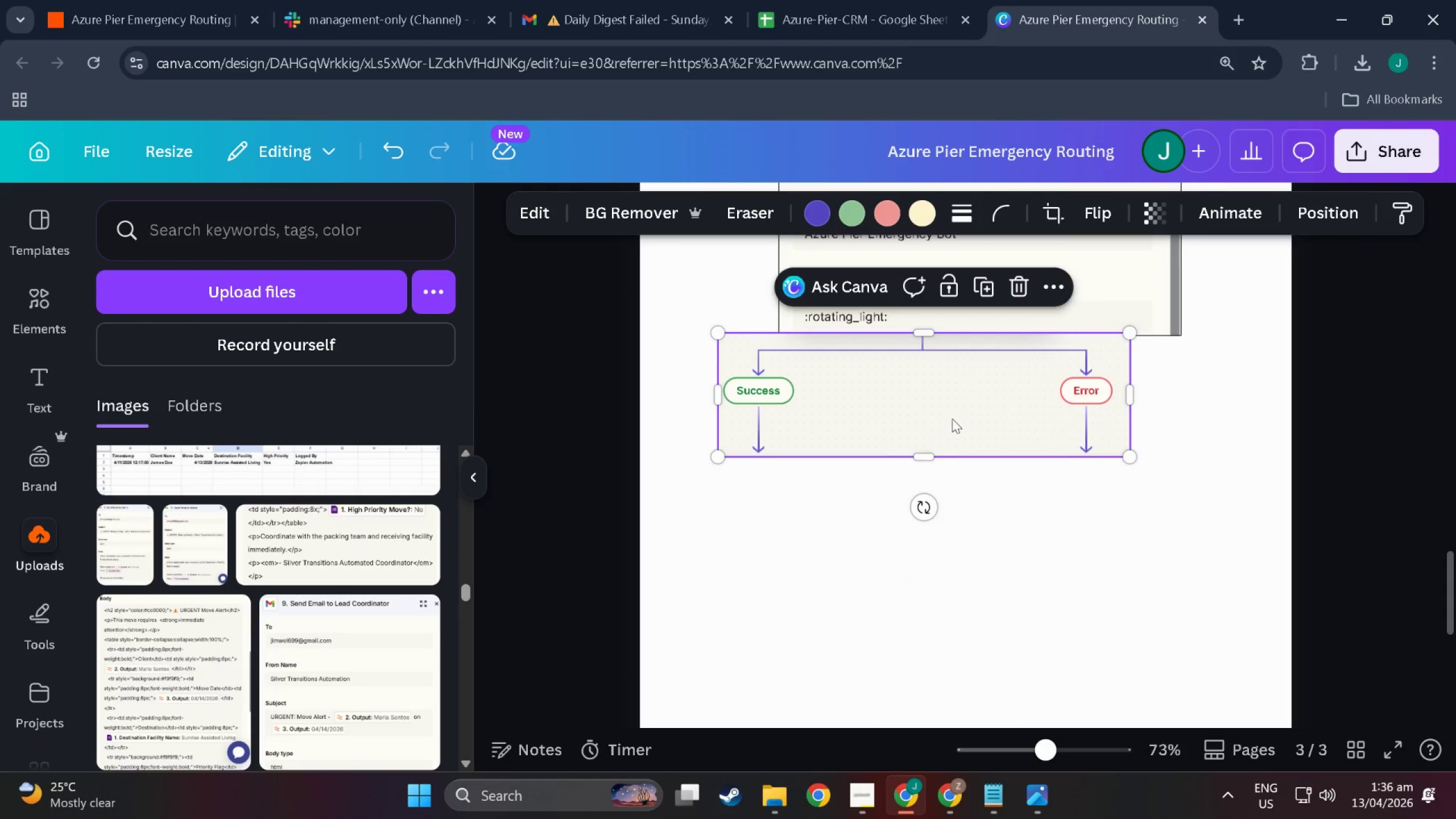 
left_click_drag(start_coordinate=[958, 417], to_coordinate=[991, 427])
 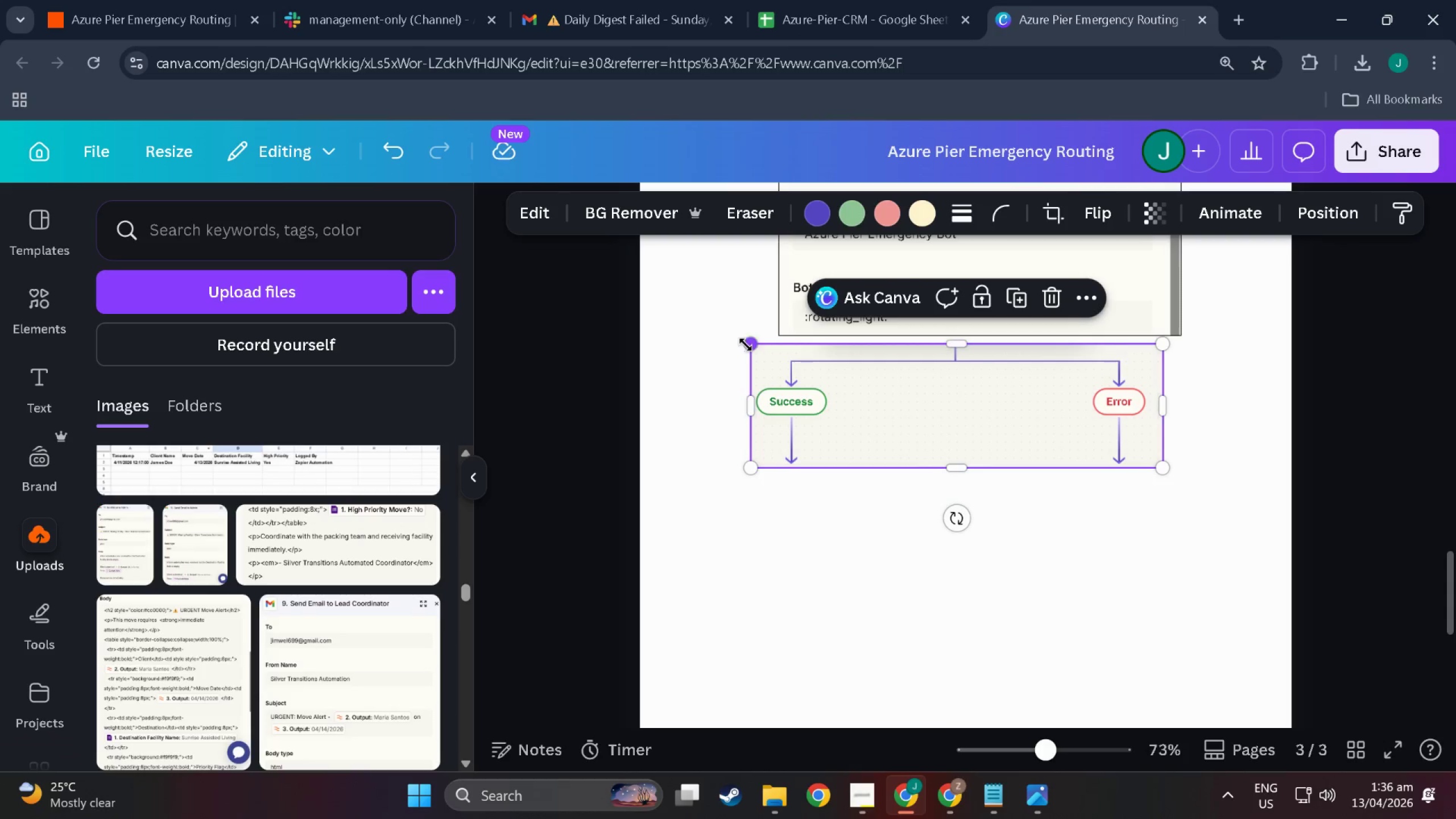 
left_click_drag(start_coordinate=[746, 345], to_coordinate=[635, 326])
 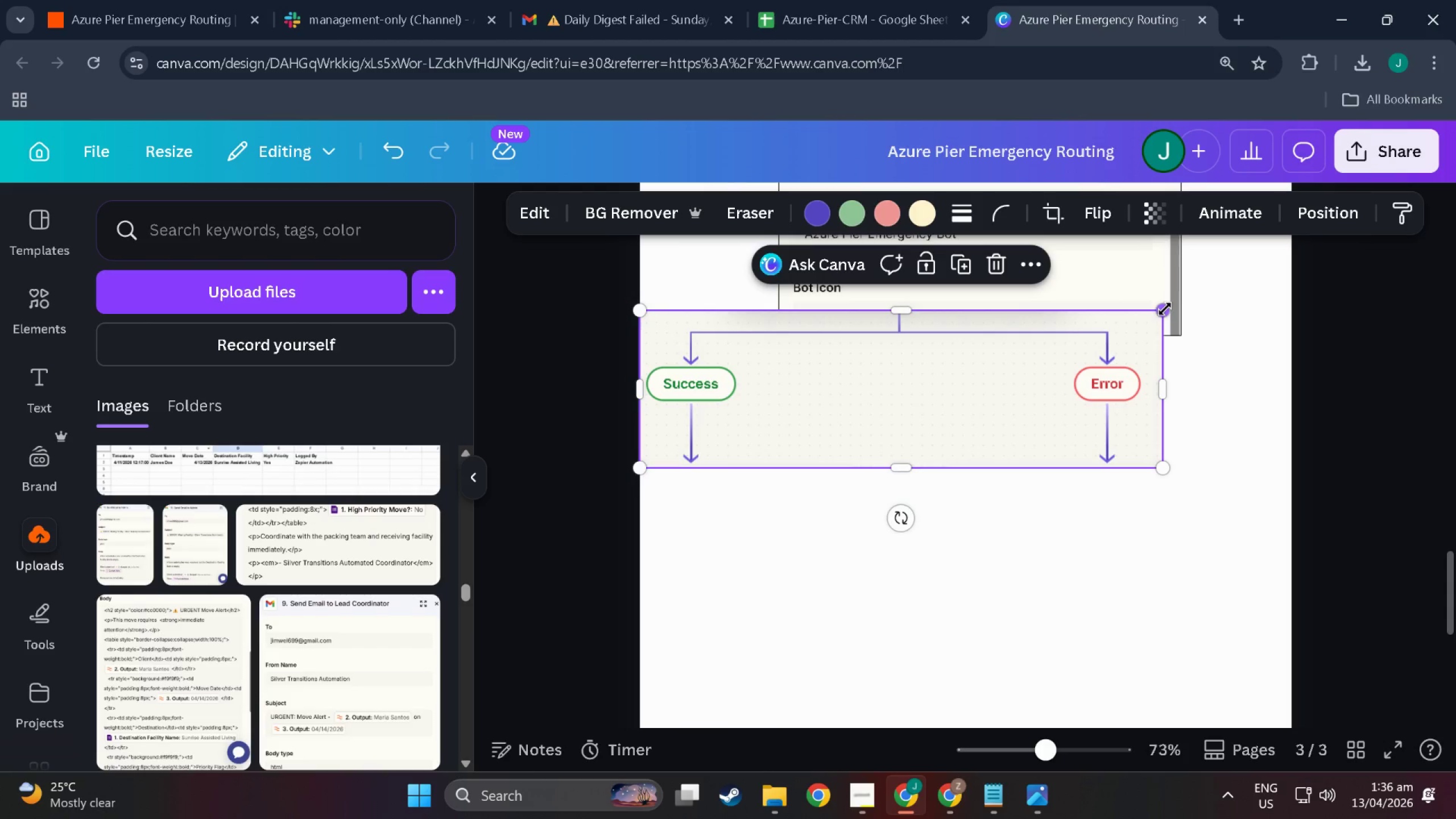 
left_click_drag(start_coordinate=[1163, 309], to_coordinate=[1296, 282])
 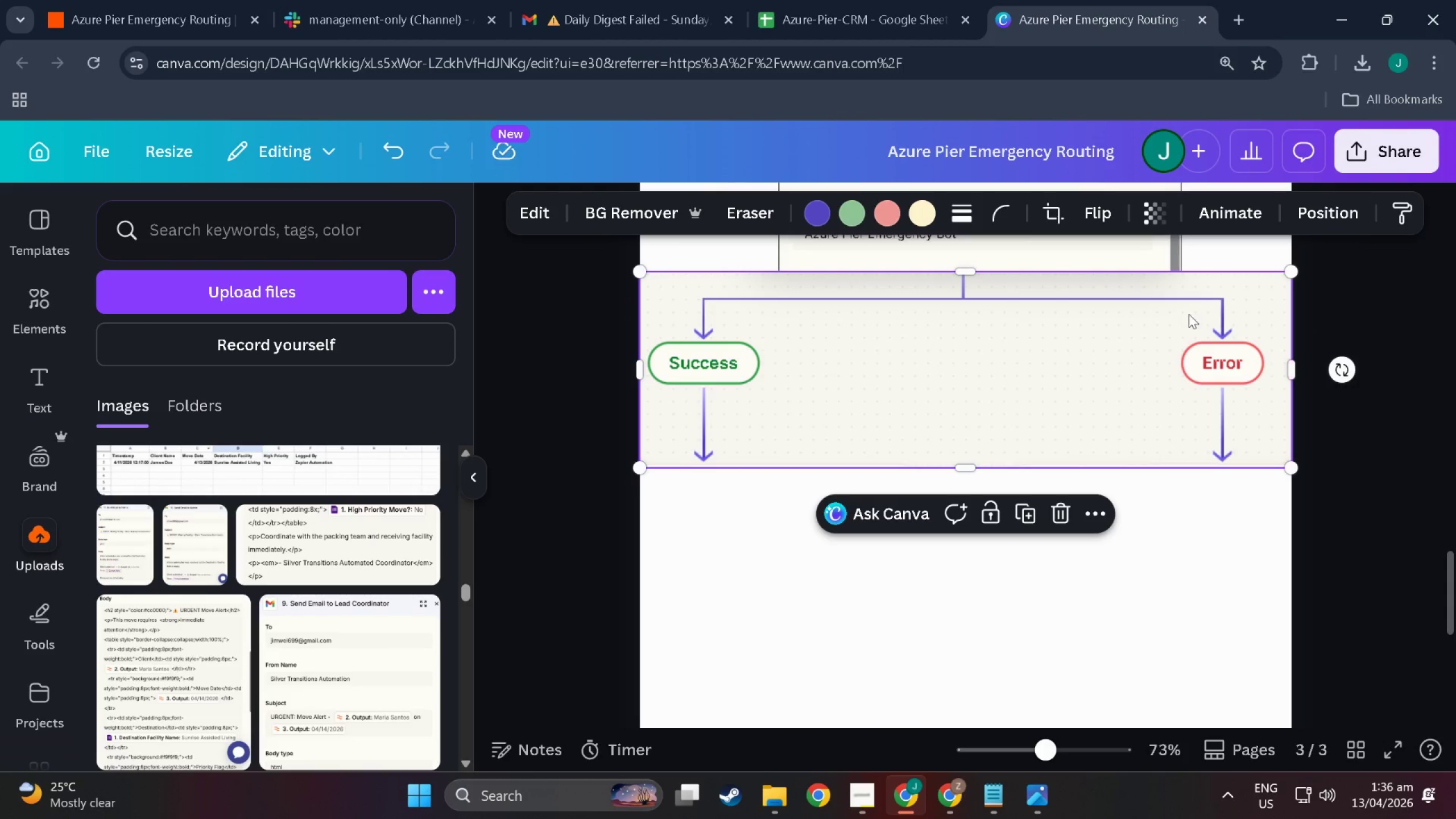 
left_click_drag(start_coordinate=[1188, 315], to_coordinate=[1187, 383])
 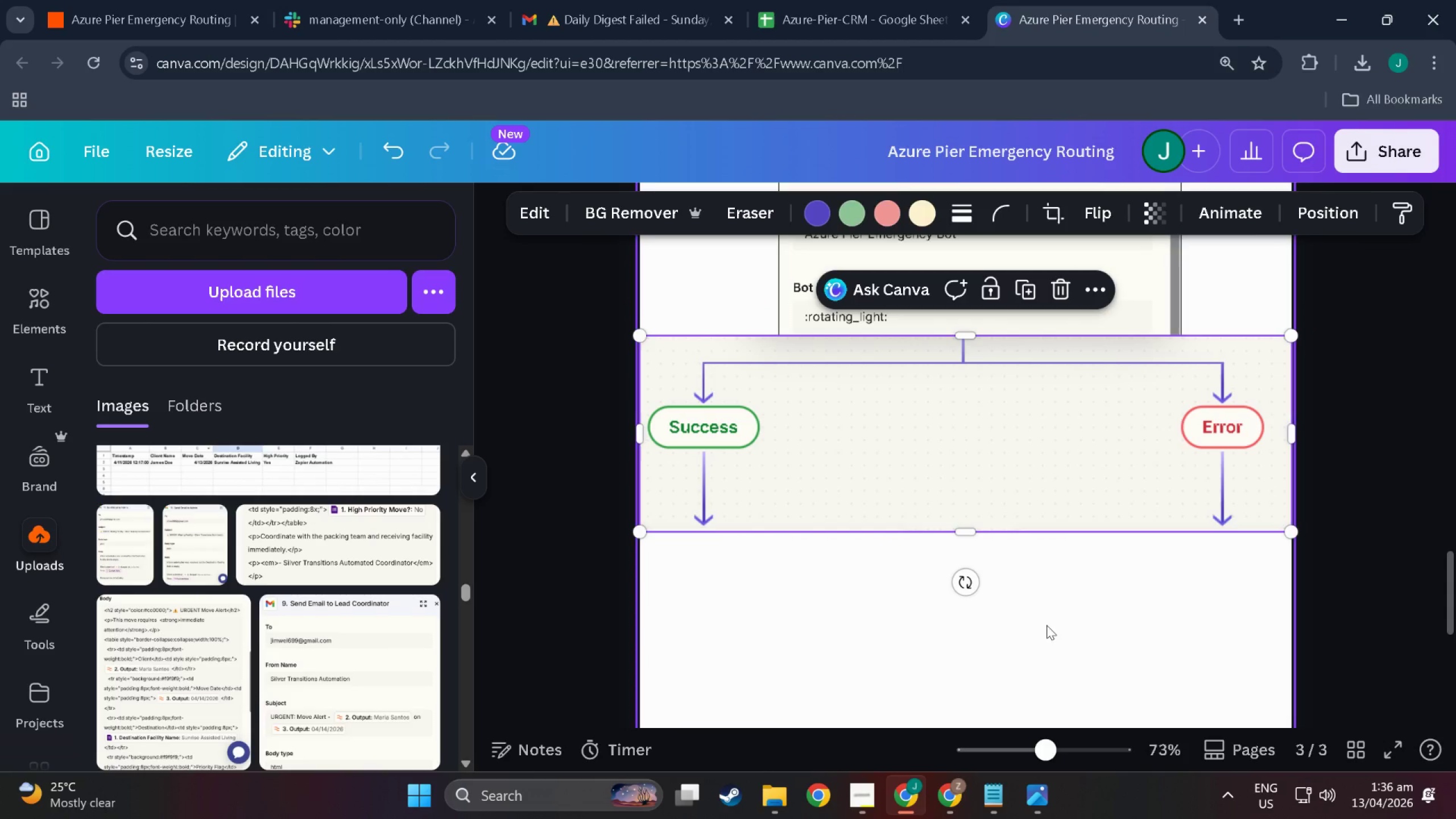 
left_click([1049, 625])
 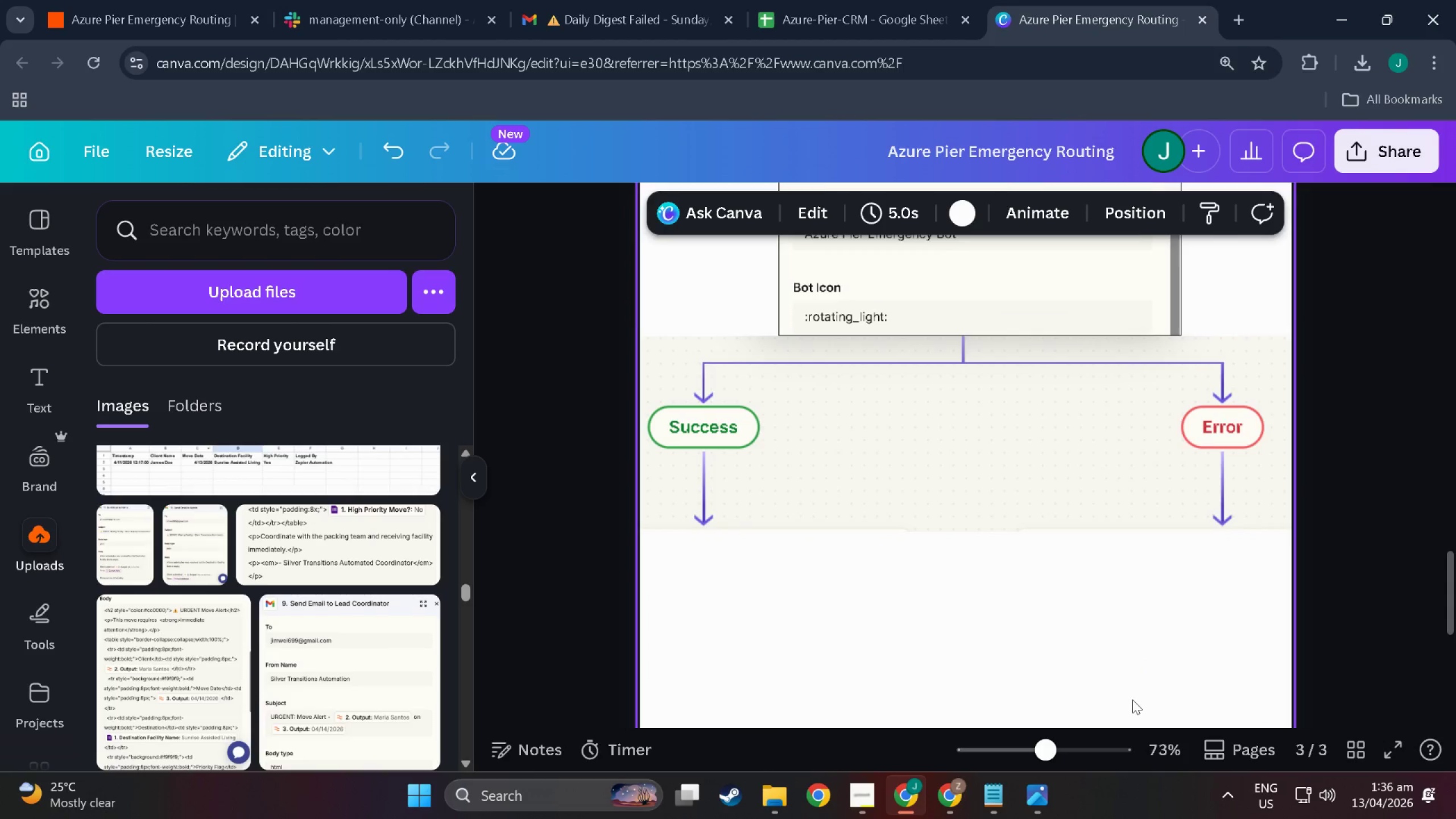 
scroll: coordinate [1065, 624], scroll_direction: up, amount: 5.0
 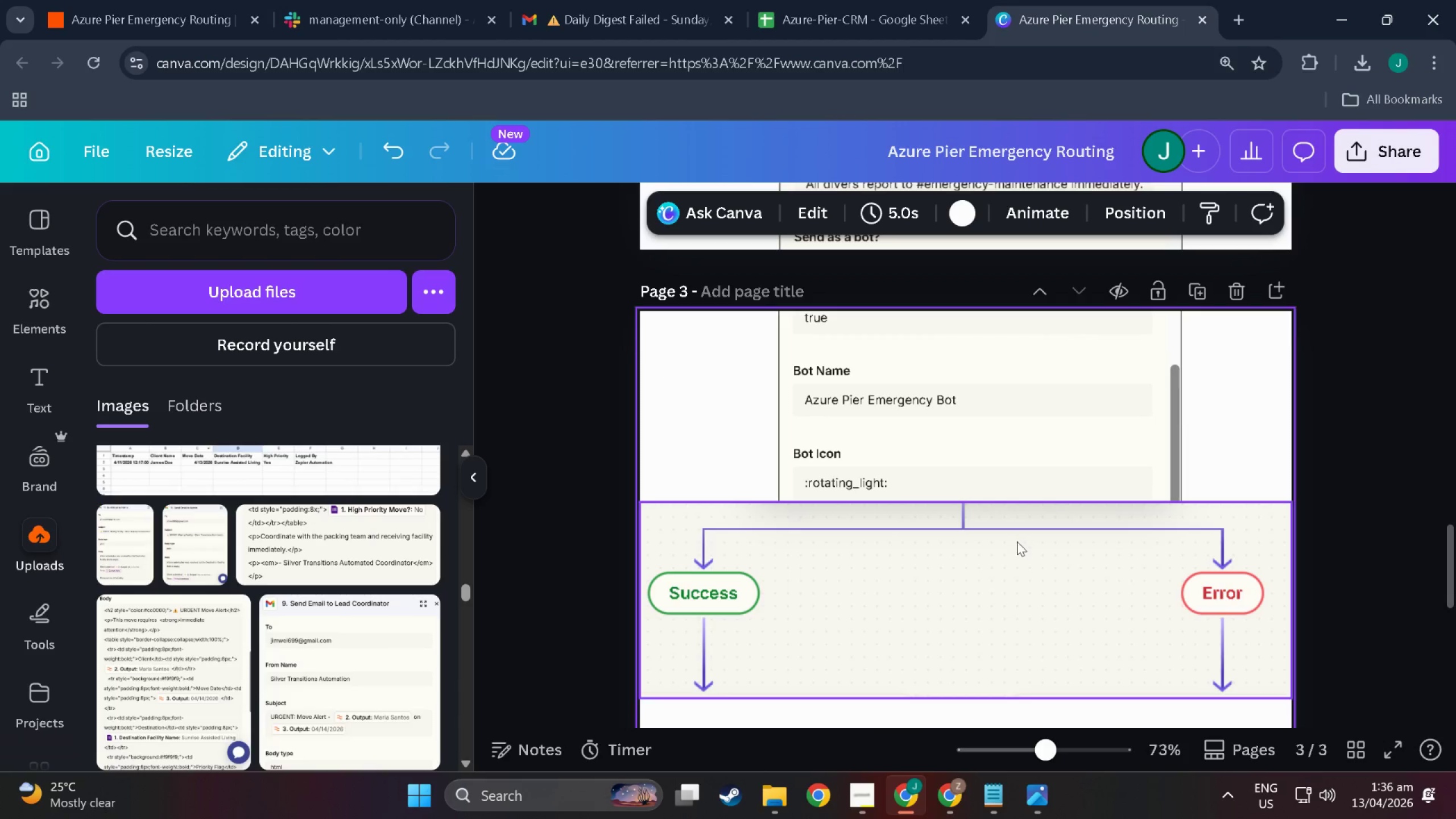 
left_click([1008, 584])
 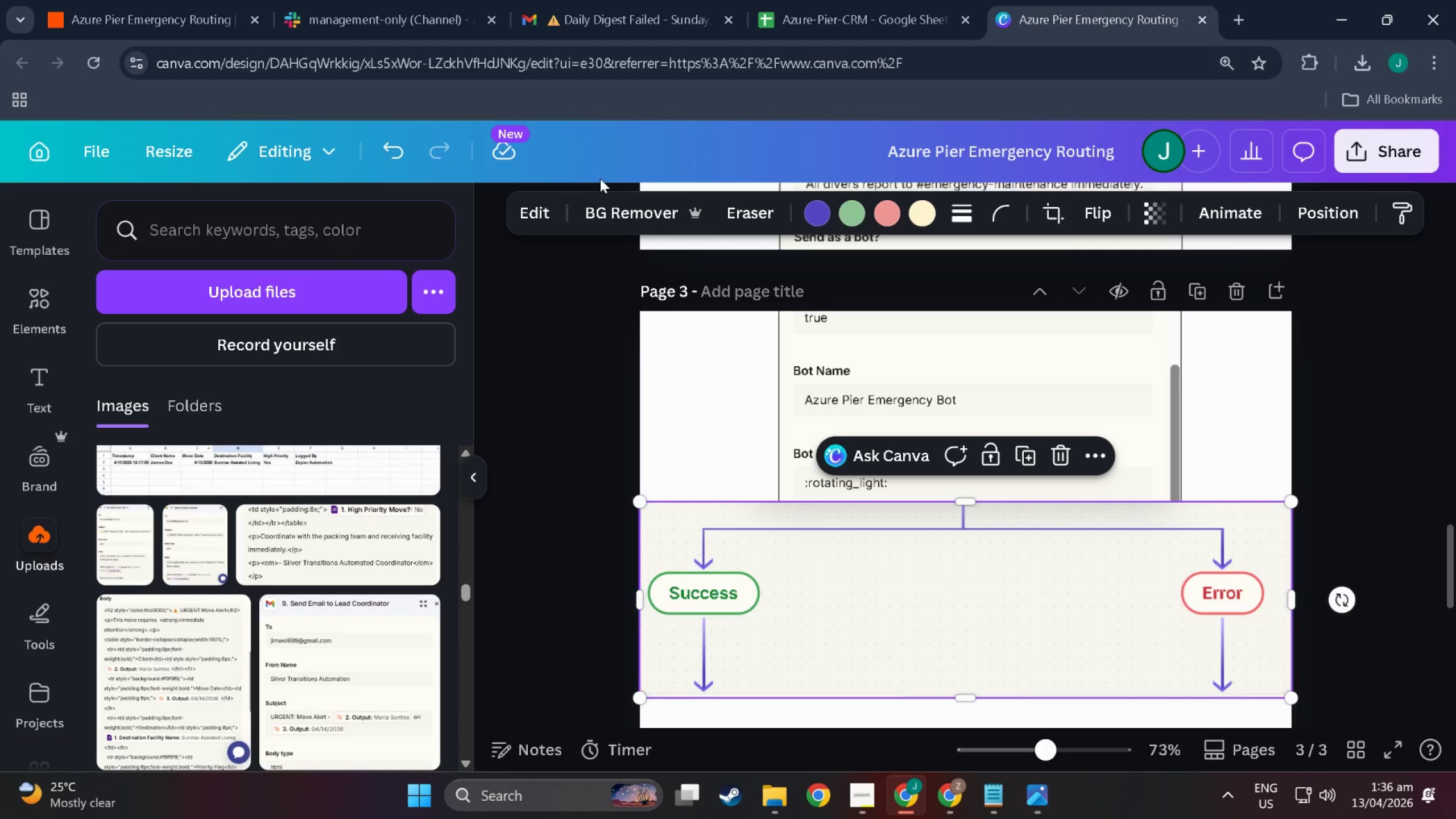 
left_click([632, 212])
 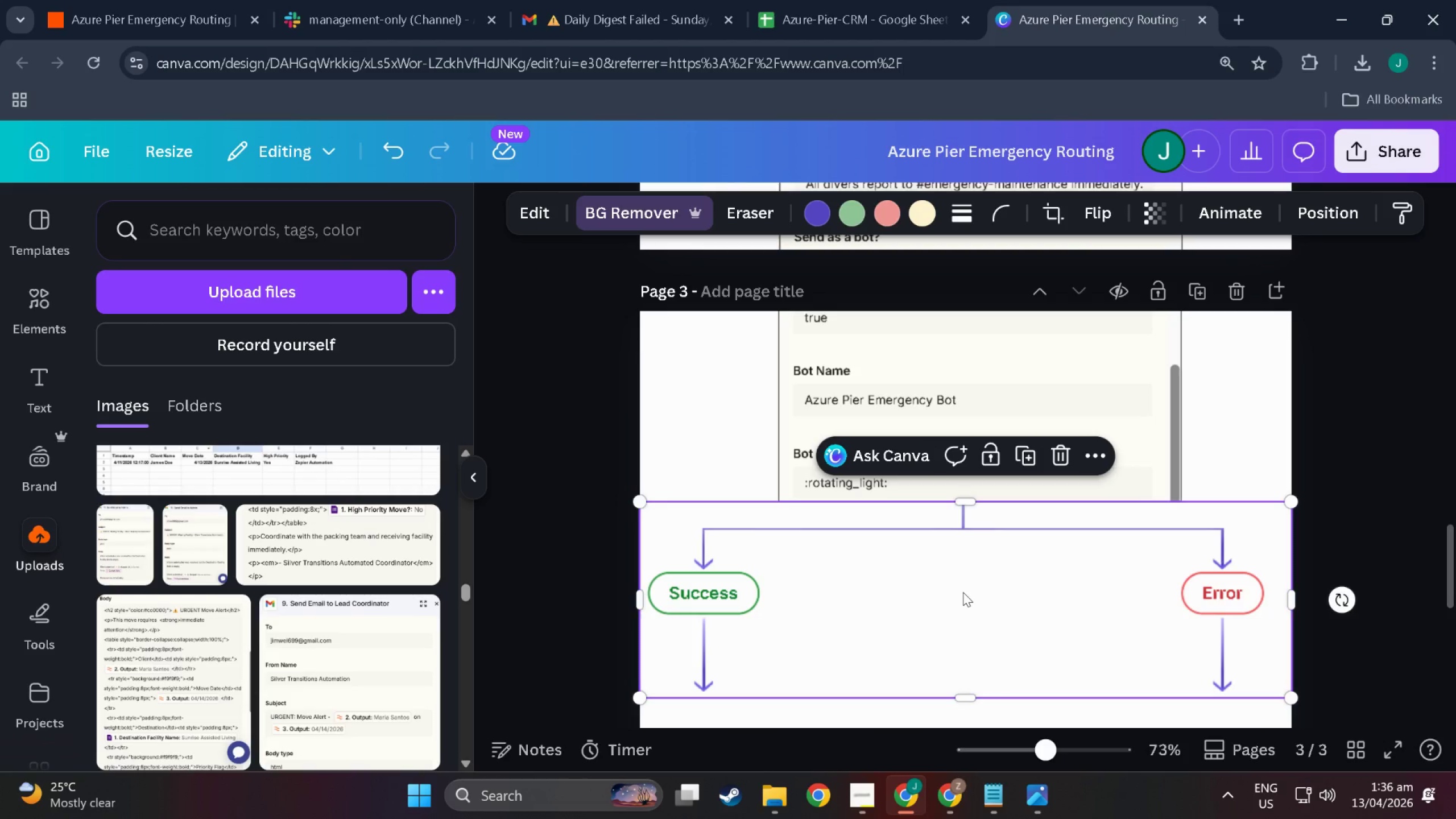 
left_click([1217, 462])
 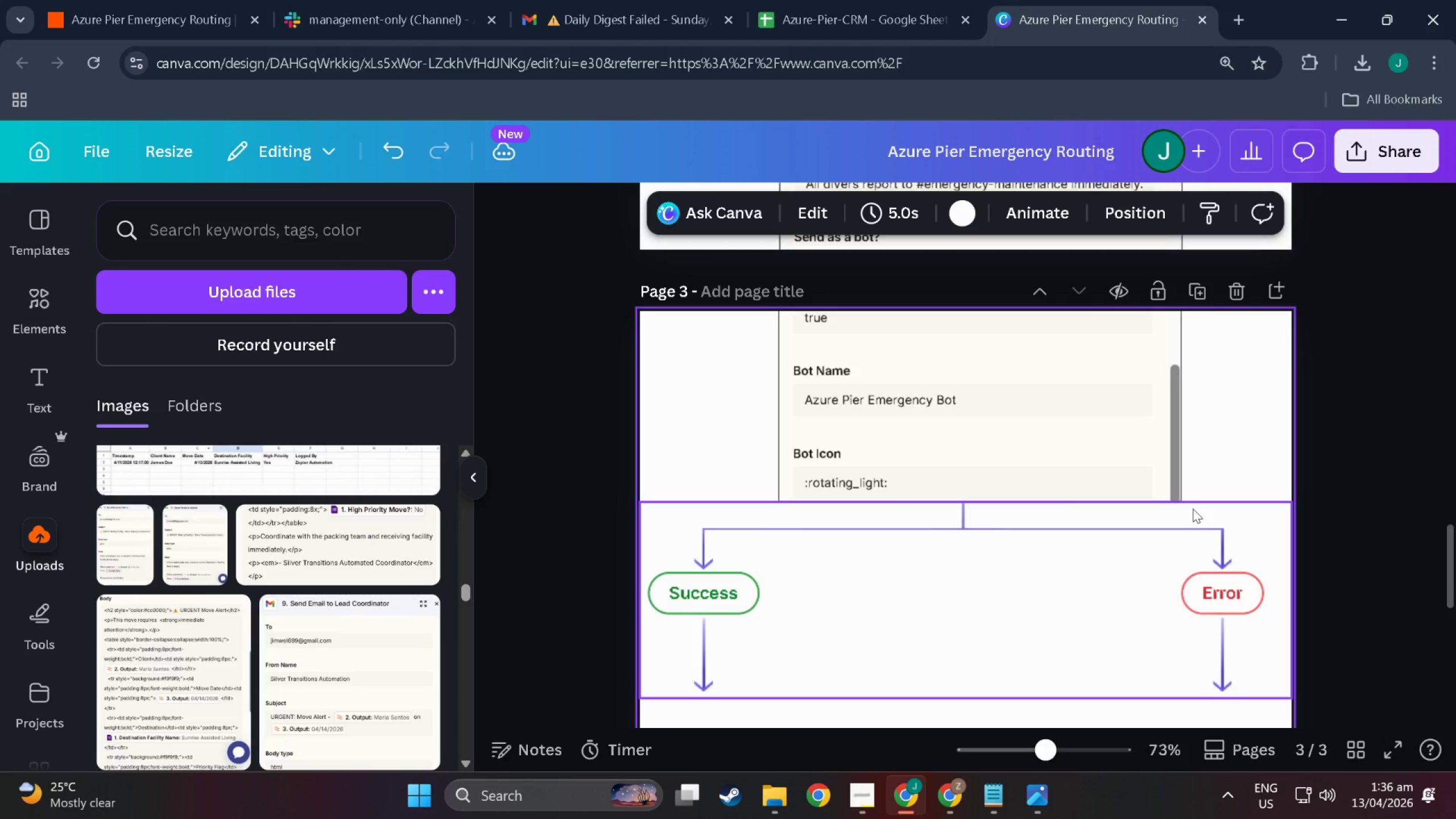 
scroll: coordinate [971, 601], scroll_direction: down, amount: 8.0
 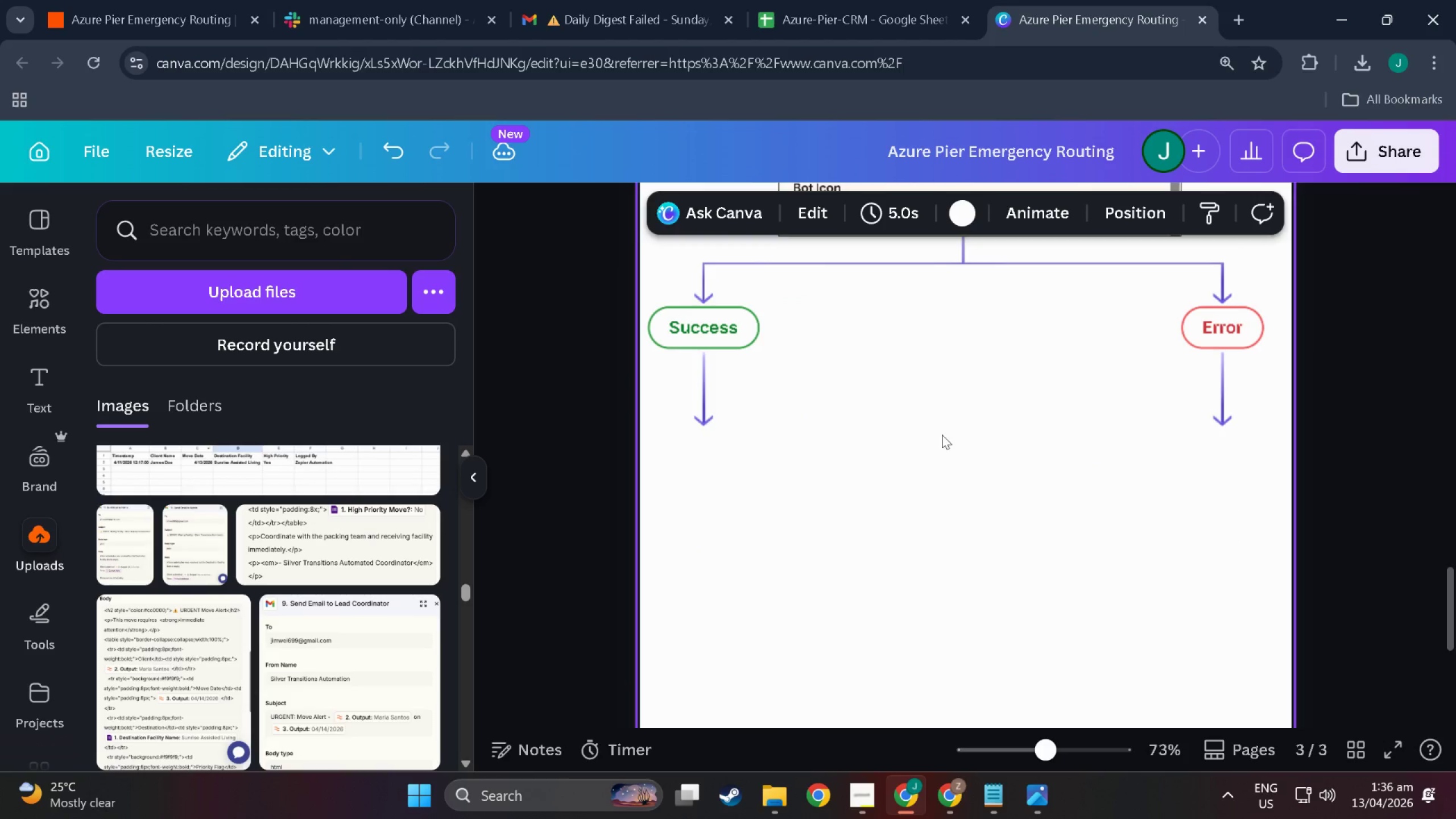 
left_click([953, 388])
 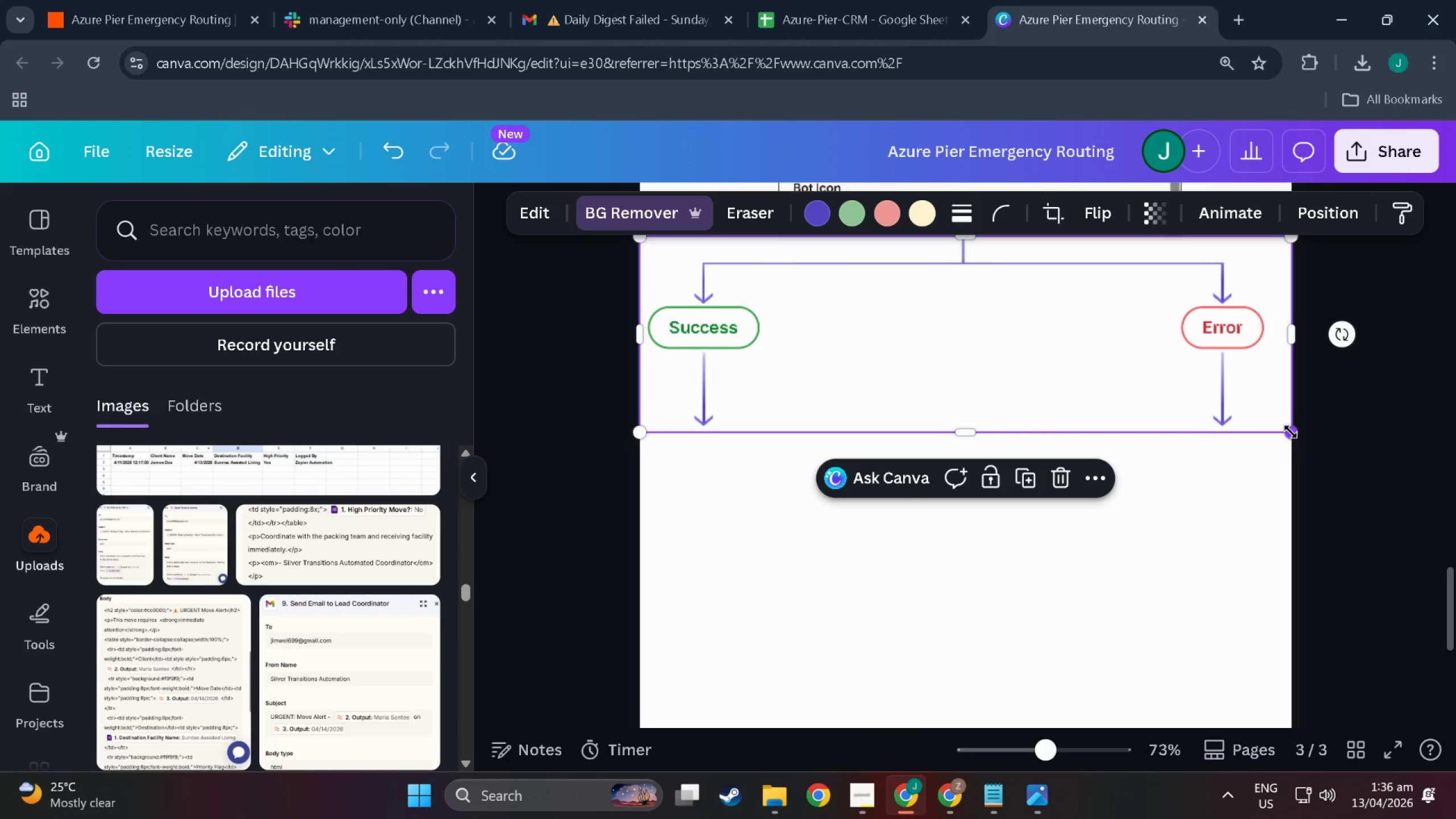 
left_click_drag(start_coordinate=[1290, 432], to_coordinate=[1189, 401])
 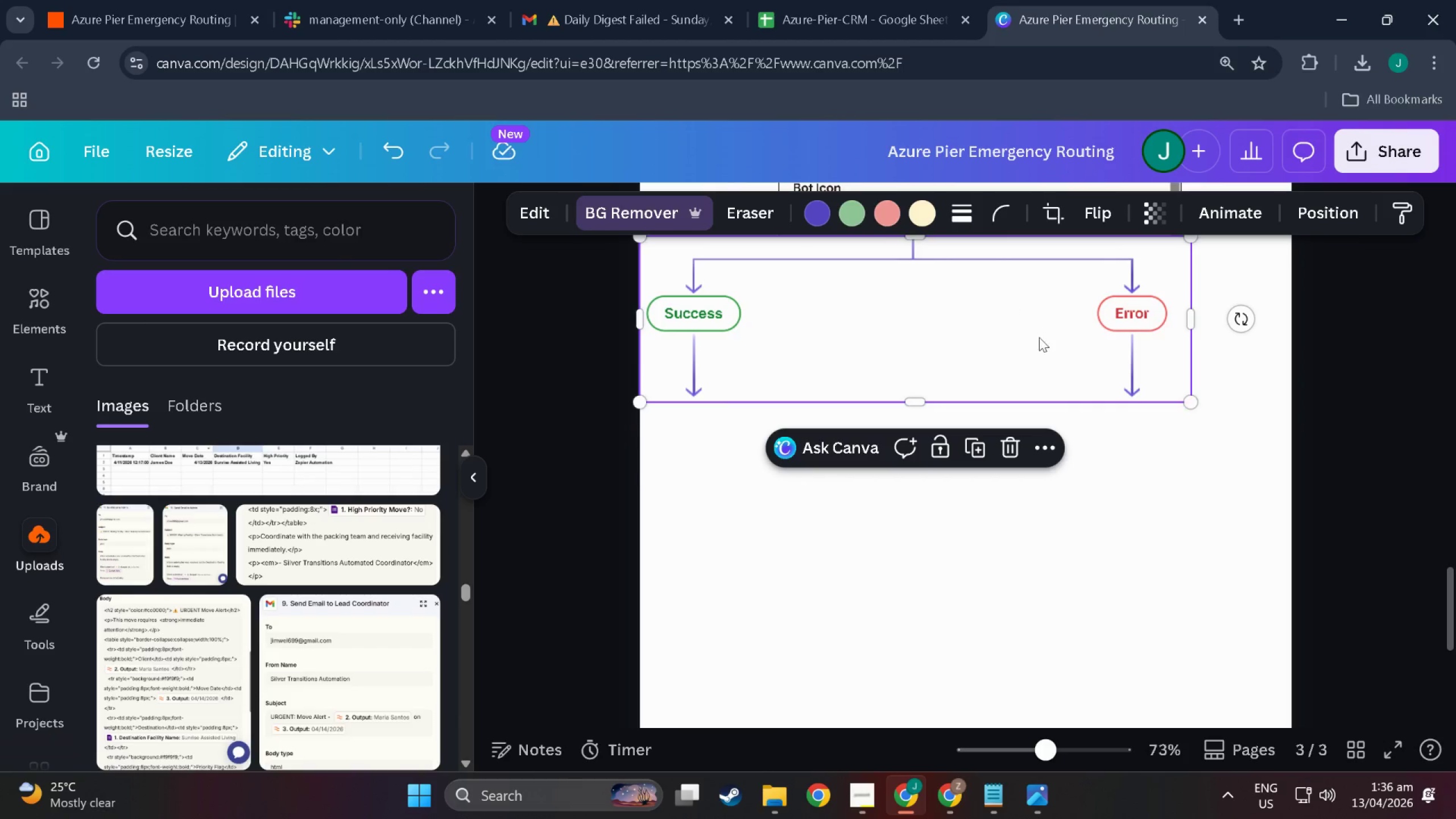 
left_click_drag(start_coordinate=[954, 396], to_coordinate=[1009, 401])
 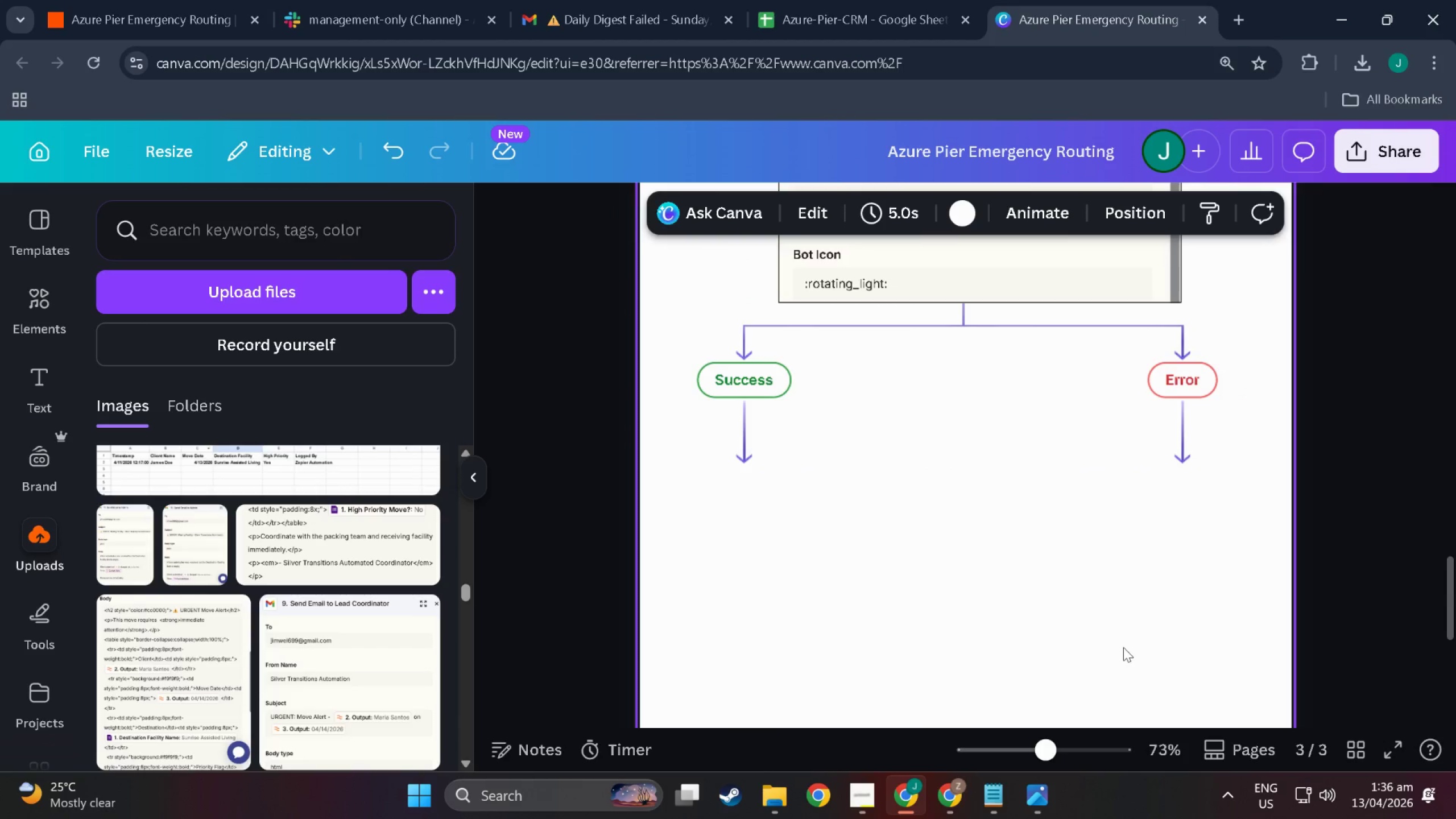 
scroll: coordinate [1048, 346], scroll_direction: up, amount: 2.0
 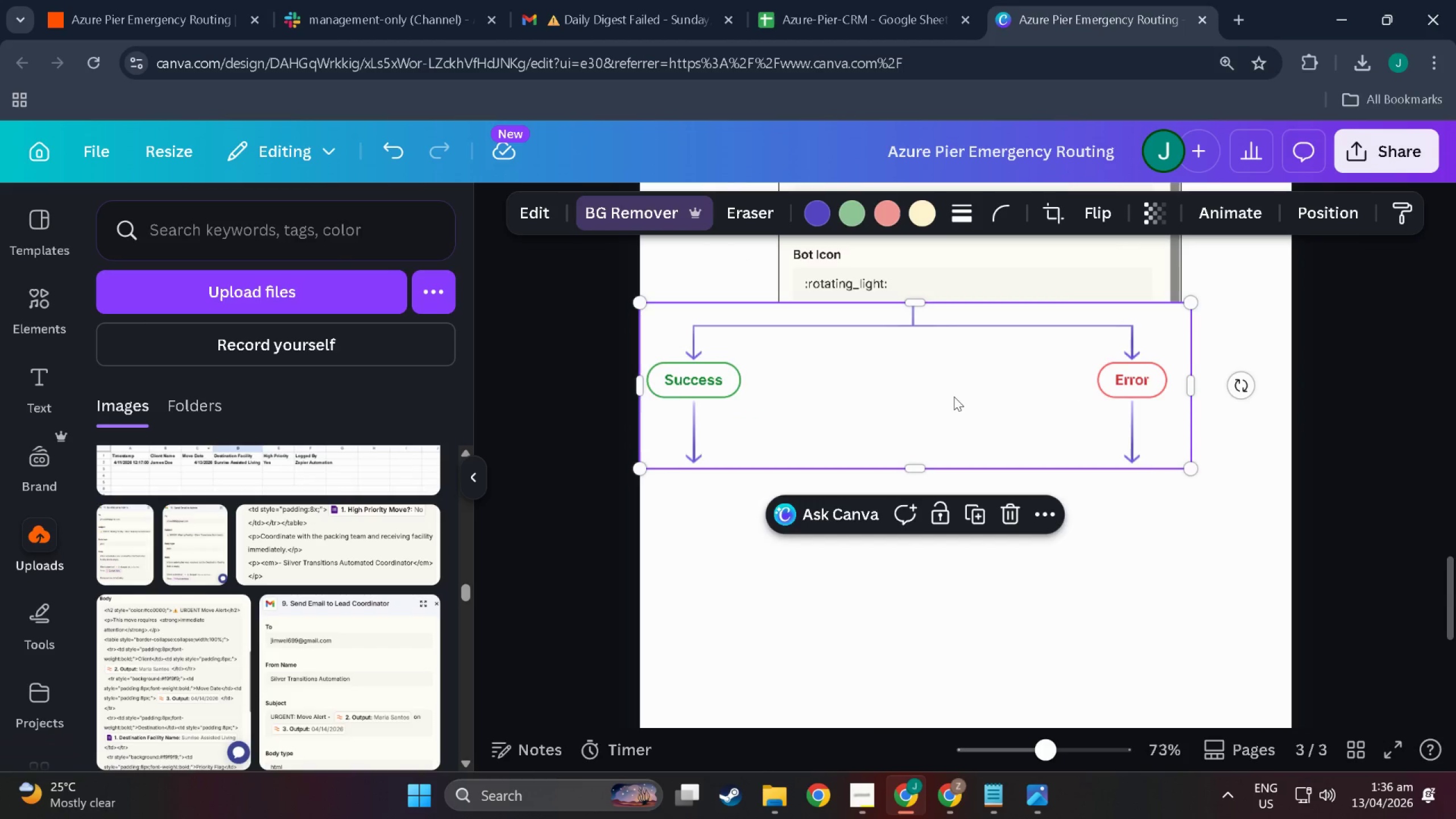 
scroll: coordinate [289, 582], scroll_direction: down, amount: 35.0
 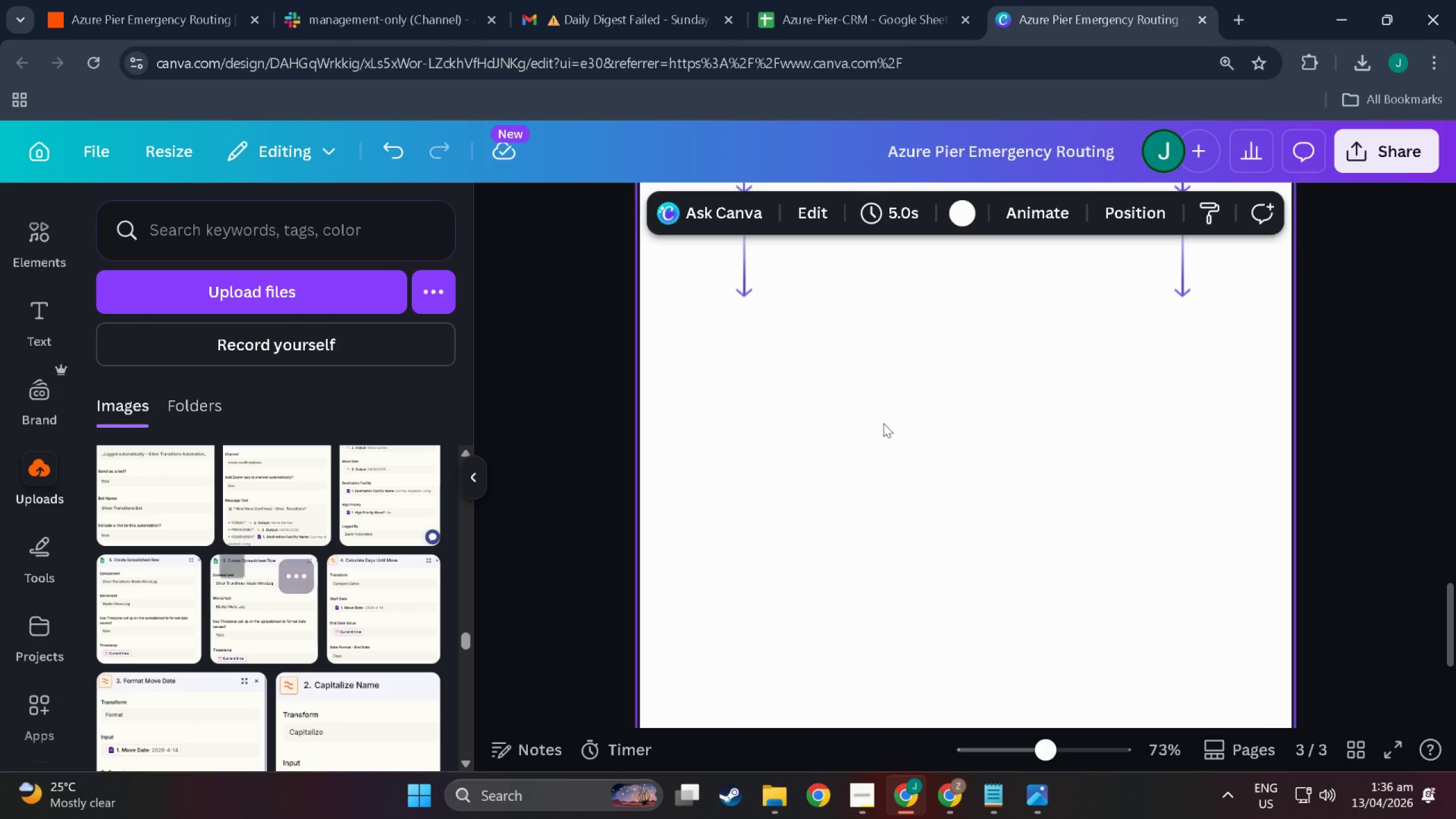 
scroll: coordinate [956, 445], scroll_direction: up, amount: 6.0
 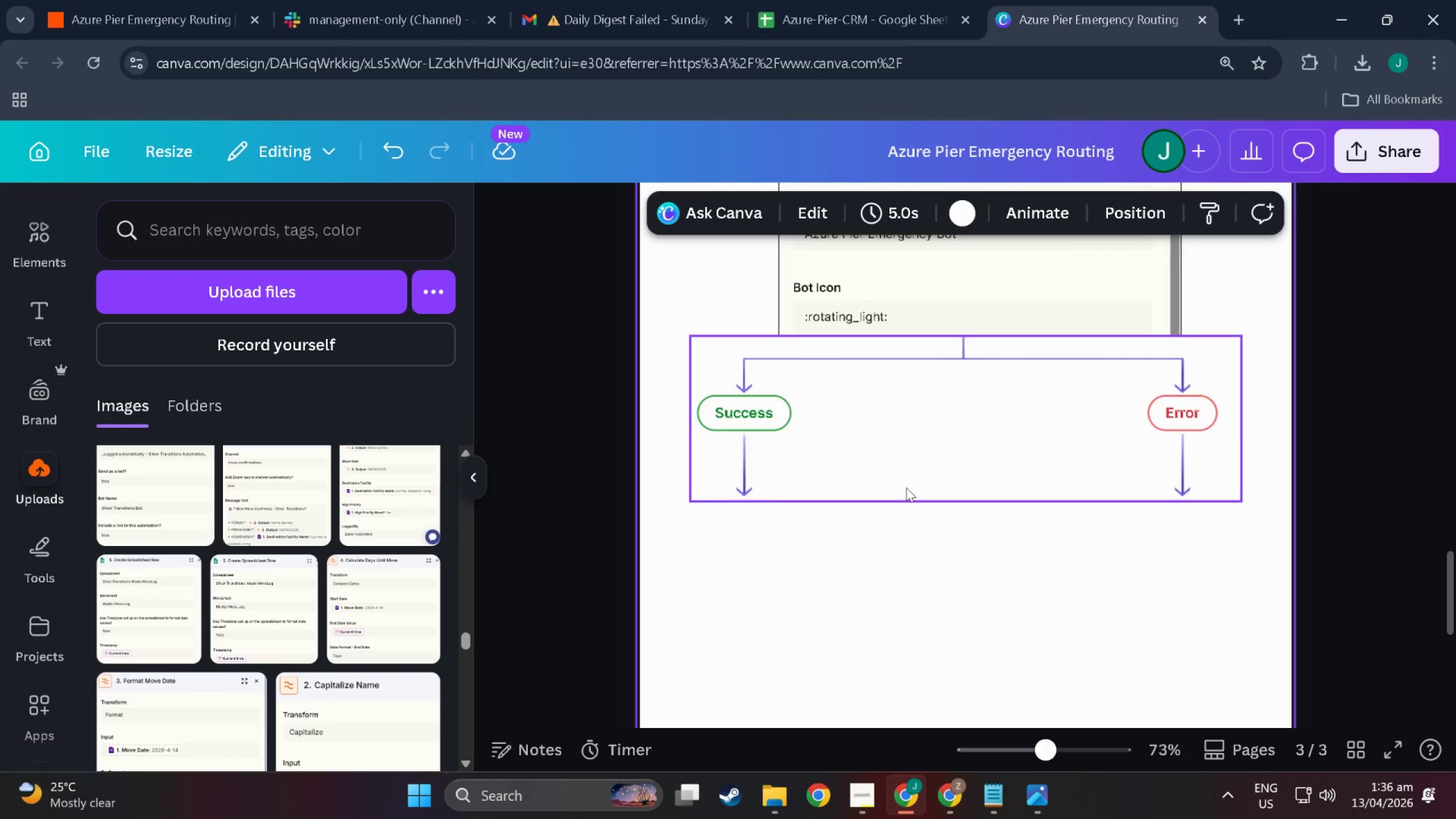 
left_click([805, 588])
 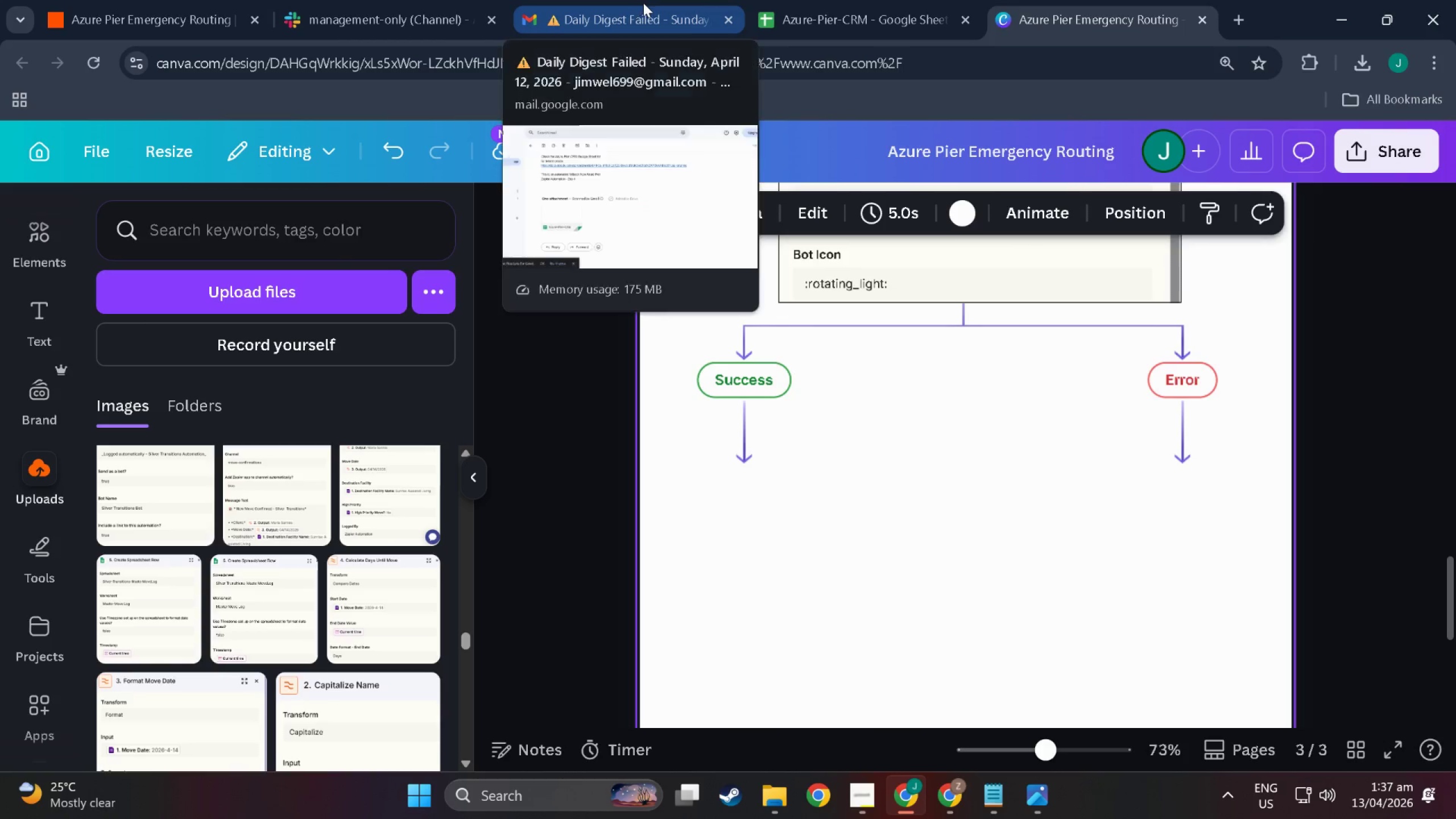 
scroll: coordinate [887, 545], scroll_direction: down, amount: 1.0
 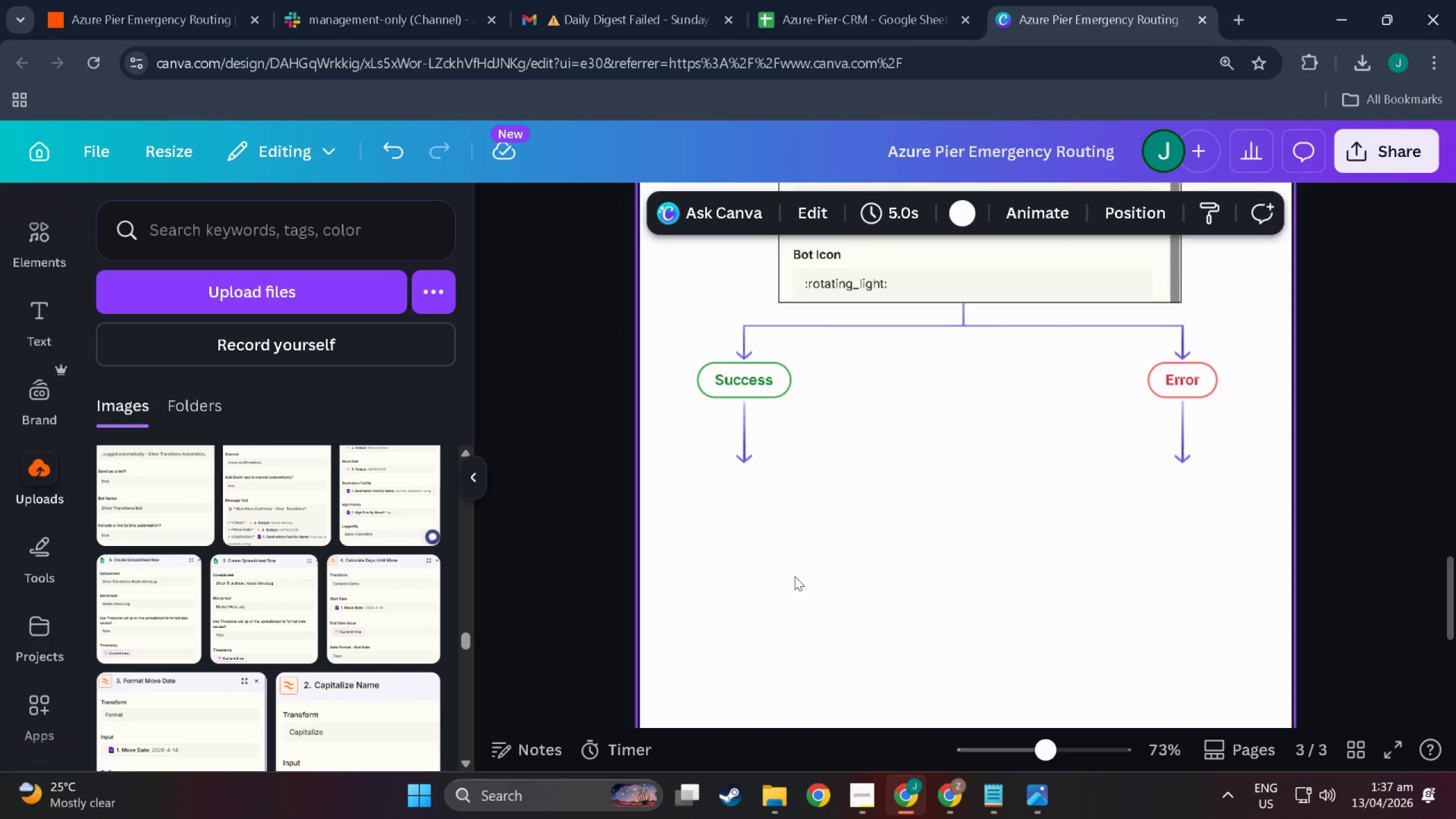 
left_click([786, 0])
 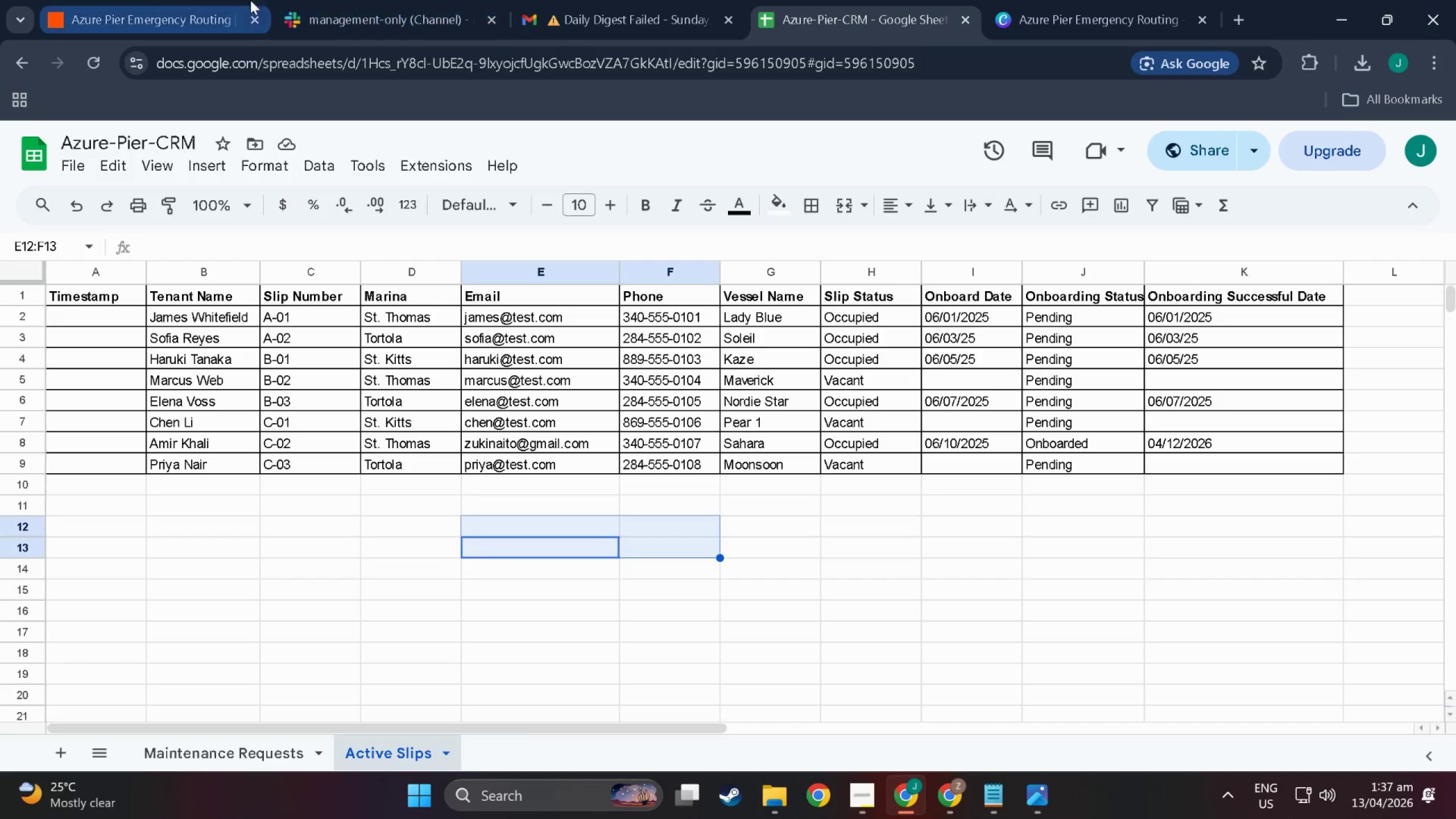 
left_click([149, 0])
 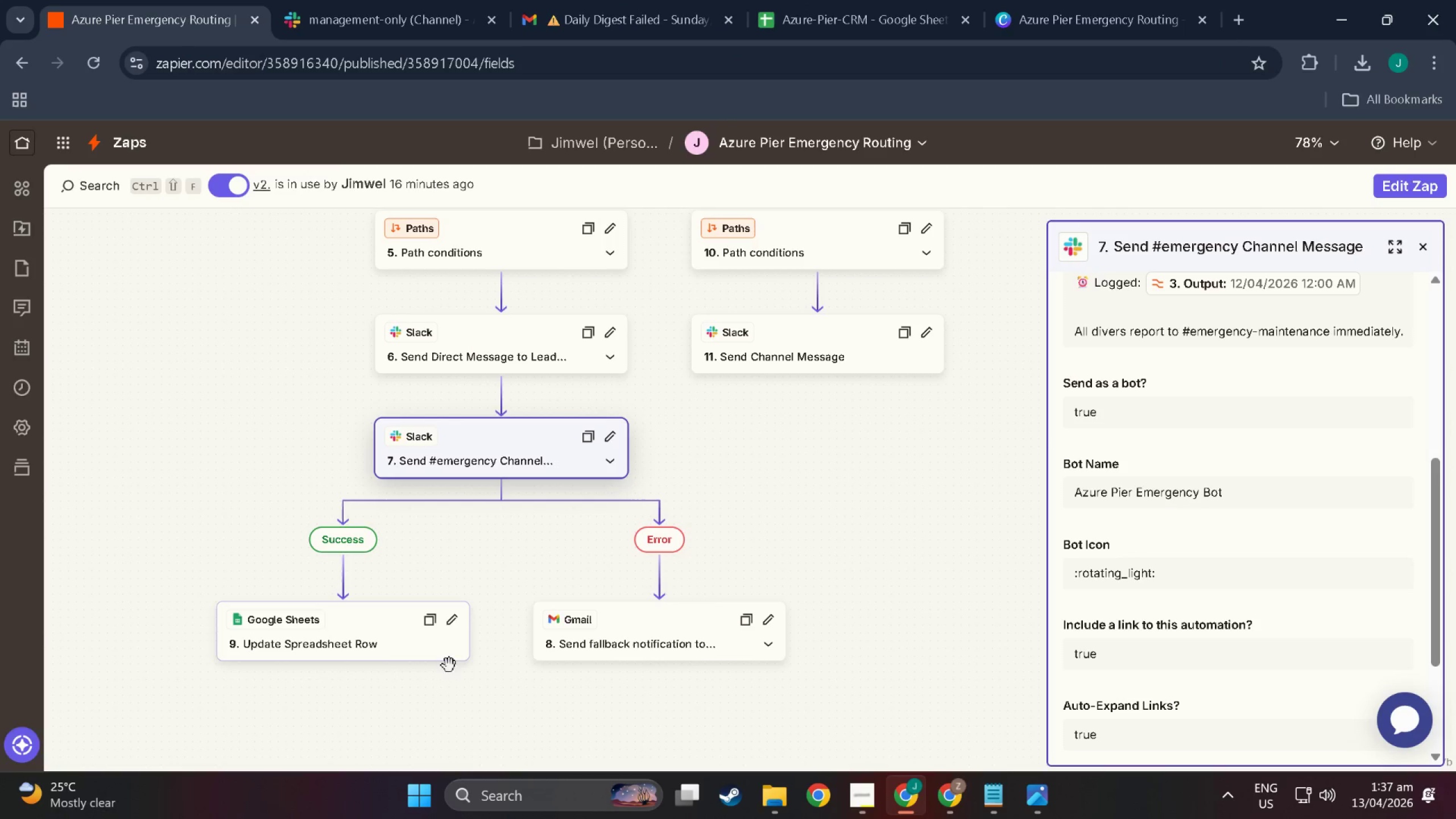 
left_click([378, 624])
 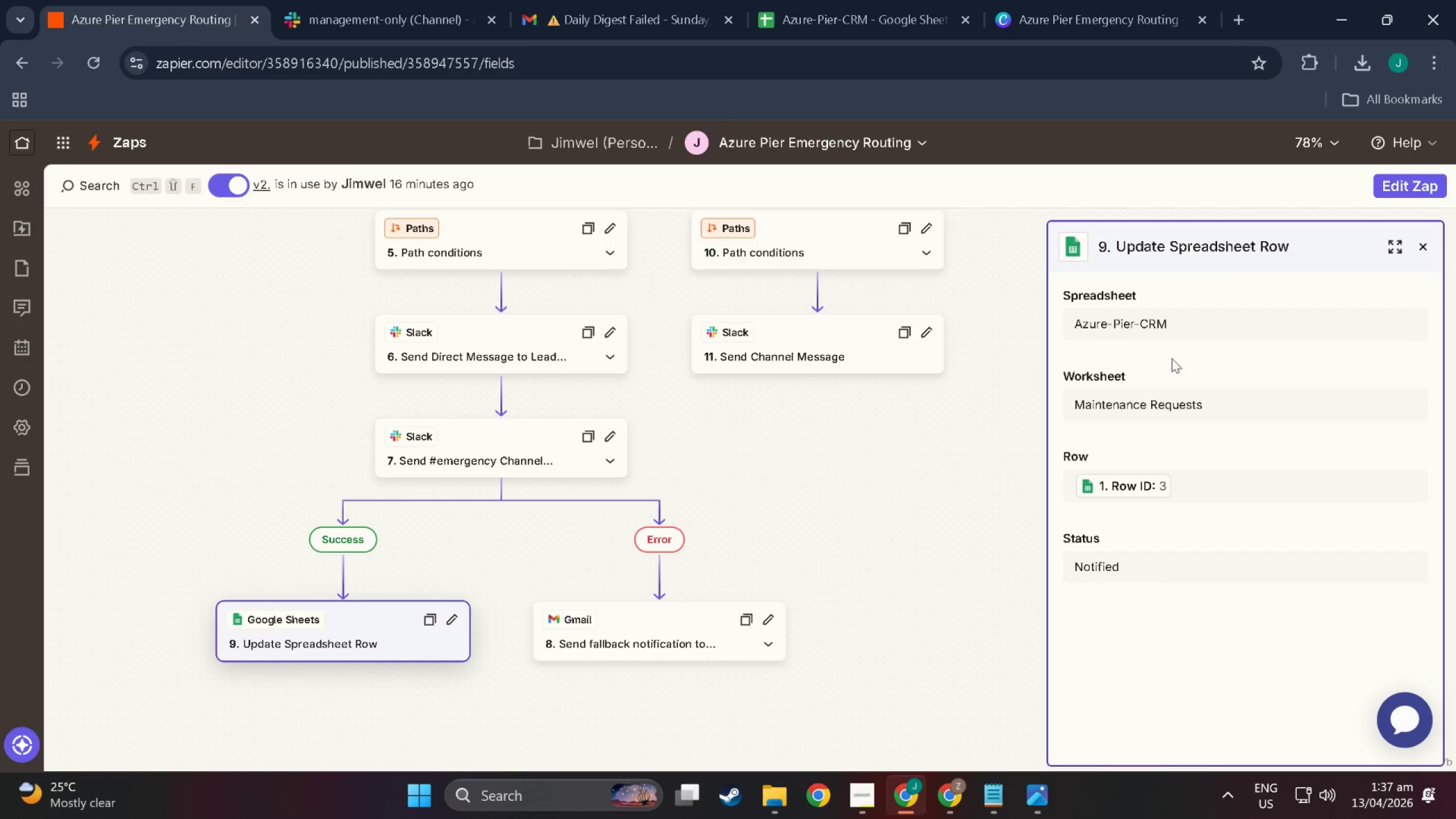 
key(Meta+MetaLeft)
 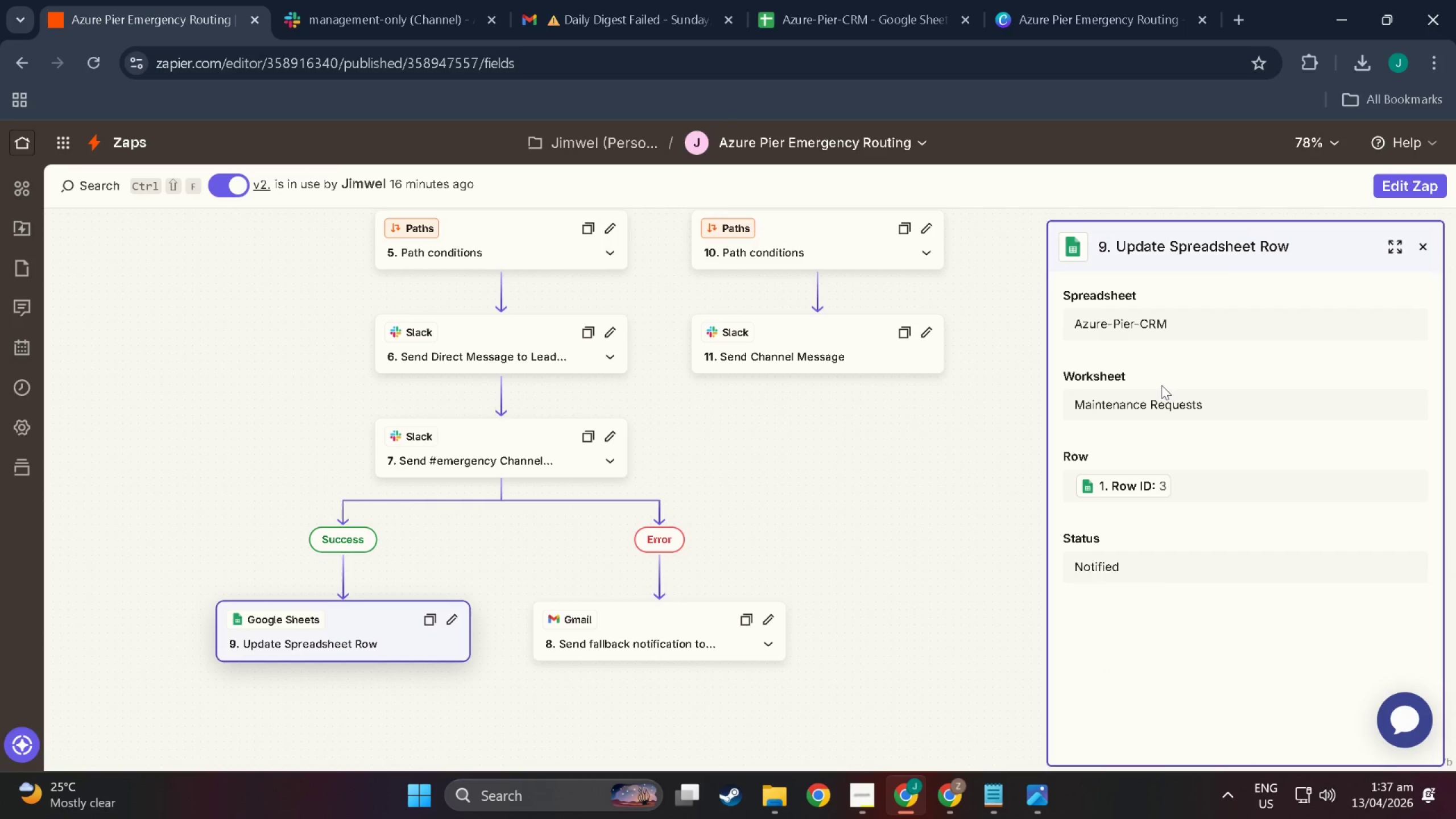 
key(Meta+Shift+ShiftLeft)
 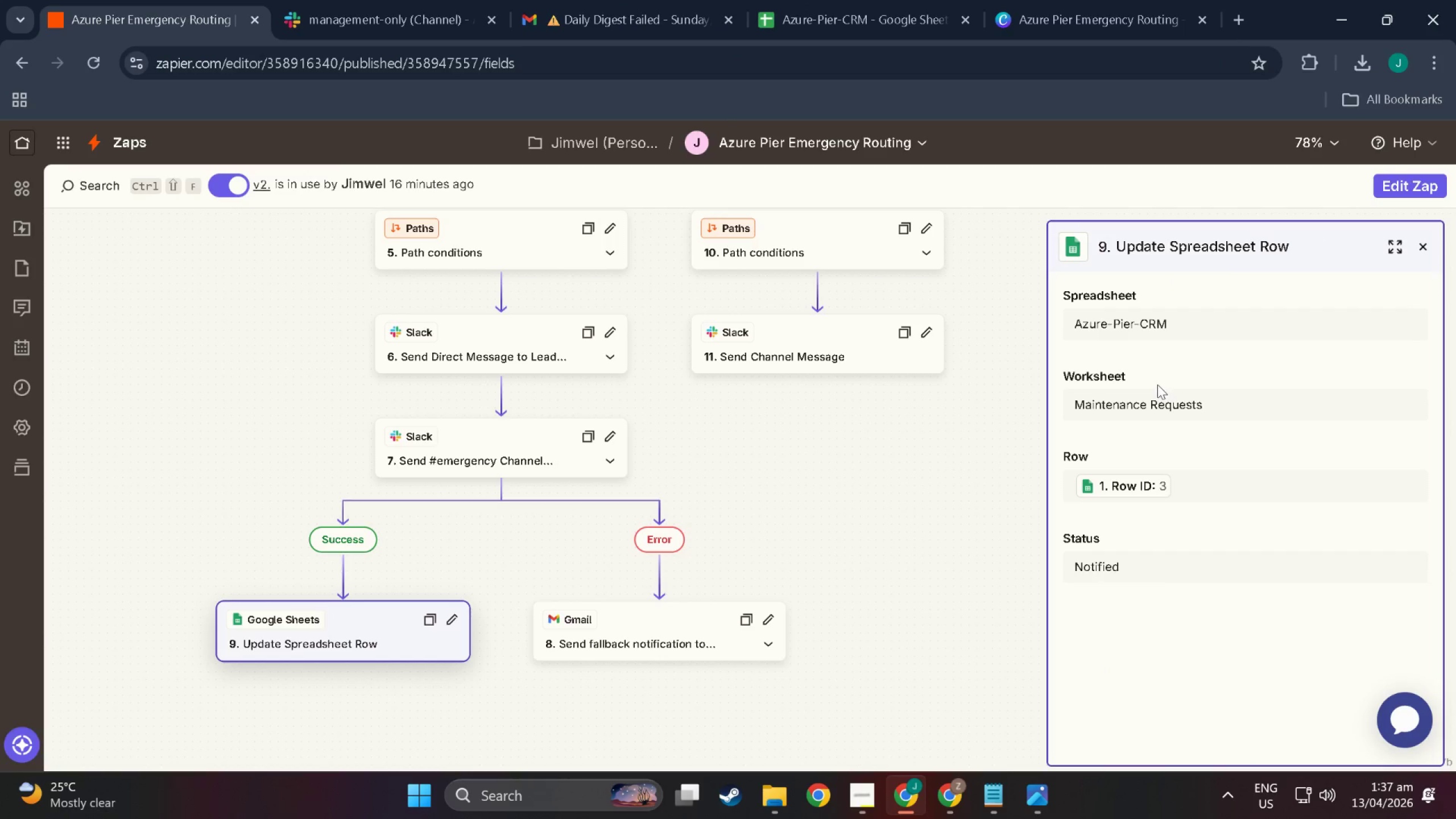 
key(Meta+Shift+S)
 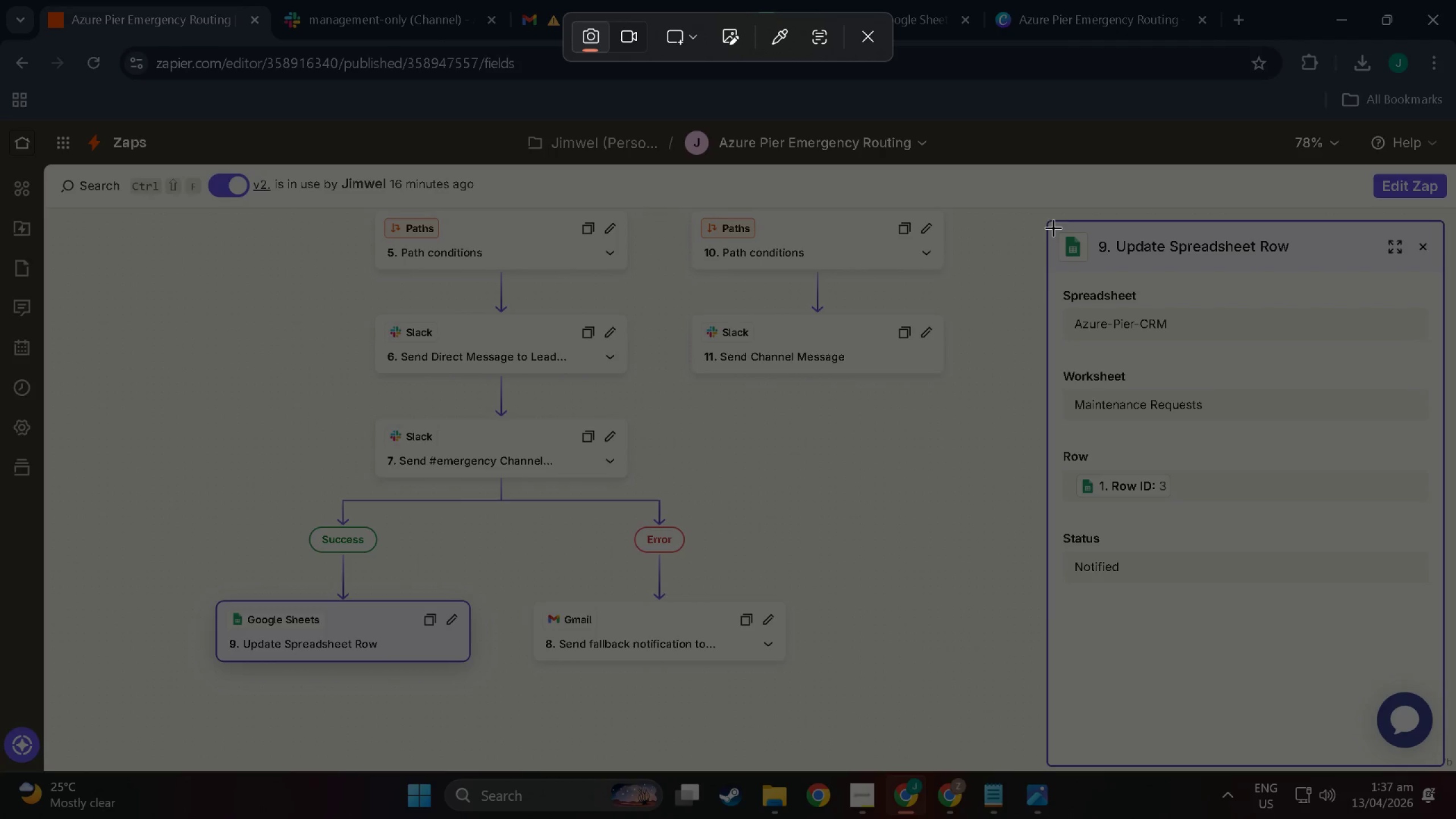 
left_click_drag(start_coordinate=[1053, 225], to_coordinate=[1440, 605])
 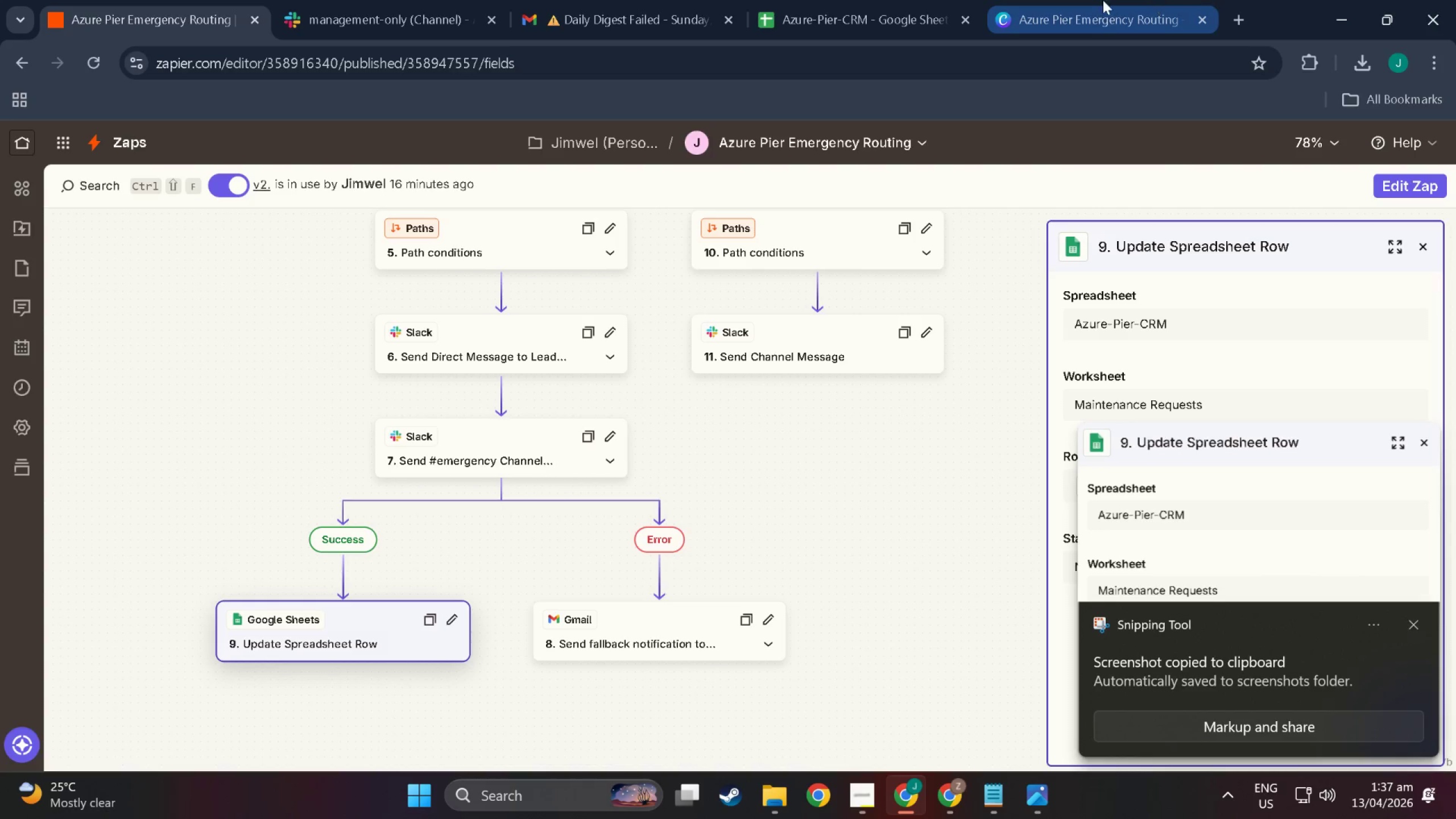 
left_click([1086, 0])
 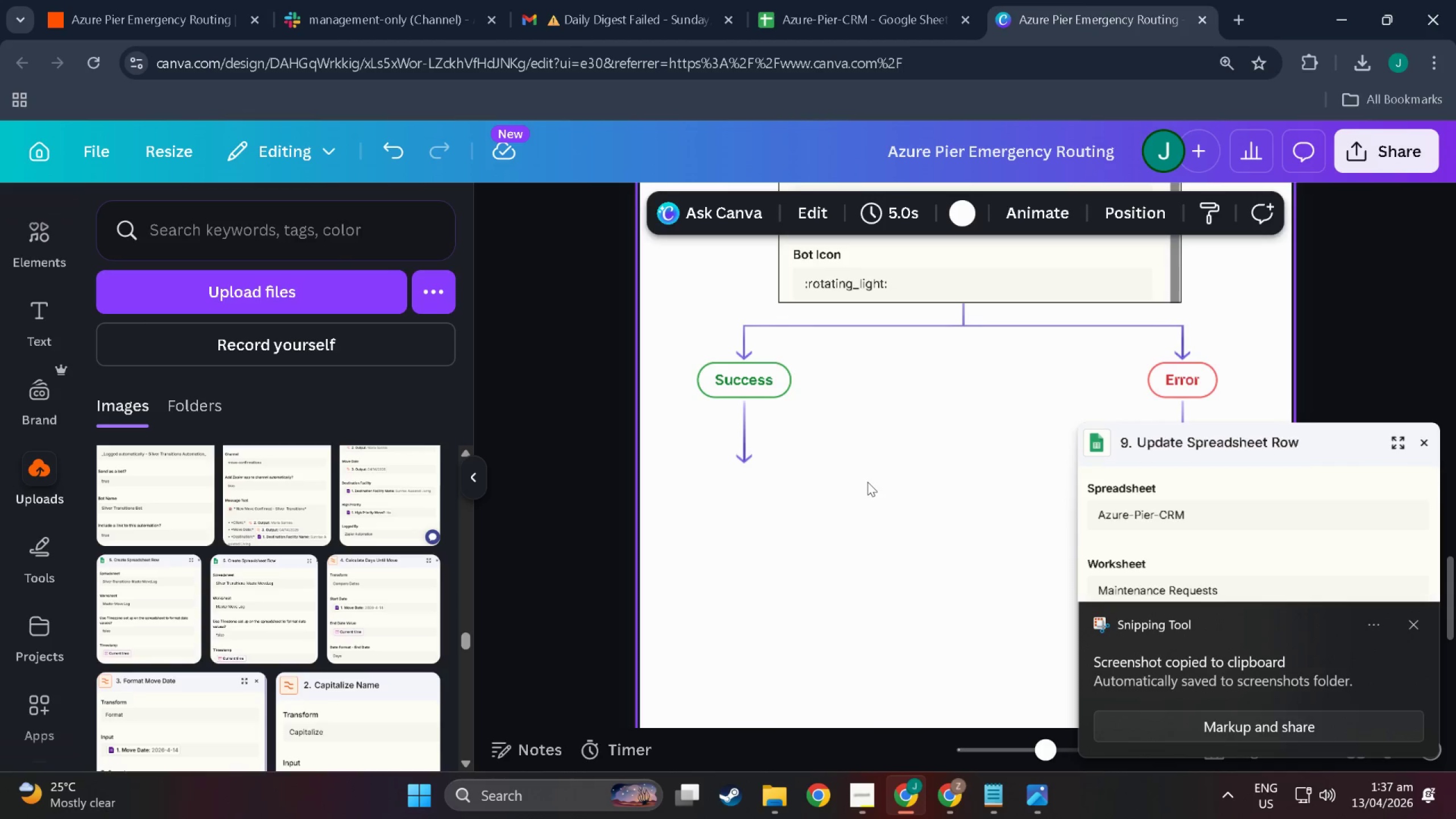 
left_click([855, 512])
 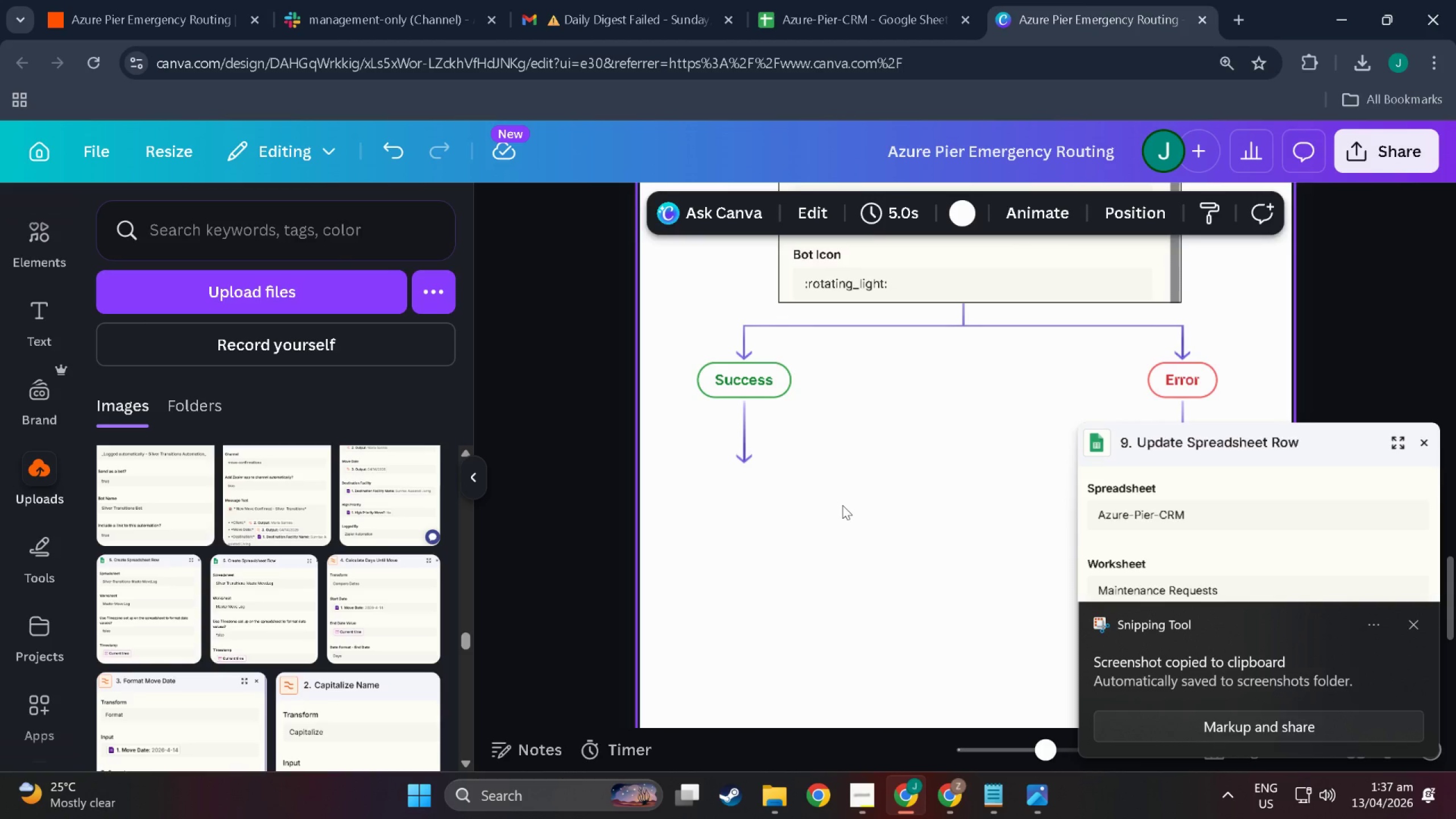 
key(Control+V)
 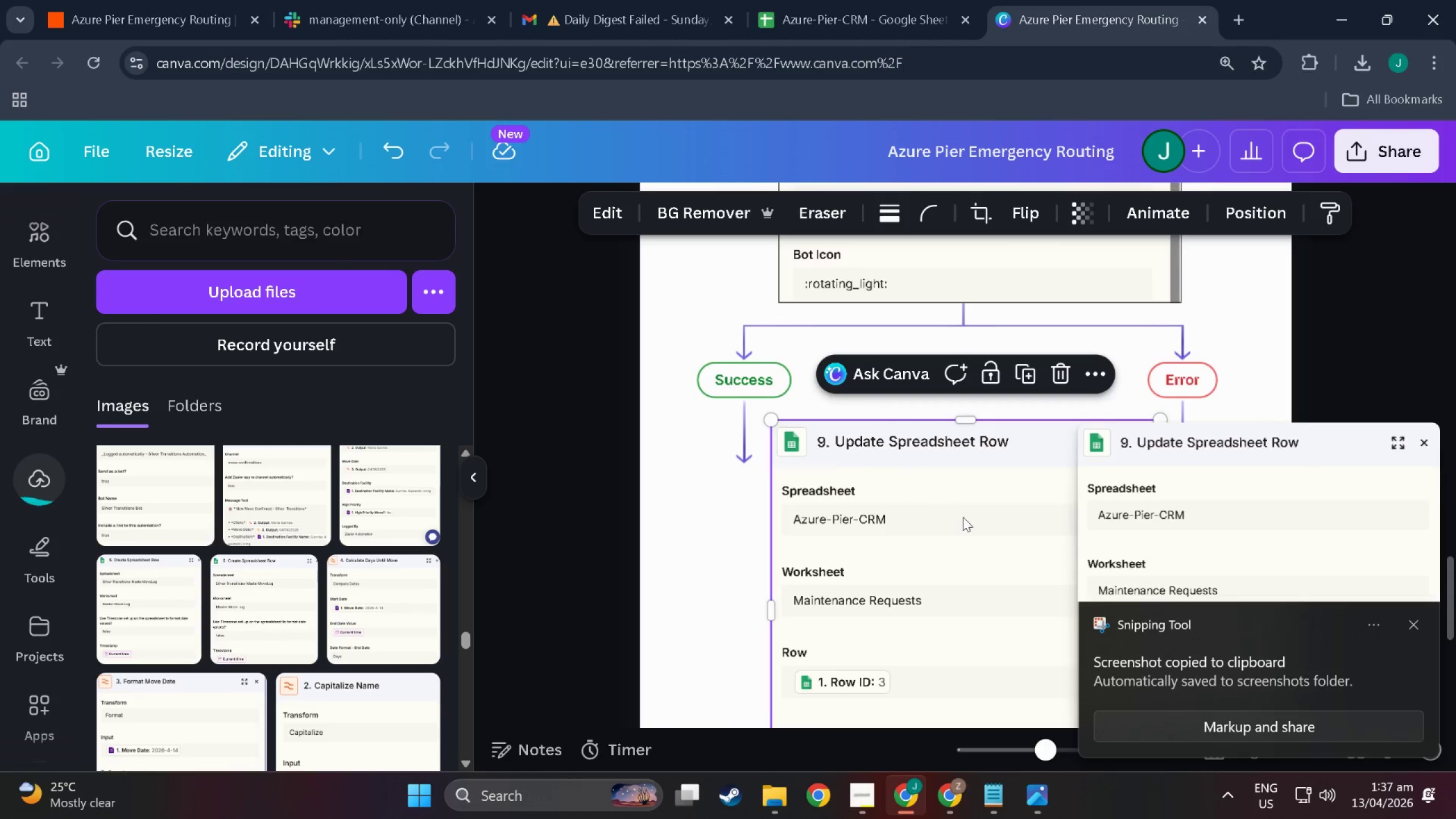 
left_click_drag(start_coordinate=[965, 520], to_coordinate=[847, 436])
 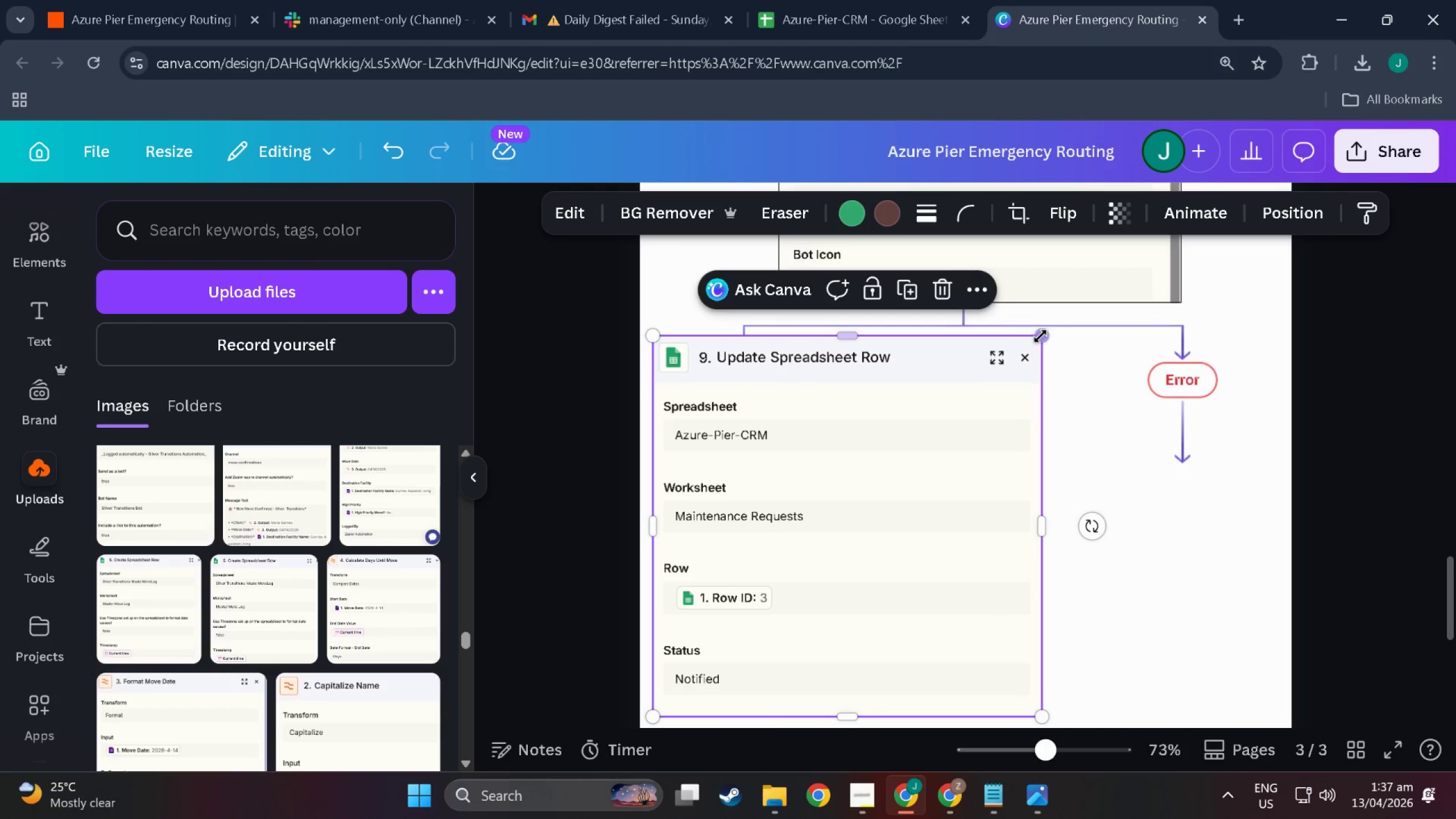 
left_click_drag(start_coordinate=[1041, 336], to_coordinate=[915, 417])
 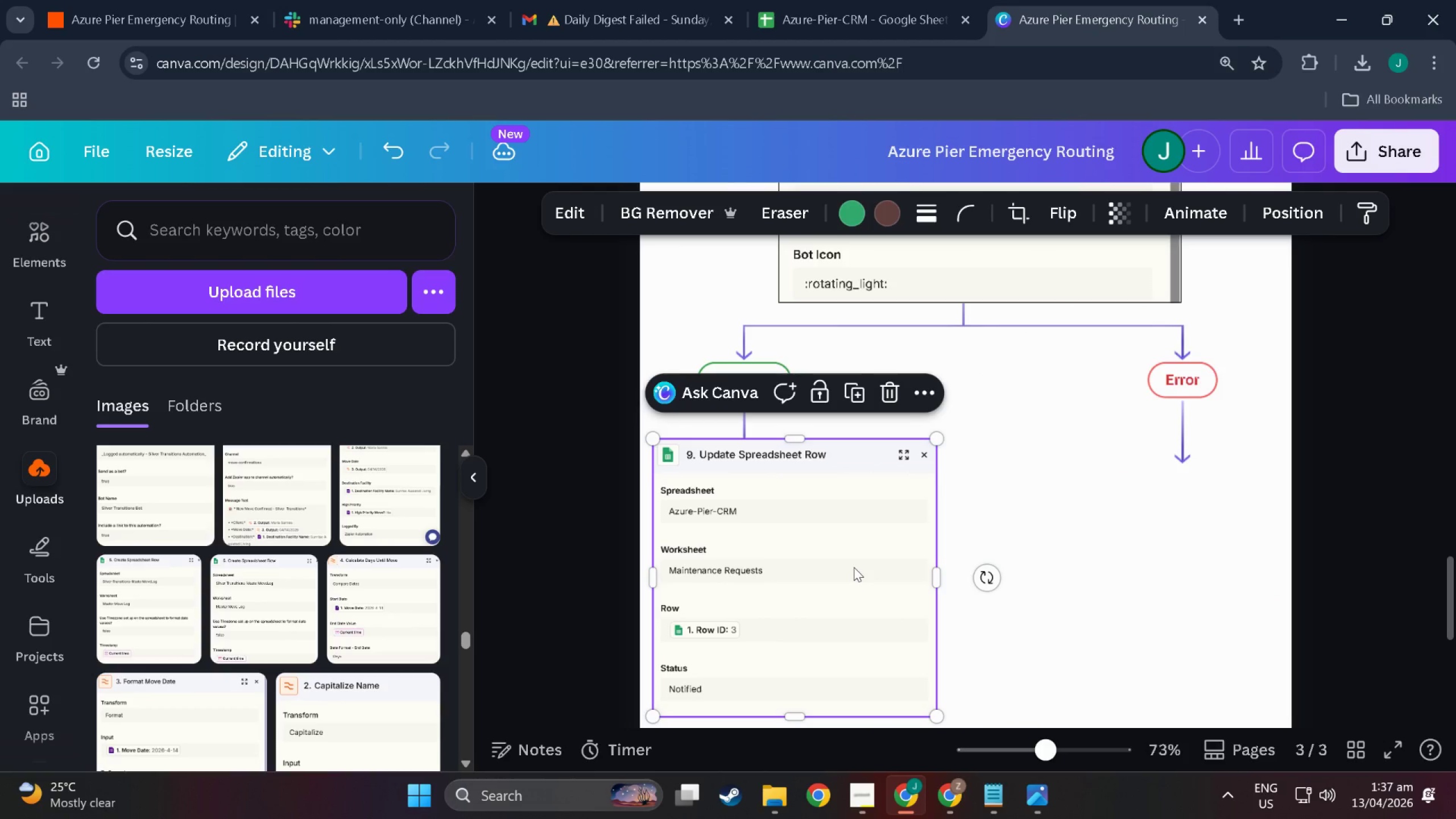 
left_click_drag(start_coordinate=[854, 567], to_coordinate=[849, 428])
 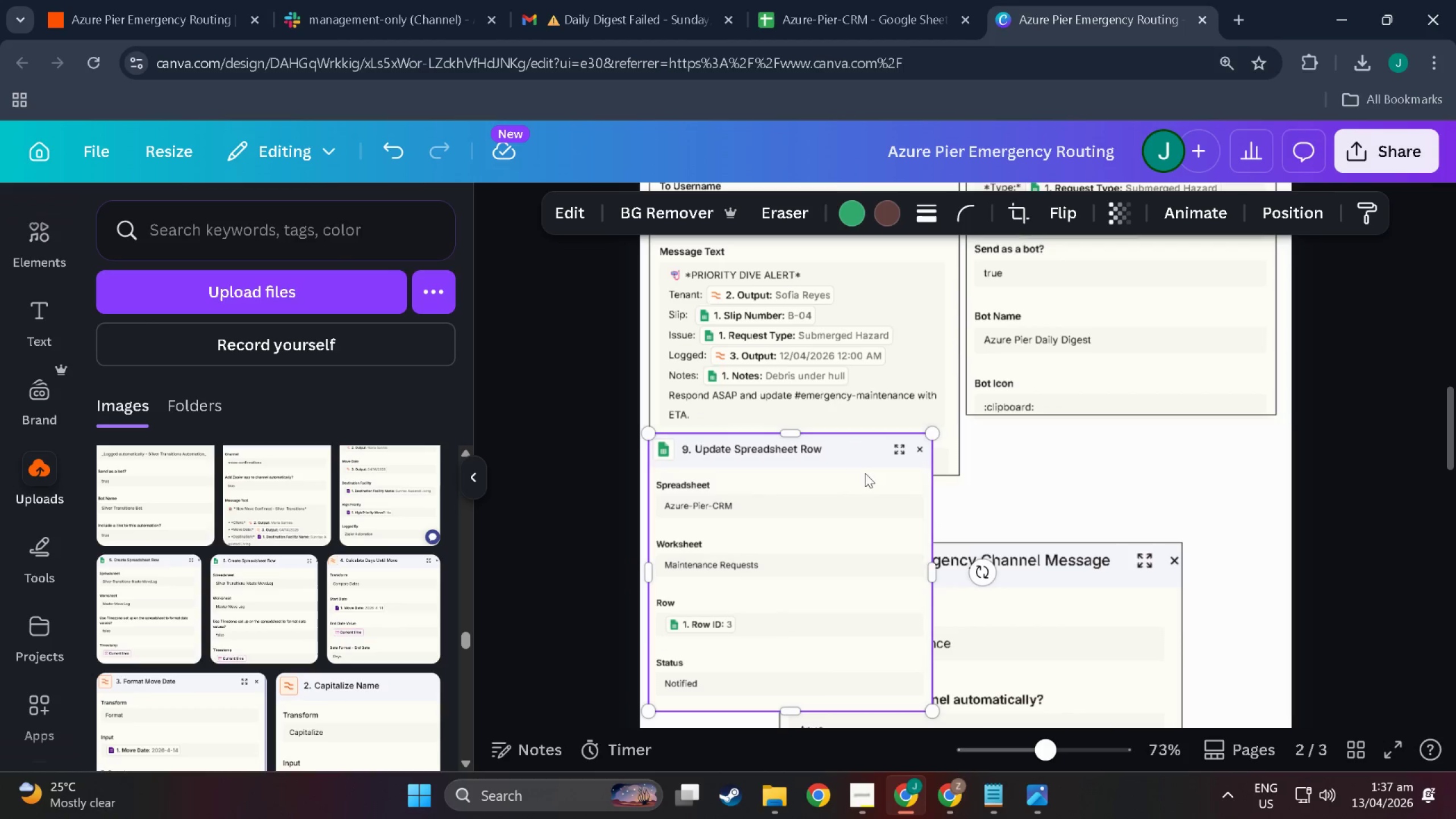 
scroll: coordinate [862, 460], scroll_direction: up, amount: 32.0
 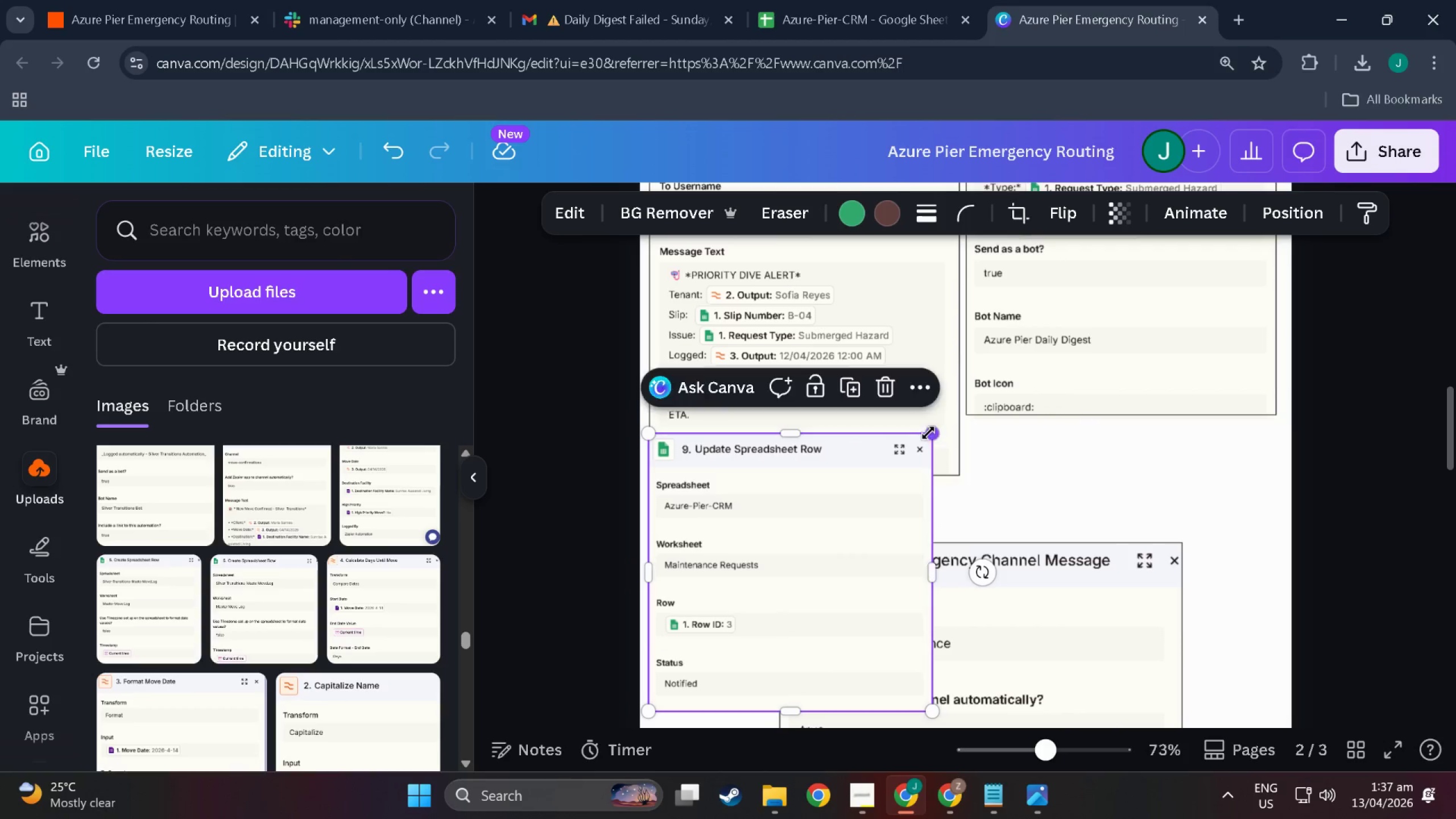 
left_click_drag(start_coordinate=[929, 432], to_coordinate=[963, 411])
 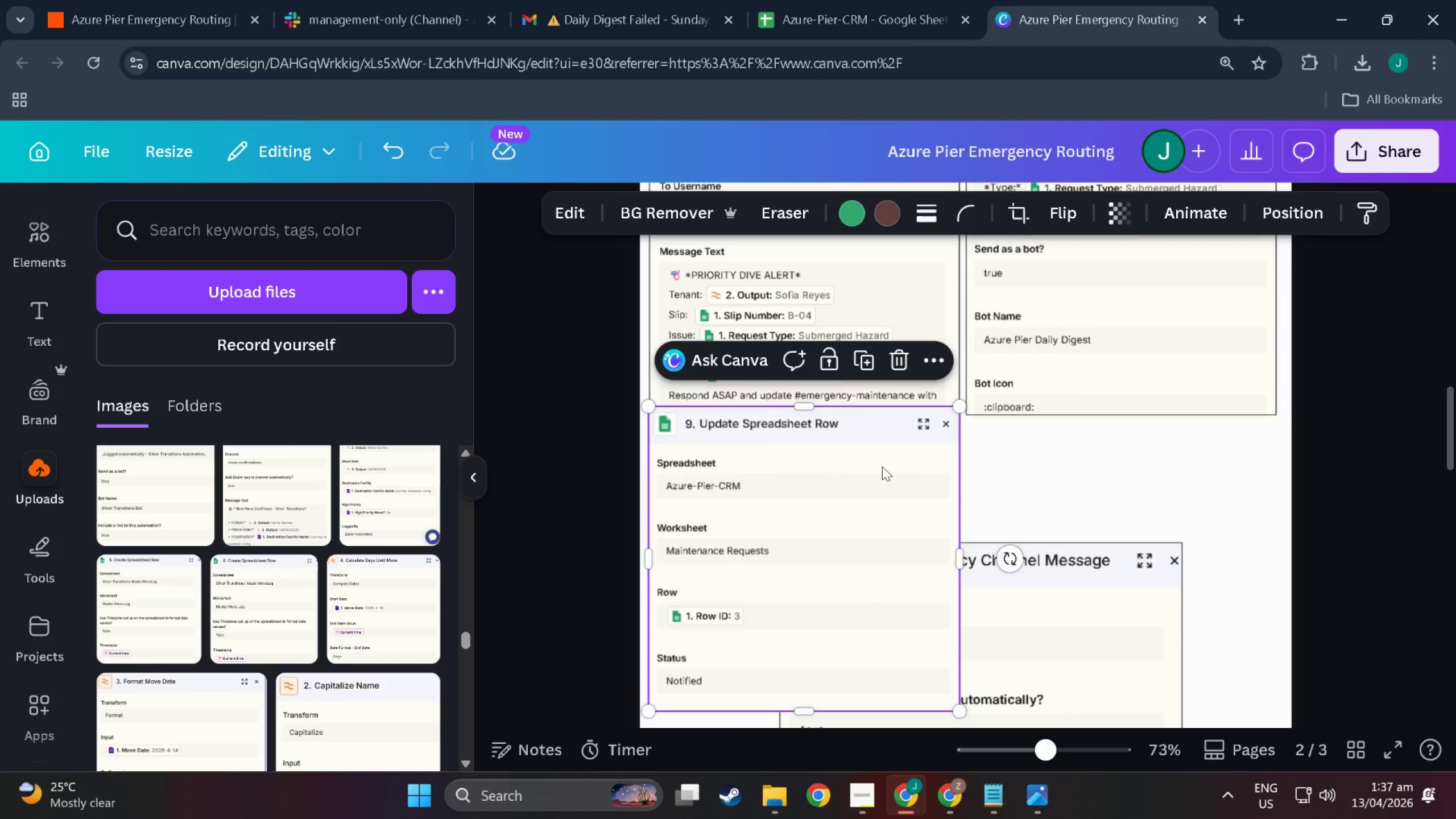 
left_click_drag(start_coordinate=[882, 466], to_coordinate=[880, 434])
 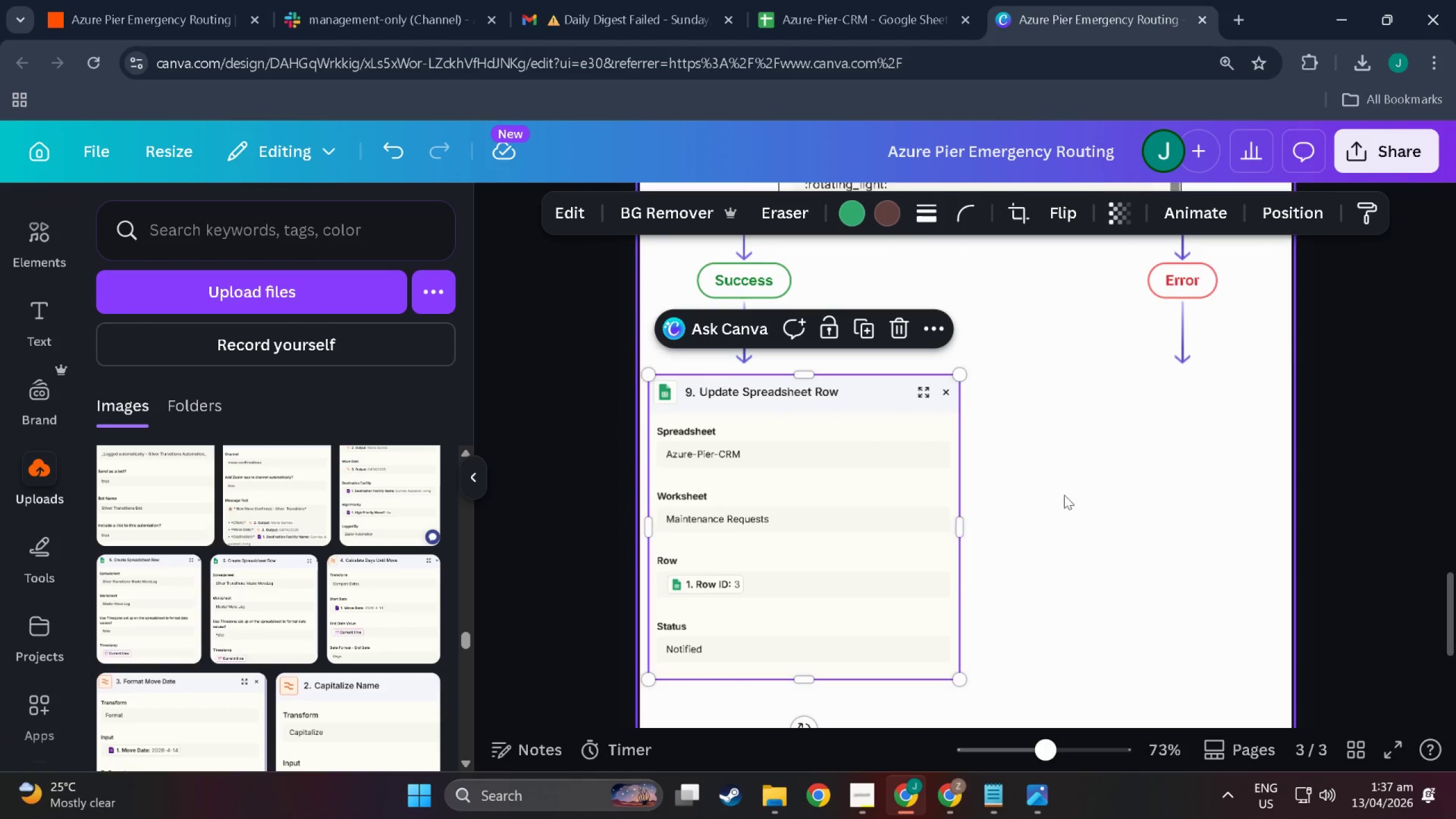 
scroll: coordinate [885, 511], scroll_direction: down, amount: 35.0
 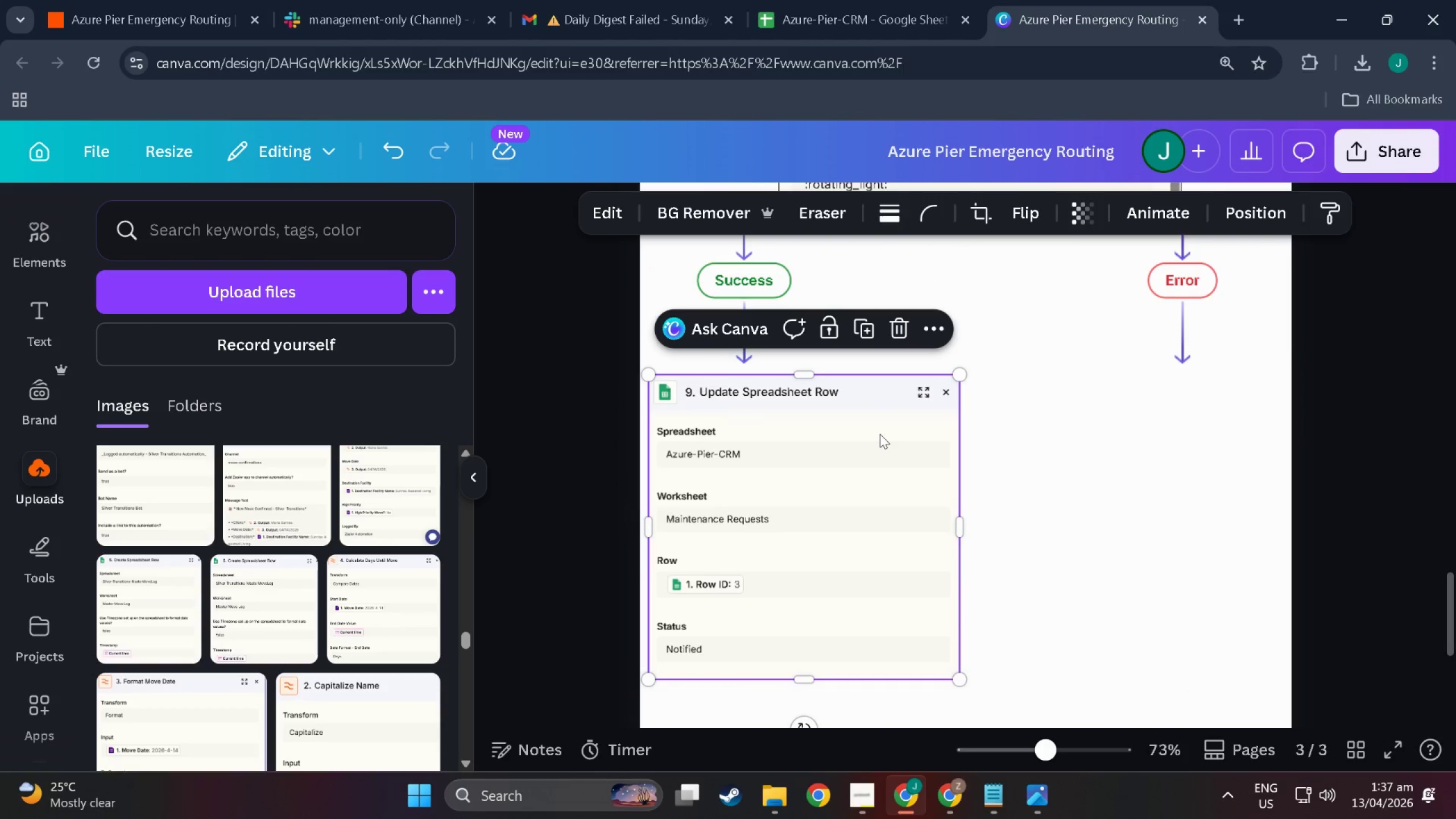 
double_click([862, 549])
 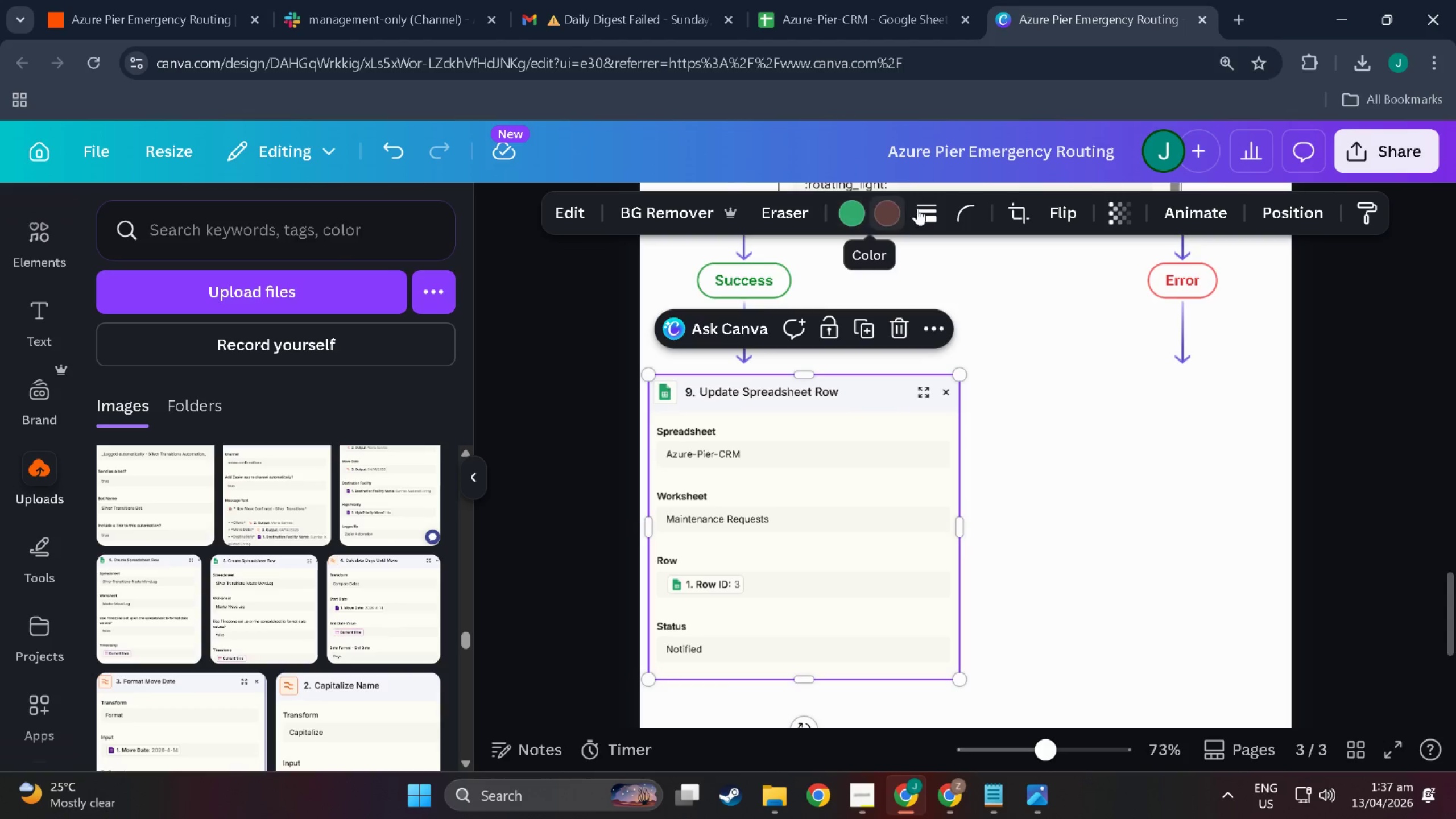 
left_click([925, 208])
 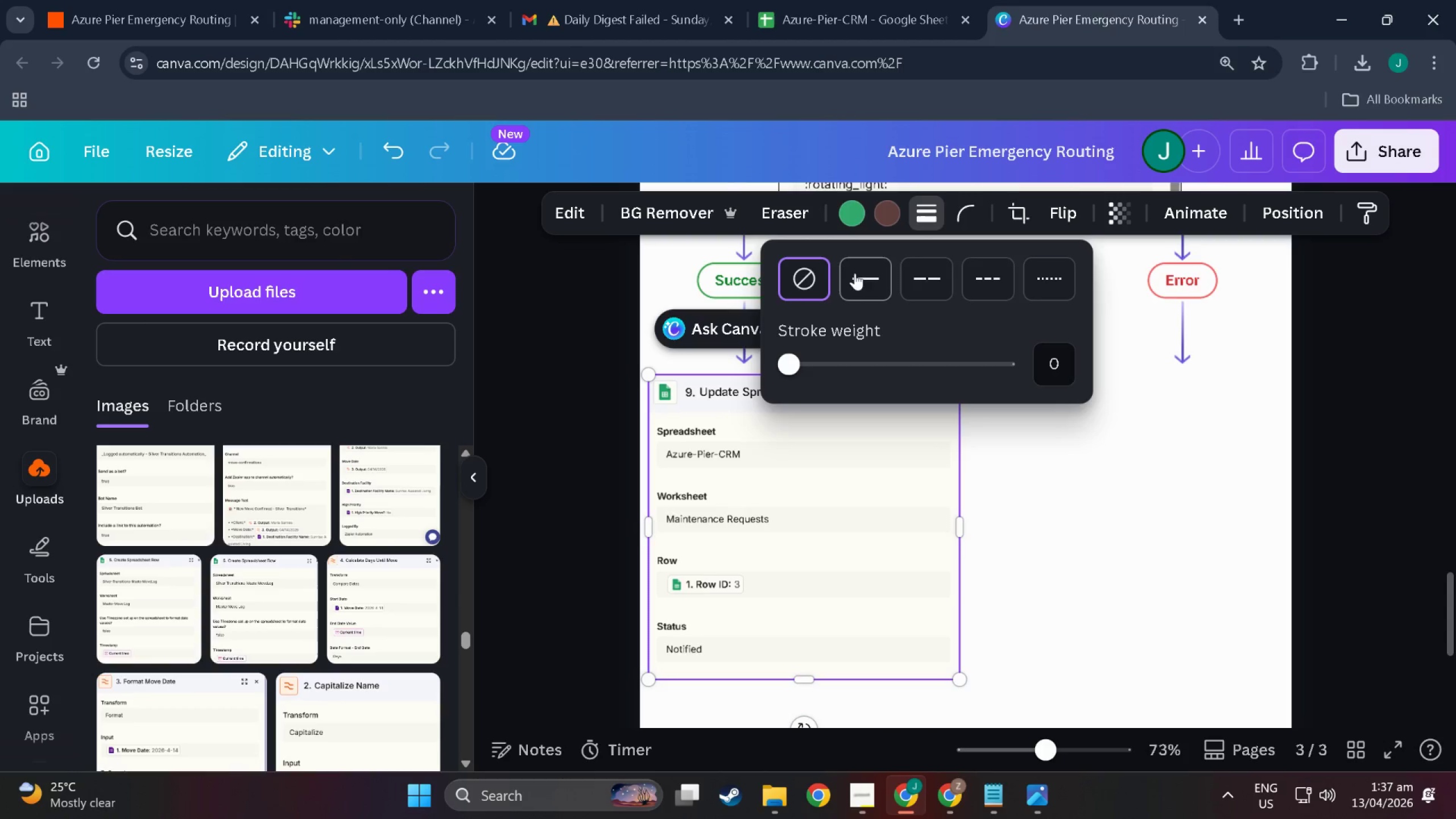 
left_click([864, 279])
 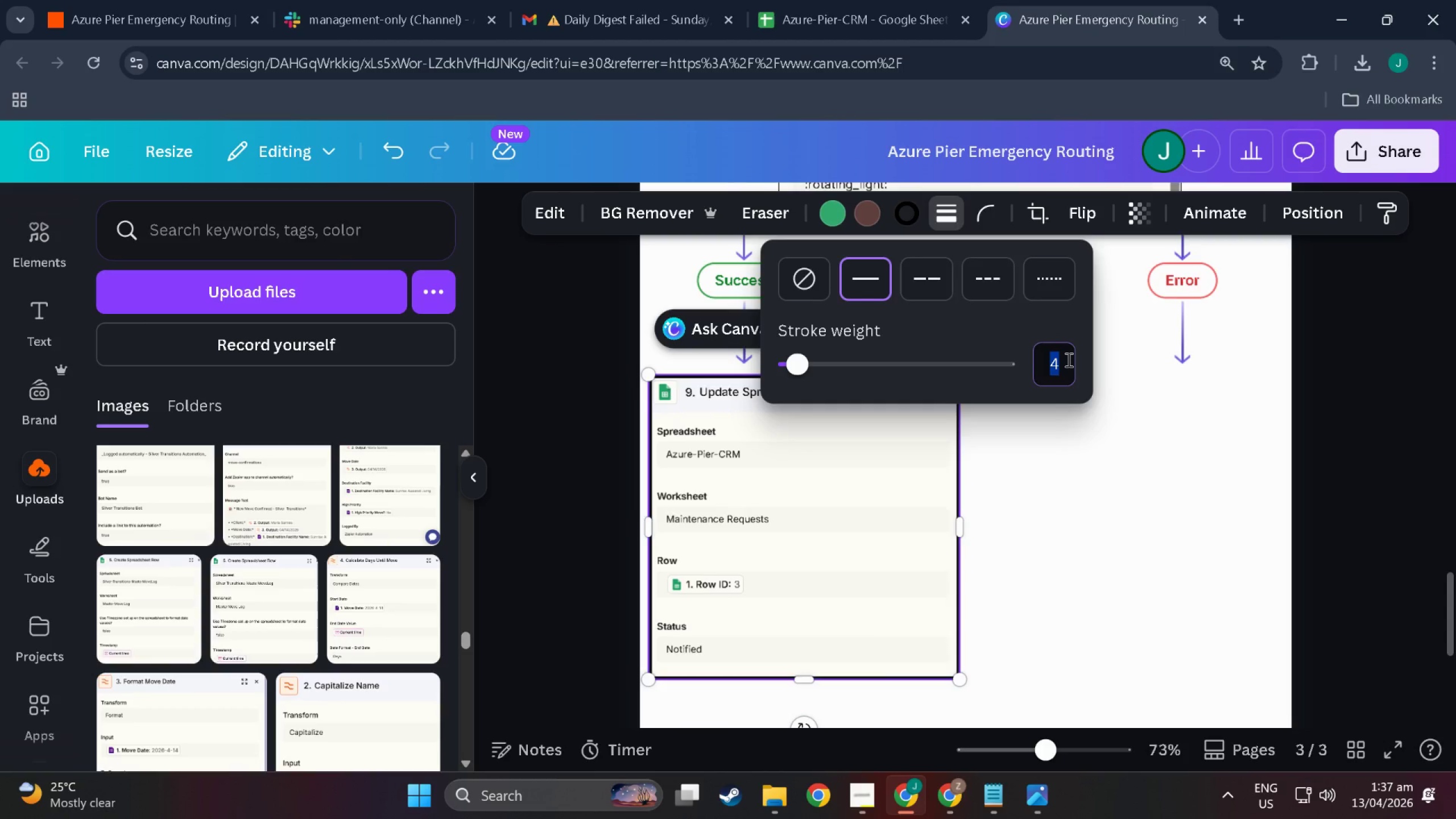 
key(1)
 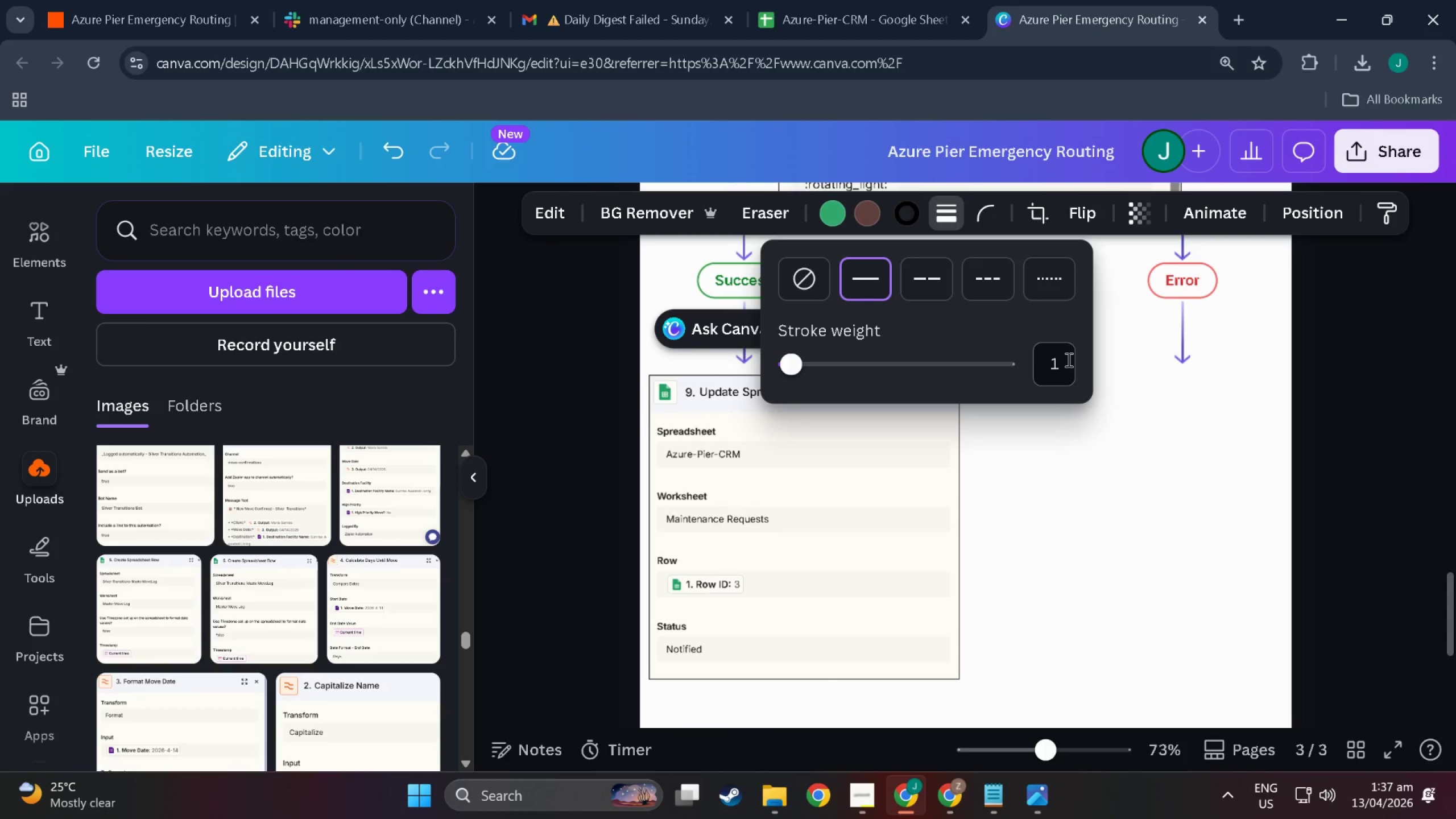 
key(NumpadEnter)
 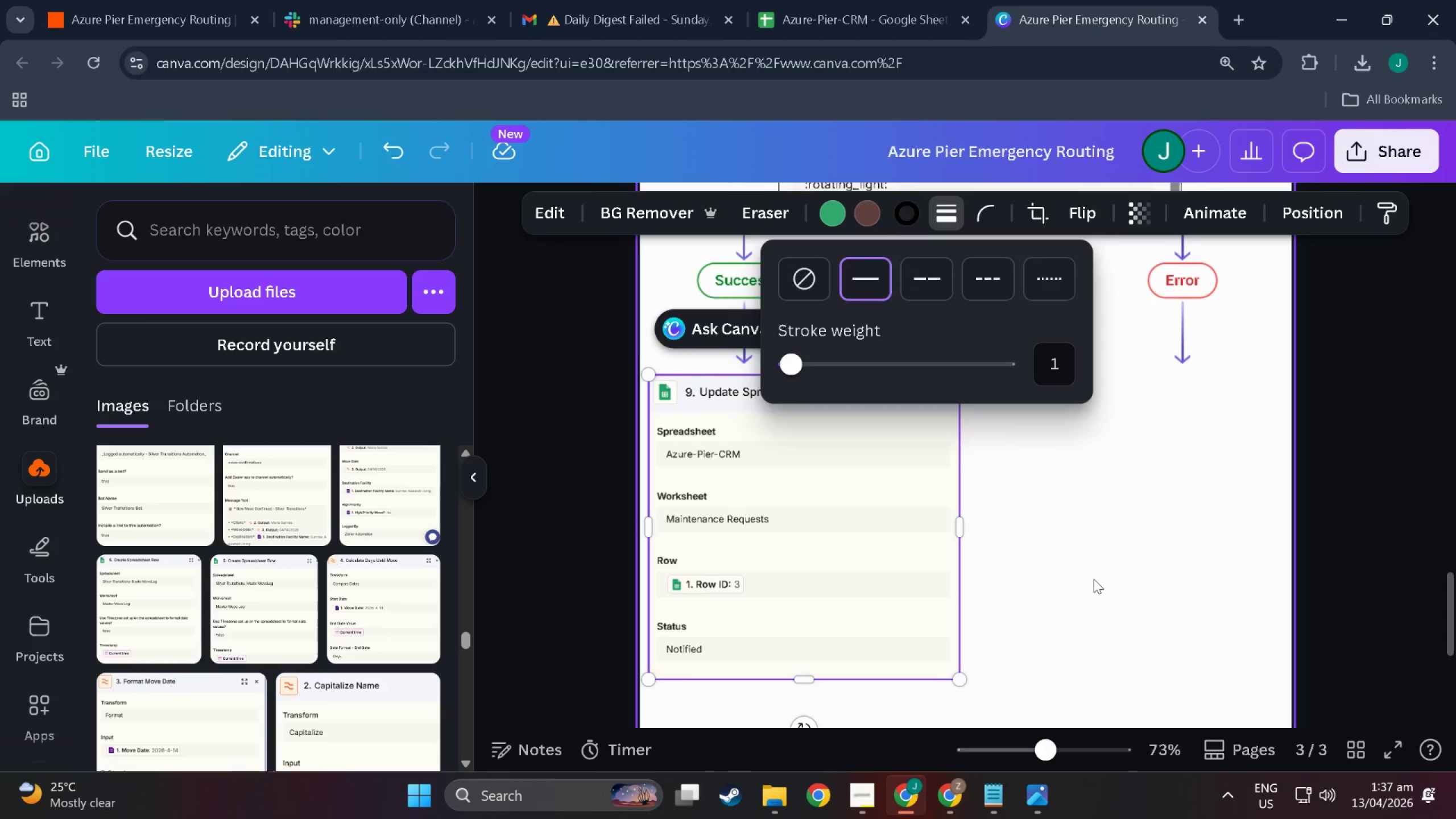 
left_click([1093, 583])
 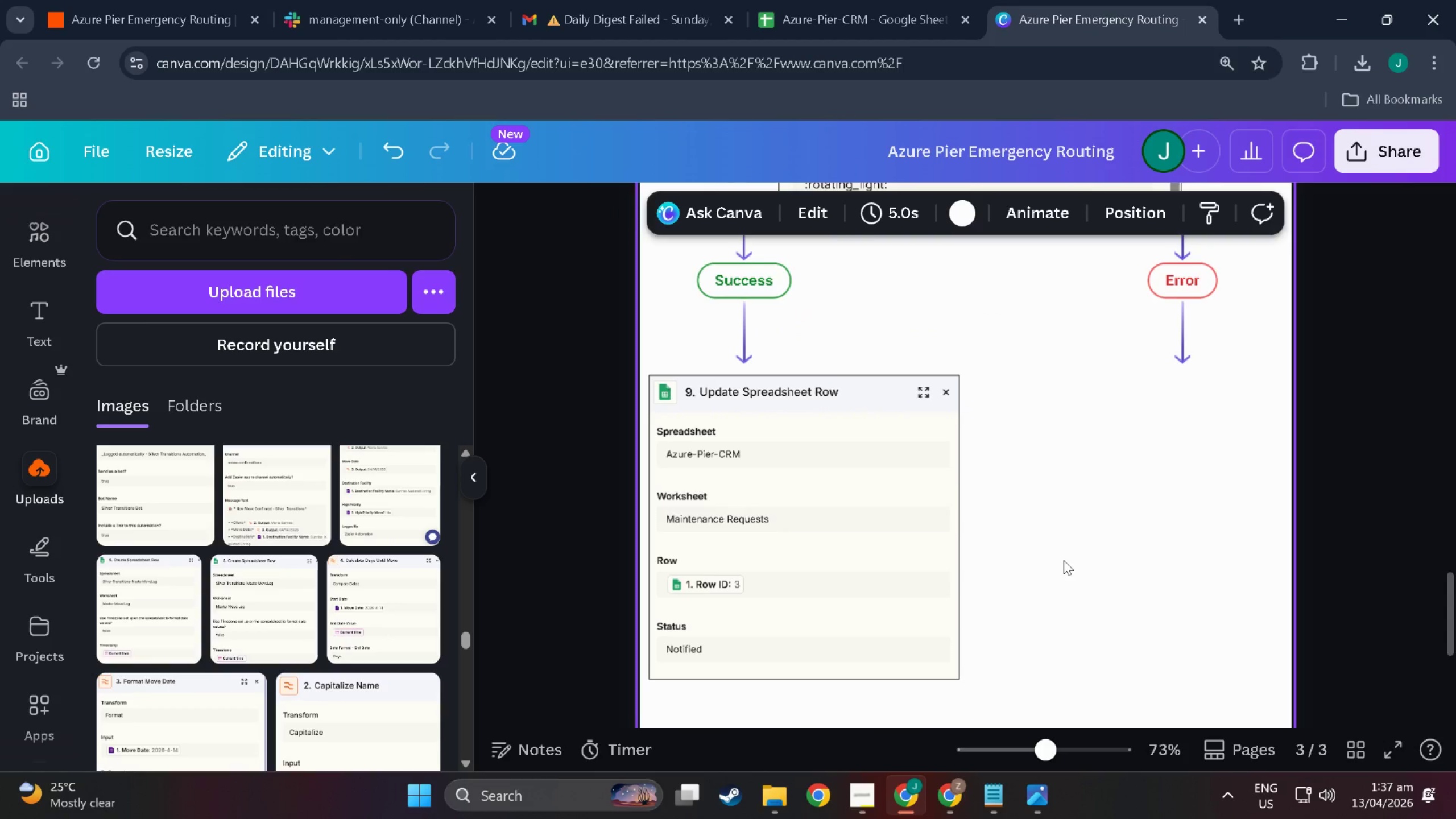 
left_click([1060, 556])
 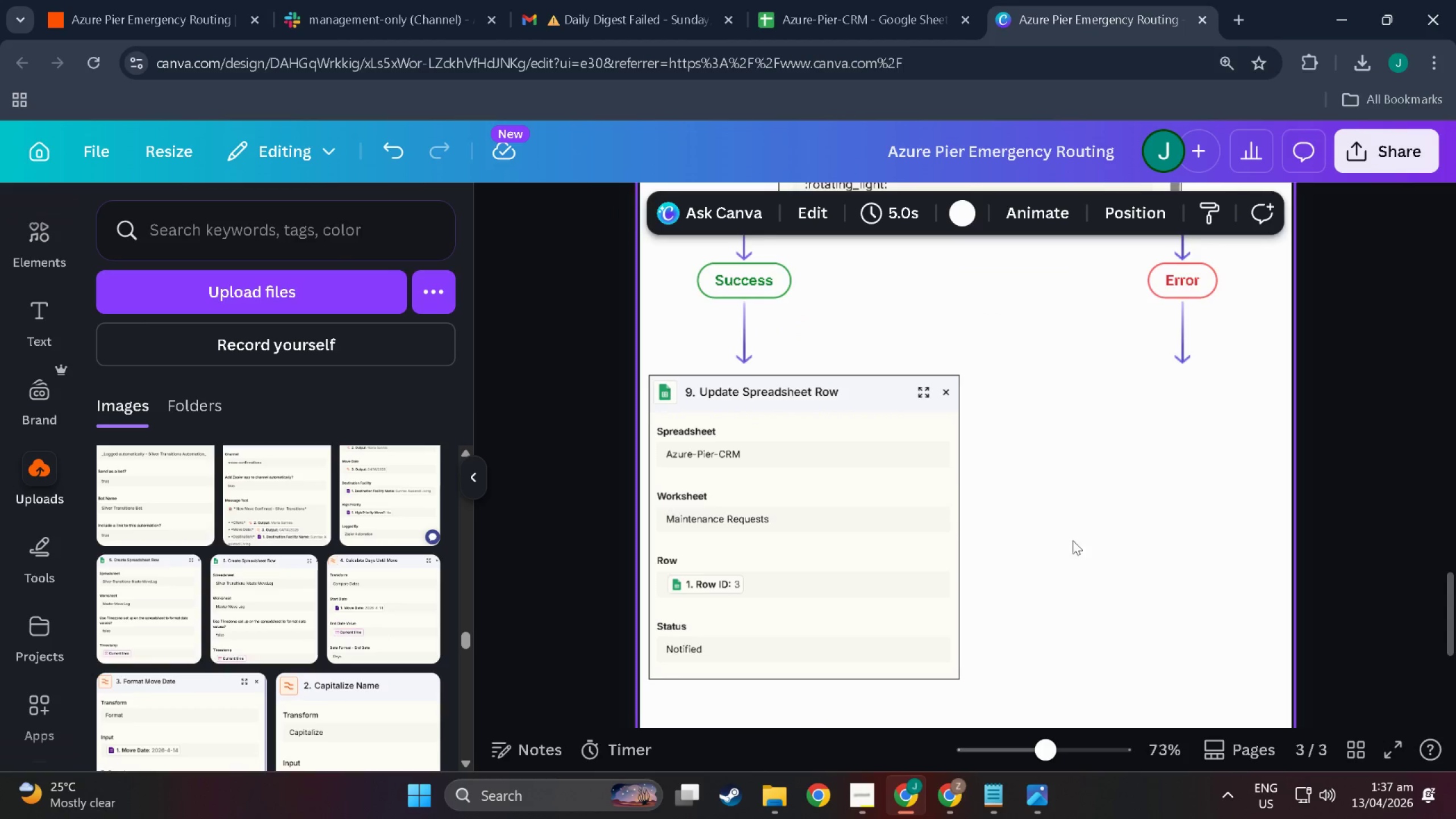 
scroll: coordinate [1077, 605], scroll_direction: up, amount: 7.0
 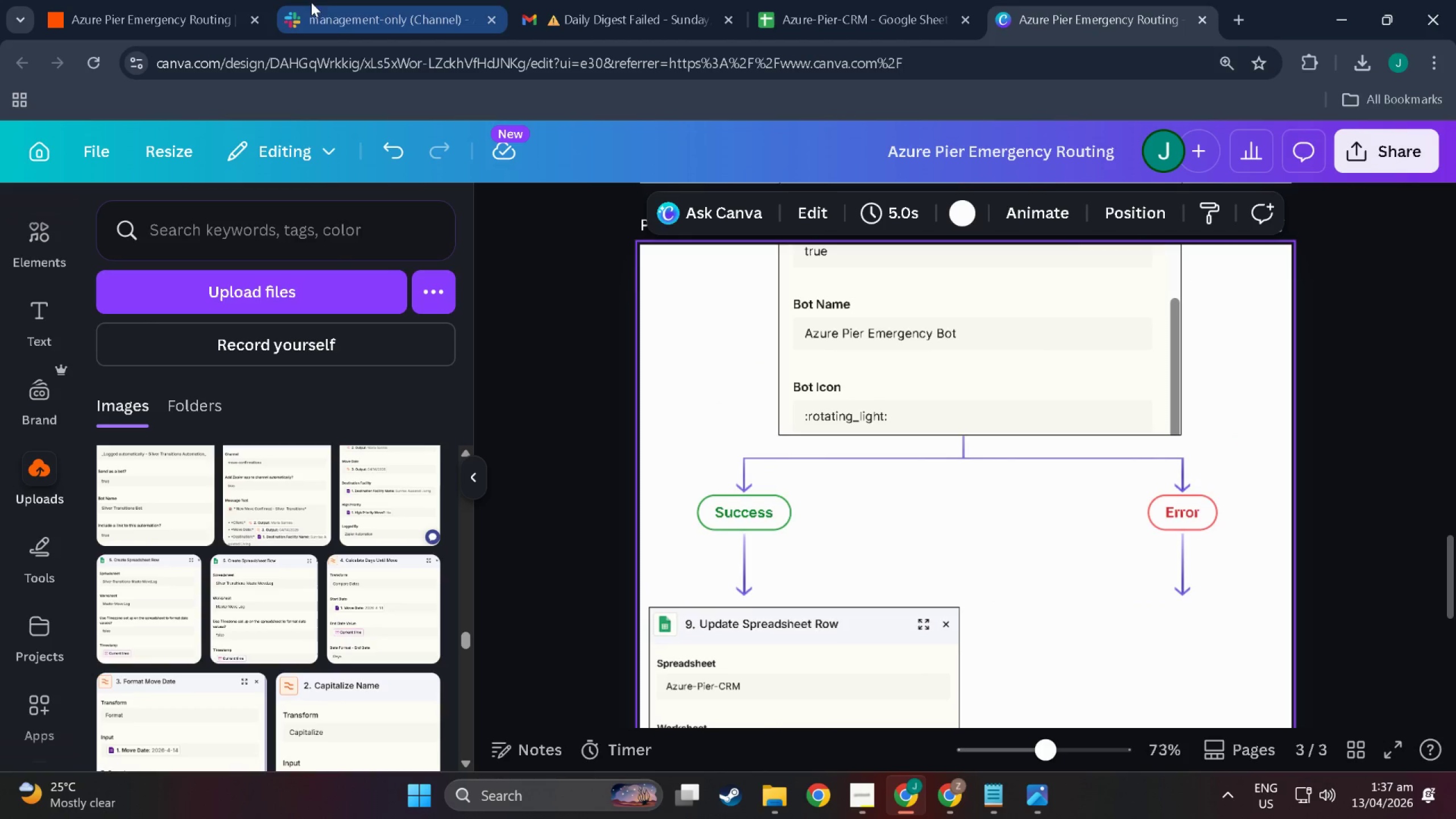 
left_click([121, 2])
 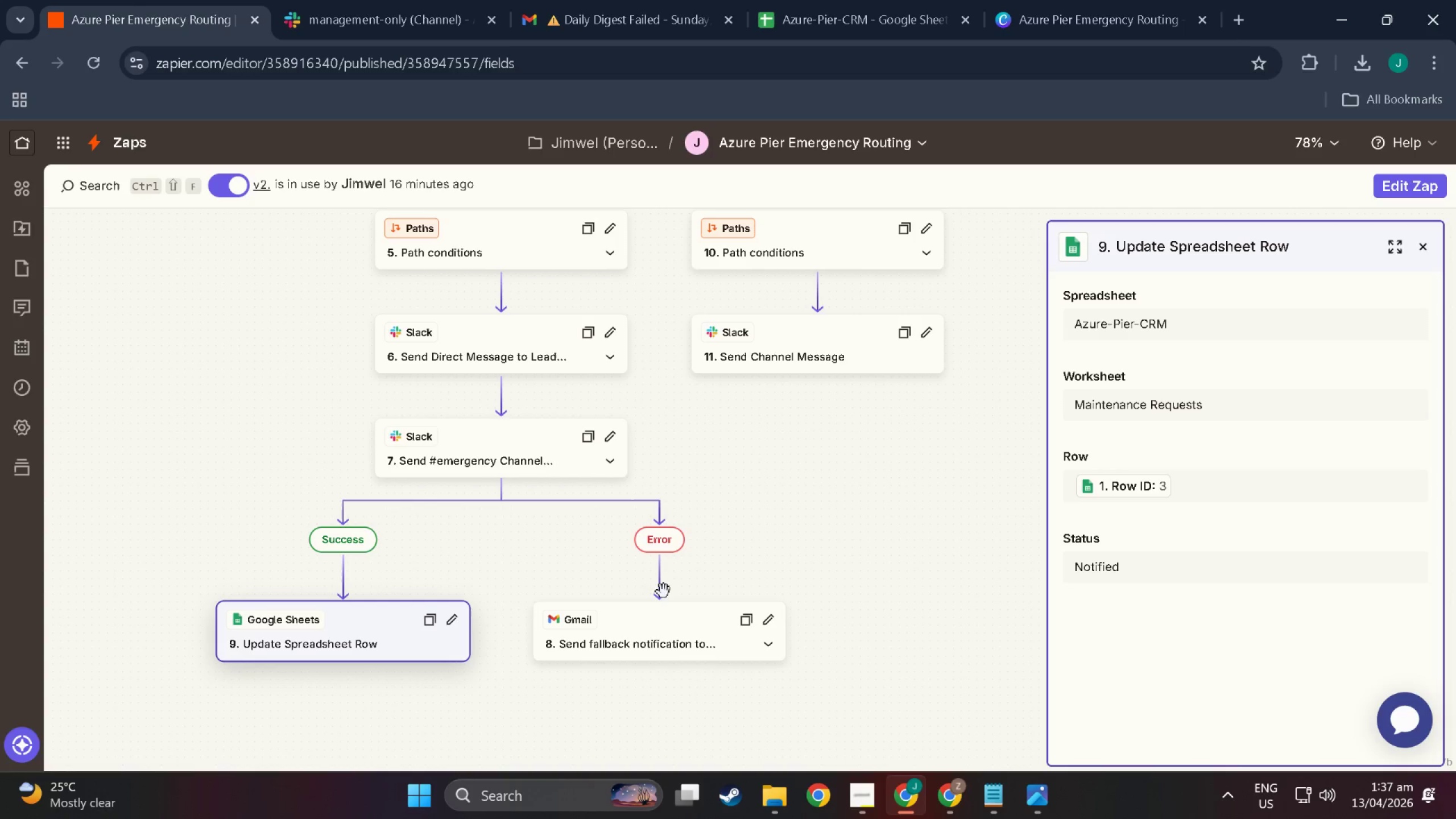 
left_click([669, 625])
 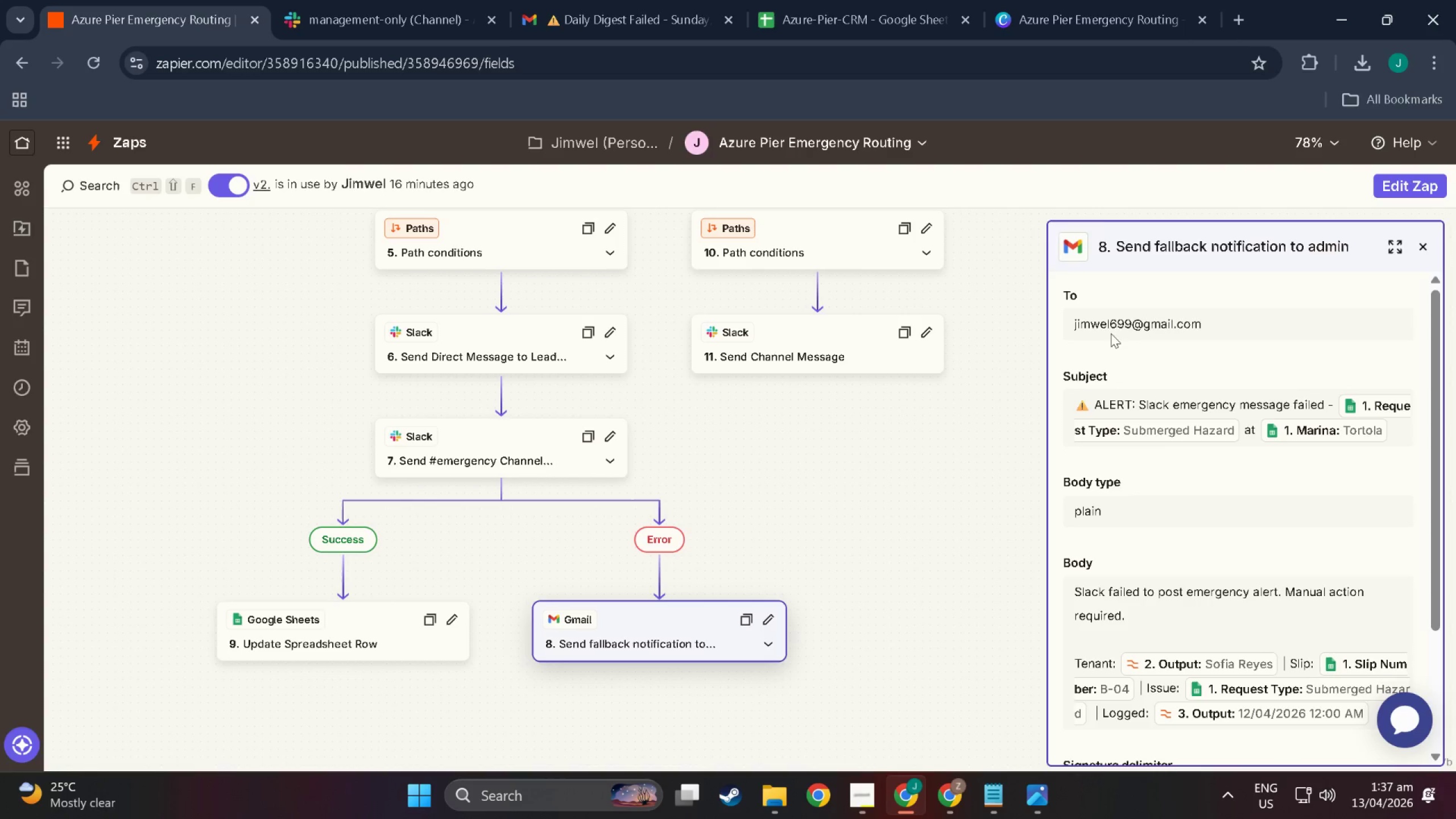 
scroll: coordinate [1172, 448], scroll_direction: down, amount: 5.0
 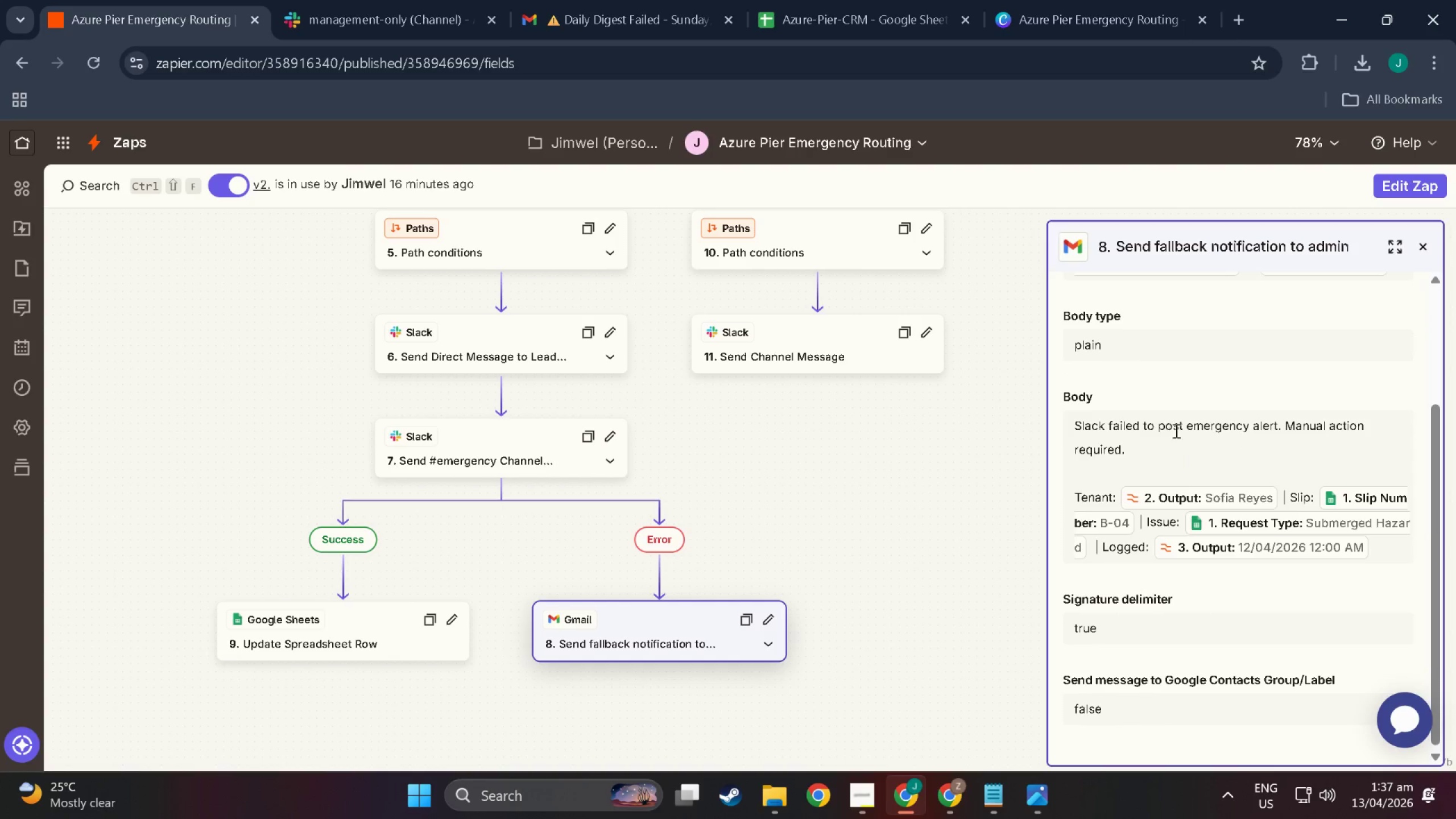 
scroll: coordinate [1195, 496], scroll_direction: up, amount: 6.0
 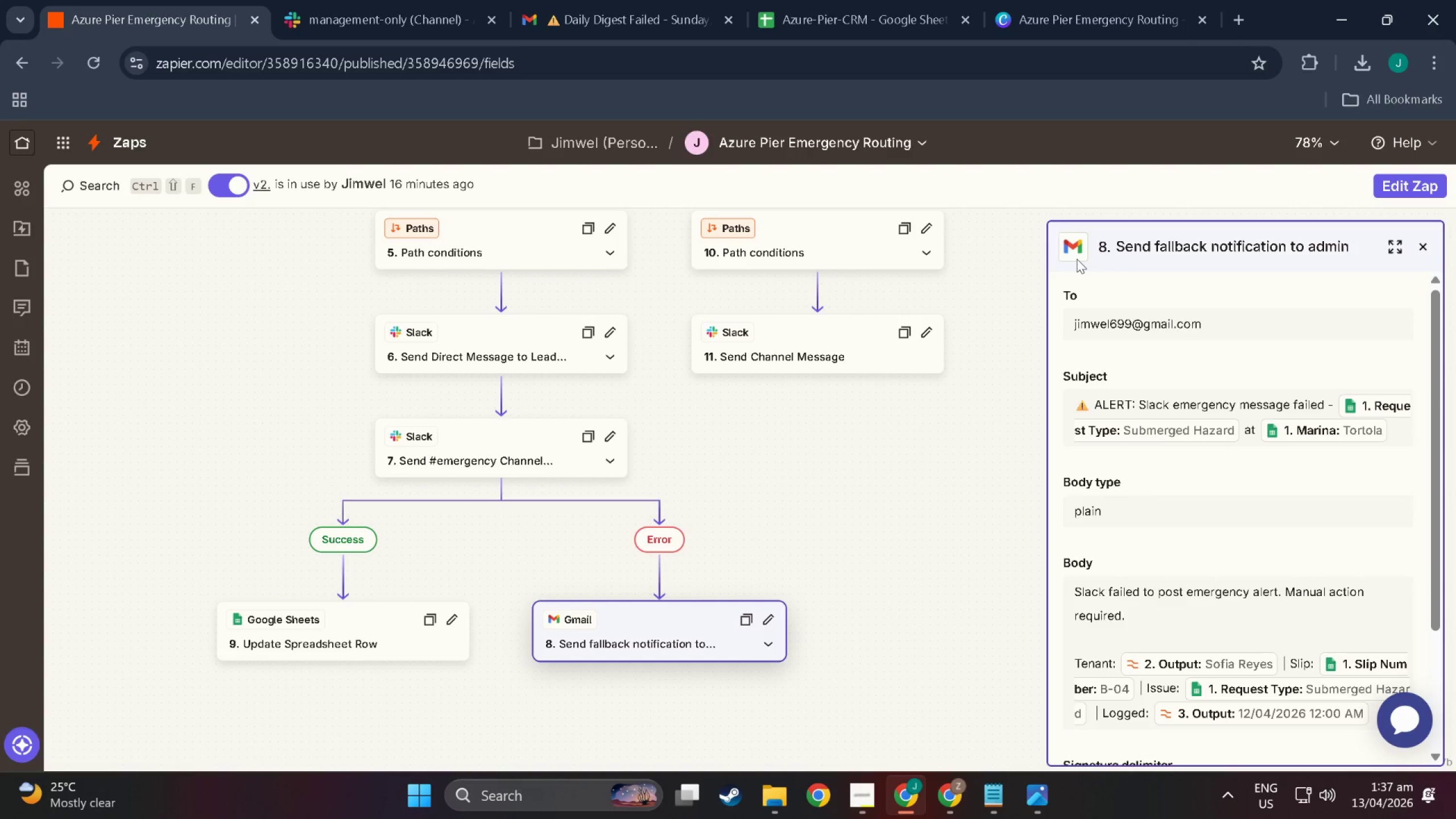 
key(Shift+ShiftLeft)
 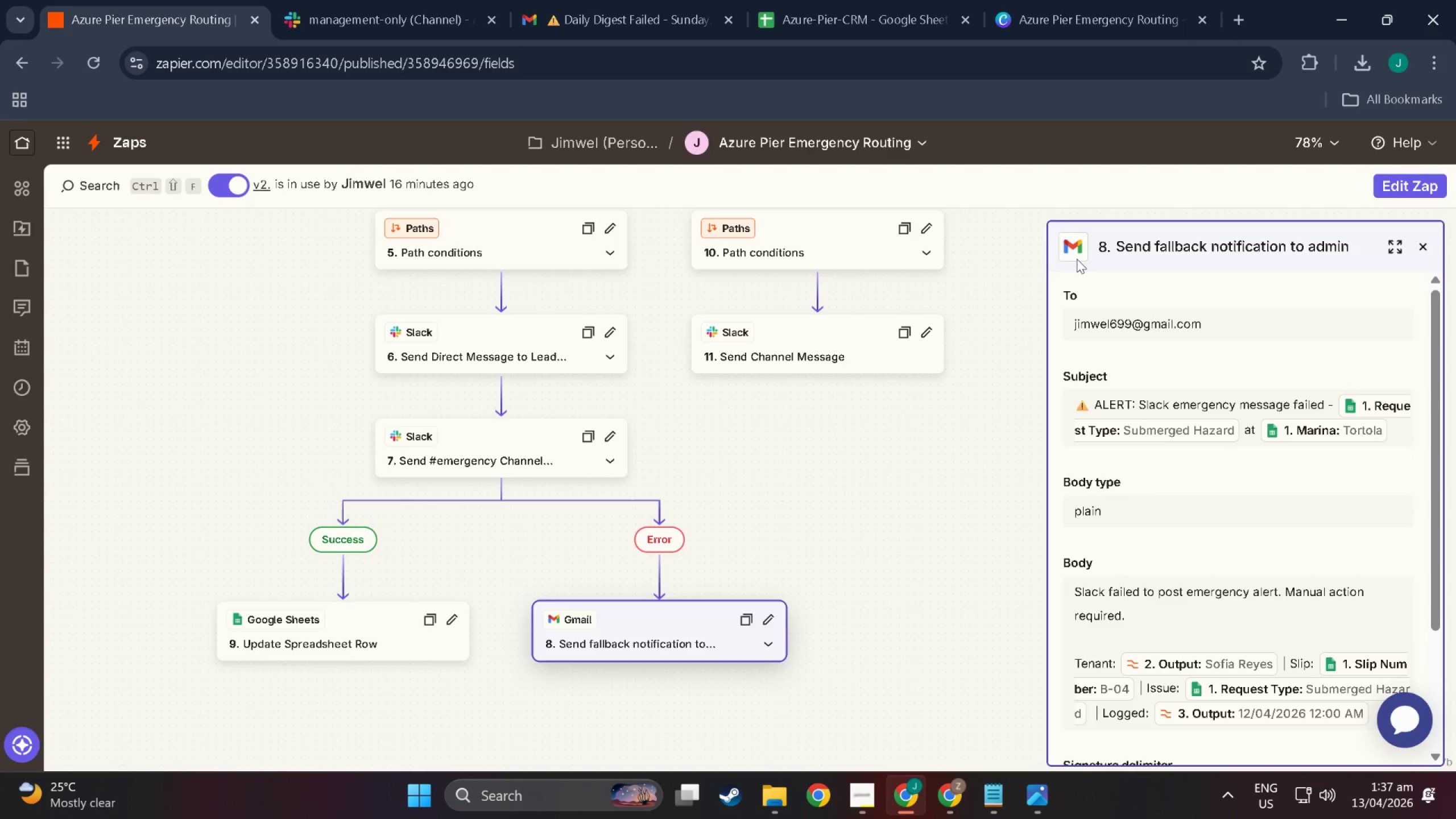 
key(Meta+Shift+MetaLeft)
 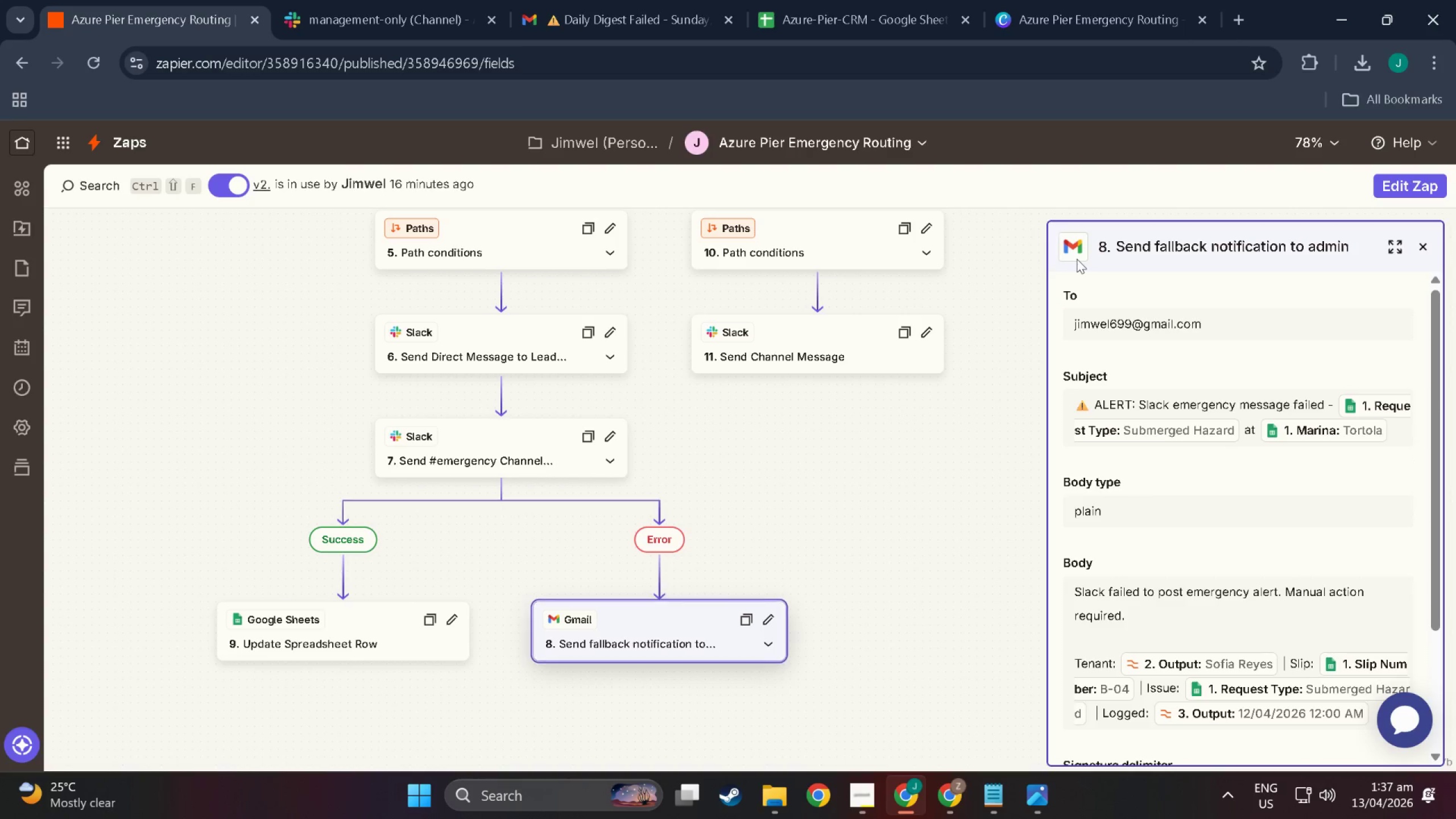 
key(Meta+Shift+S)
 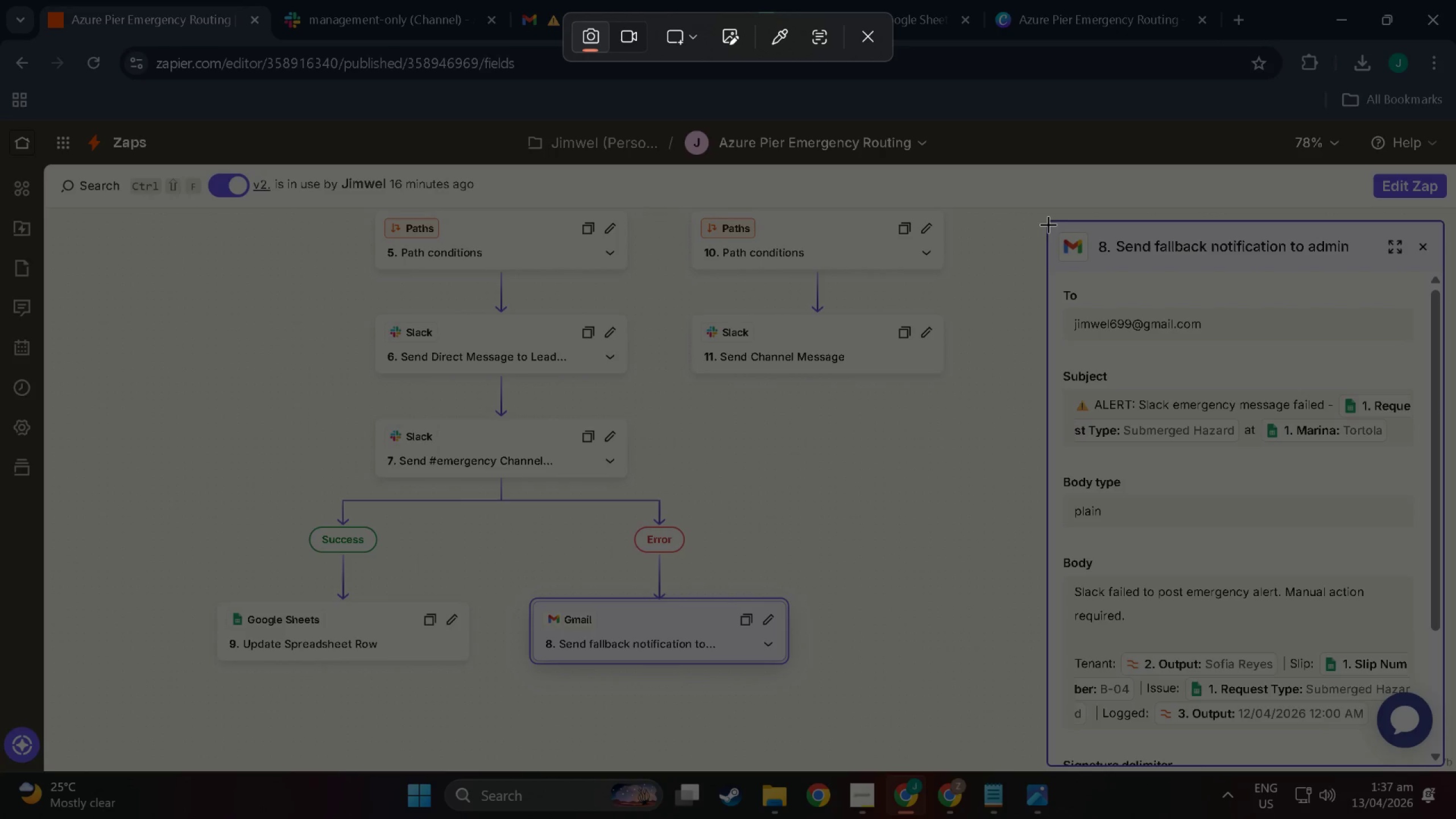 
left_click_drag(start_coordinate=[1053, 225], to_coordinate=[1433, 640])
 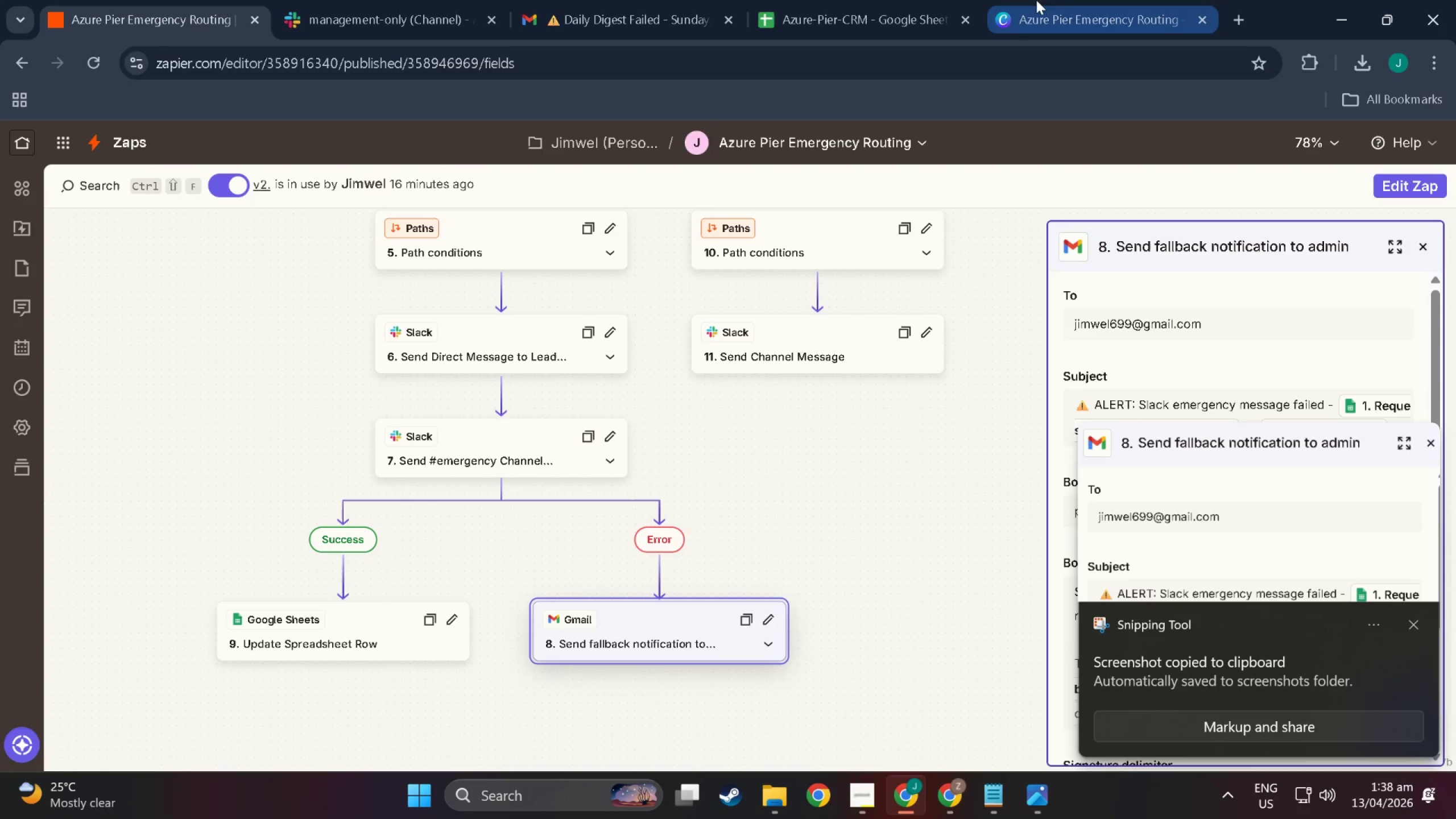 
left_click([1069, 0])
 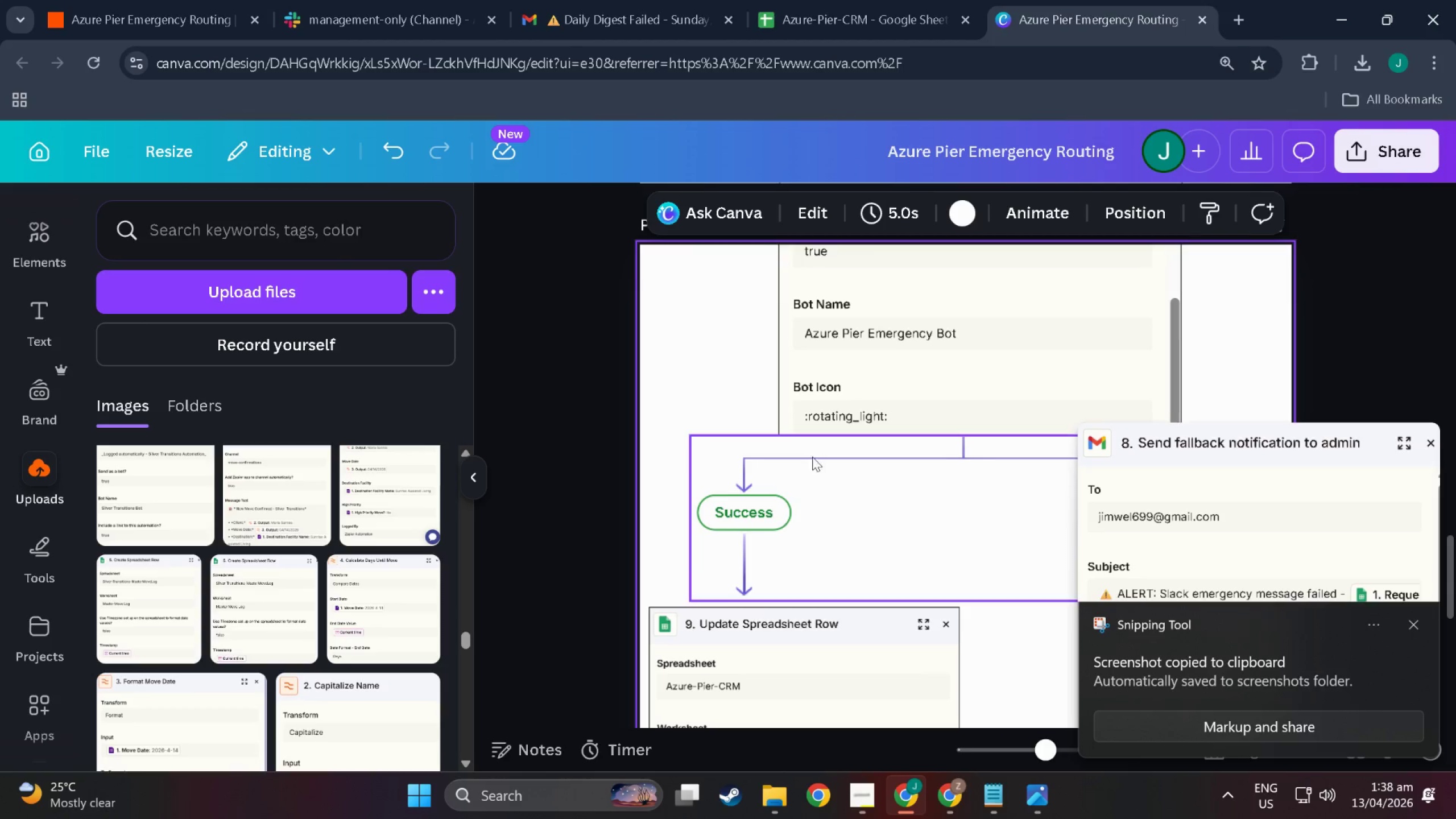 
scroll: coordinate [920, 523], scroll_direction: down, amount: 6.0
 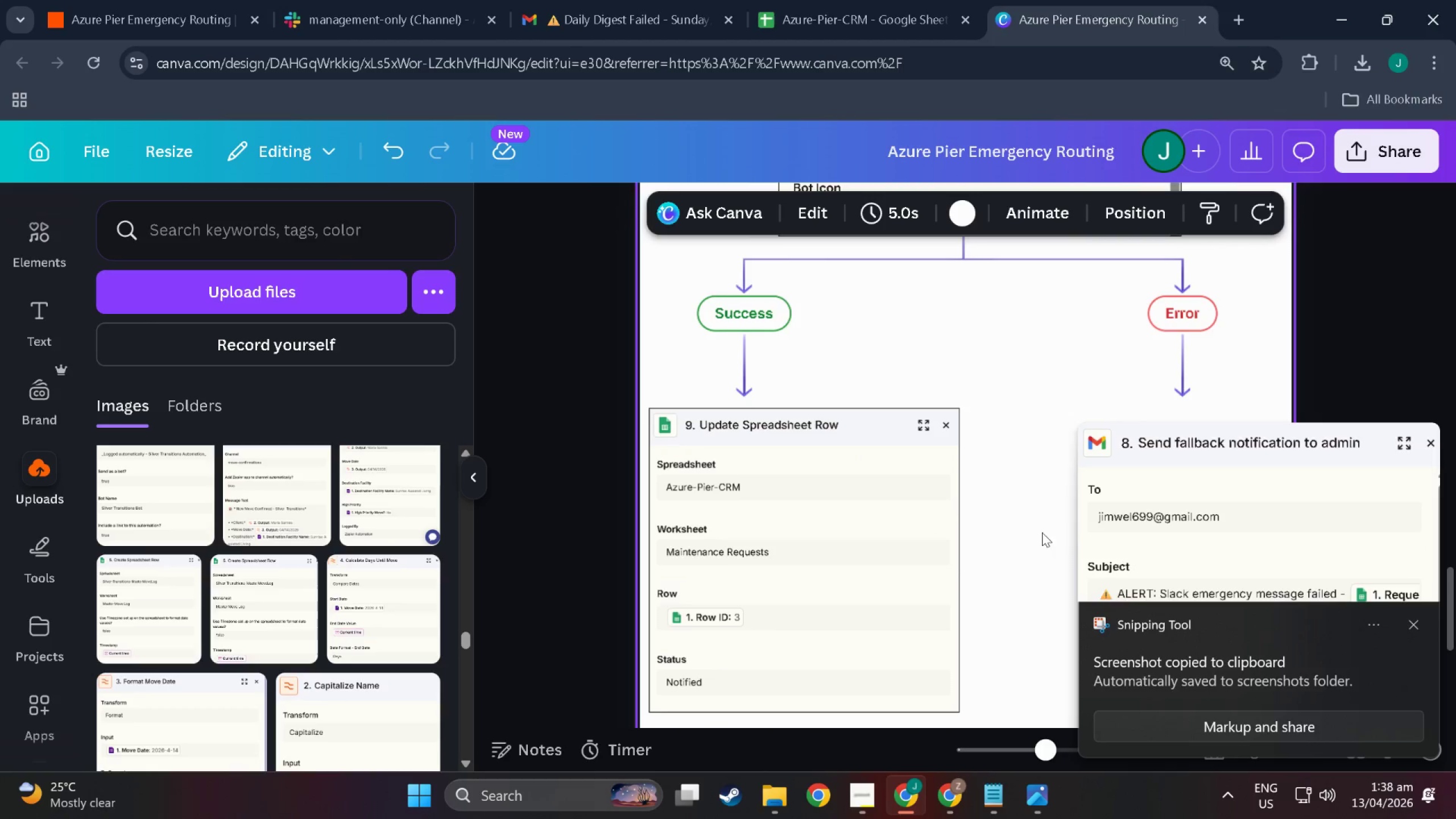 
left_click([1012, 526])
 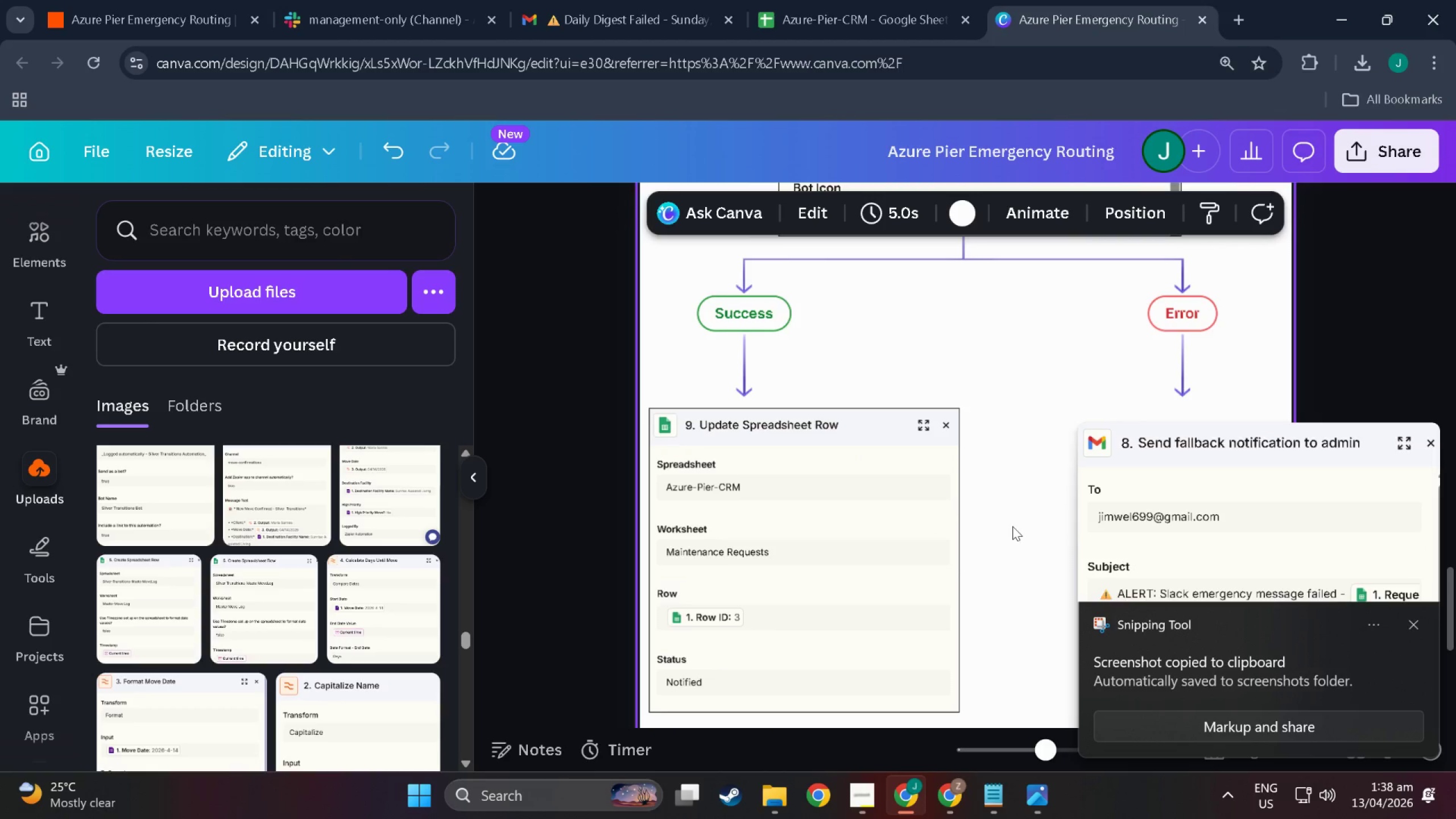 
key(Control+V)
 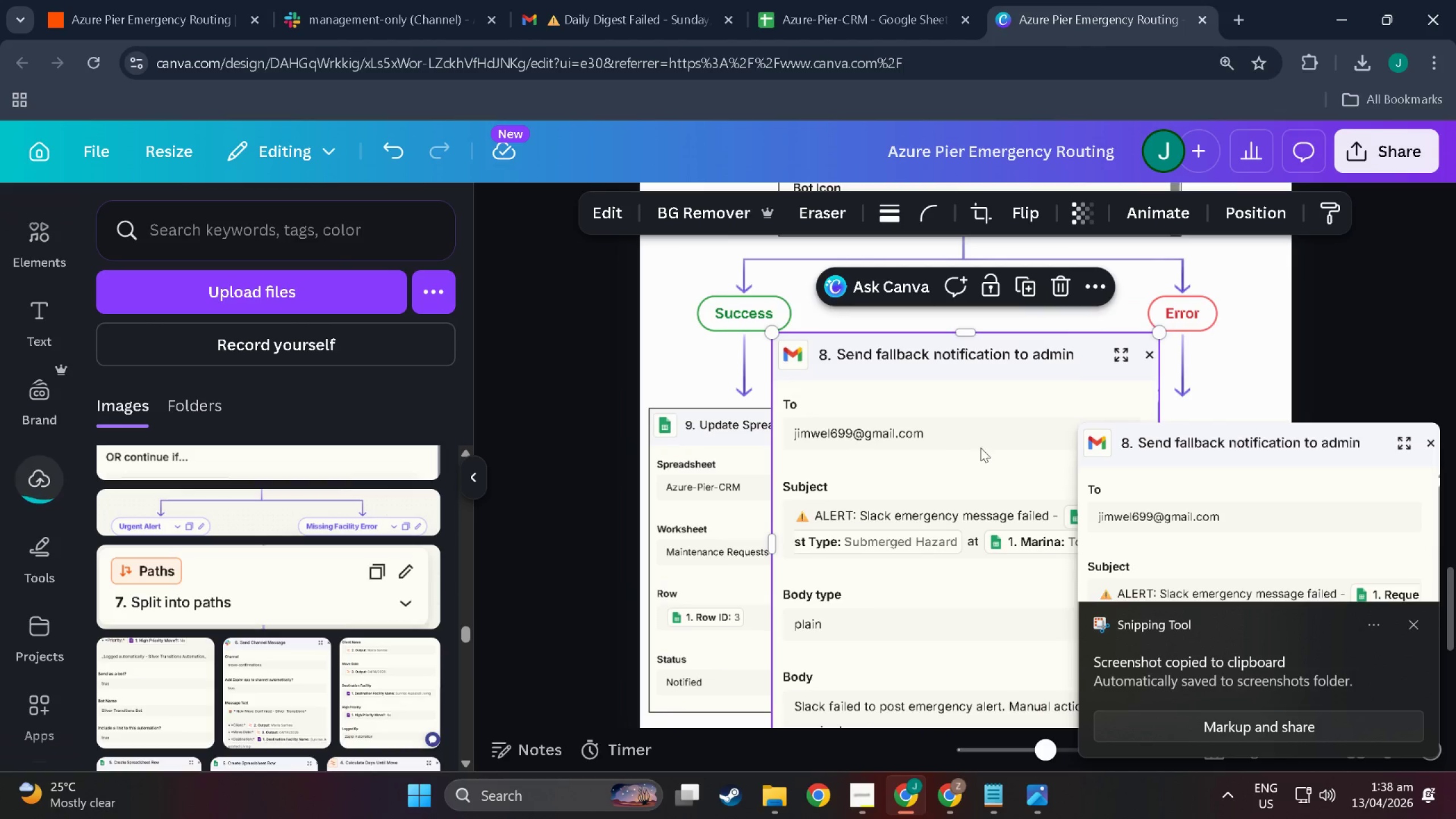 
left_click_drag(start_coordinate=[876, 481], to_coordinate=[1083, 553])
 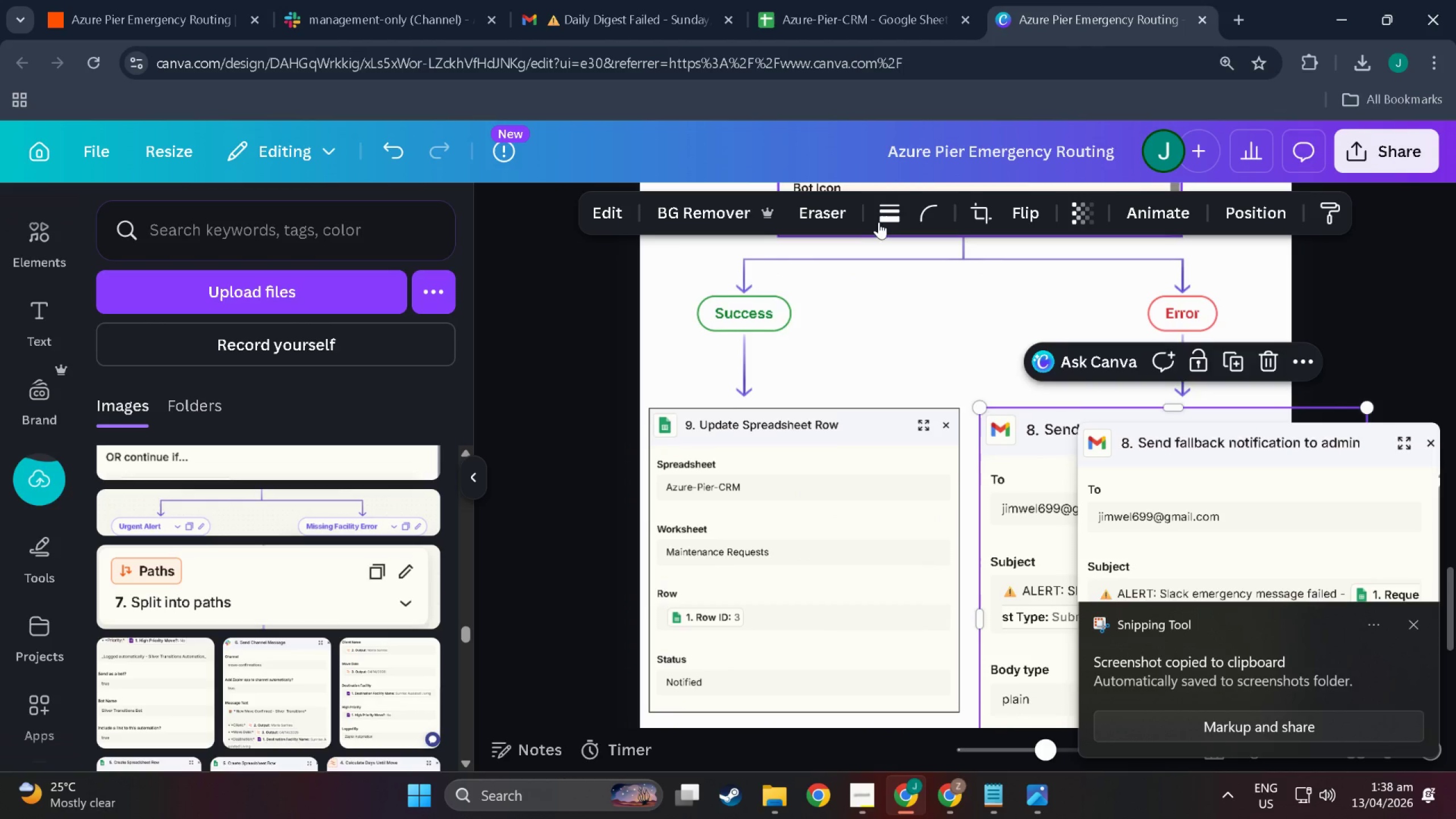 
left_click([884, 218])
 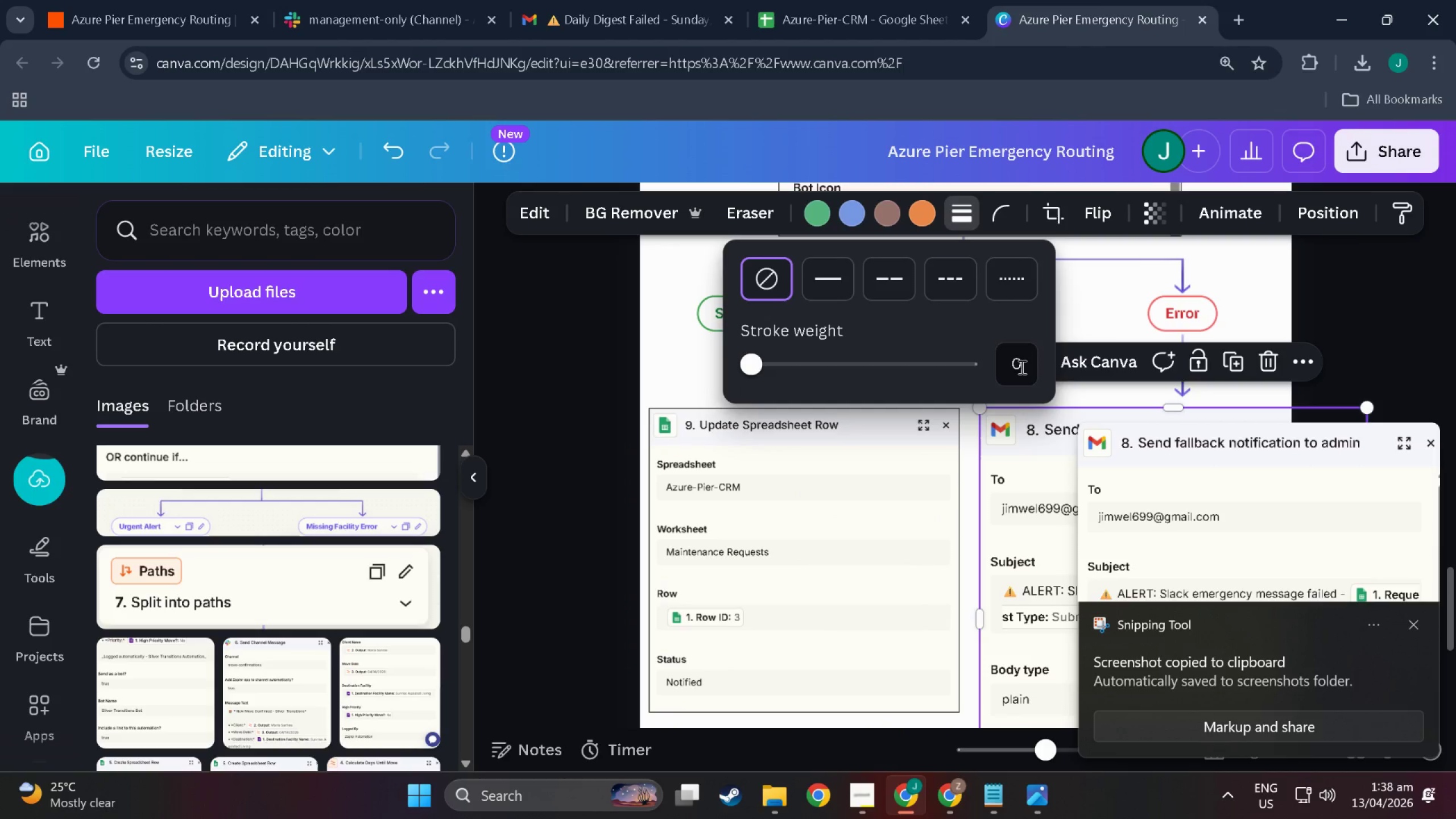 
left_click([1021, 367])
 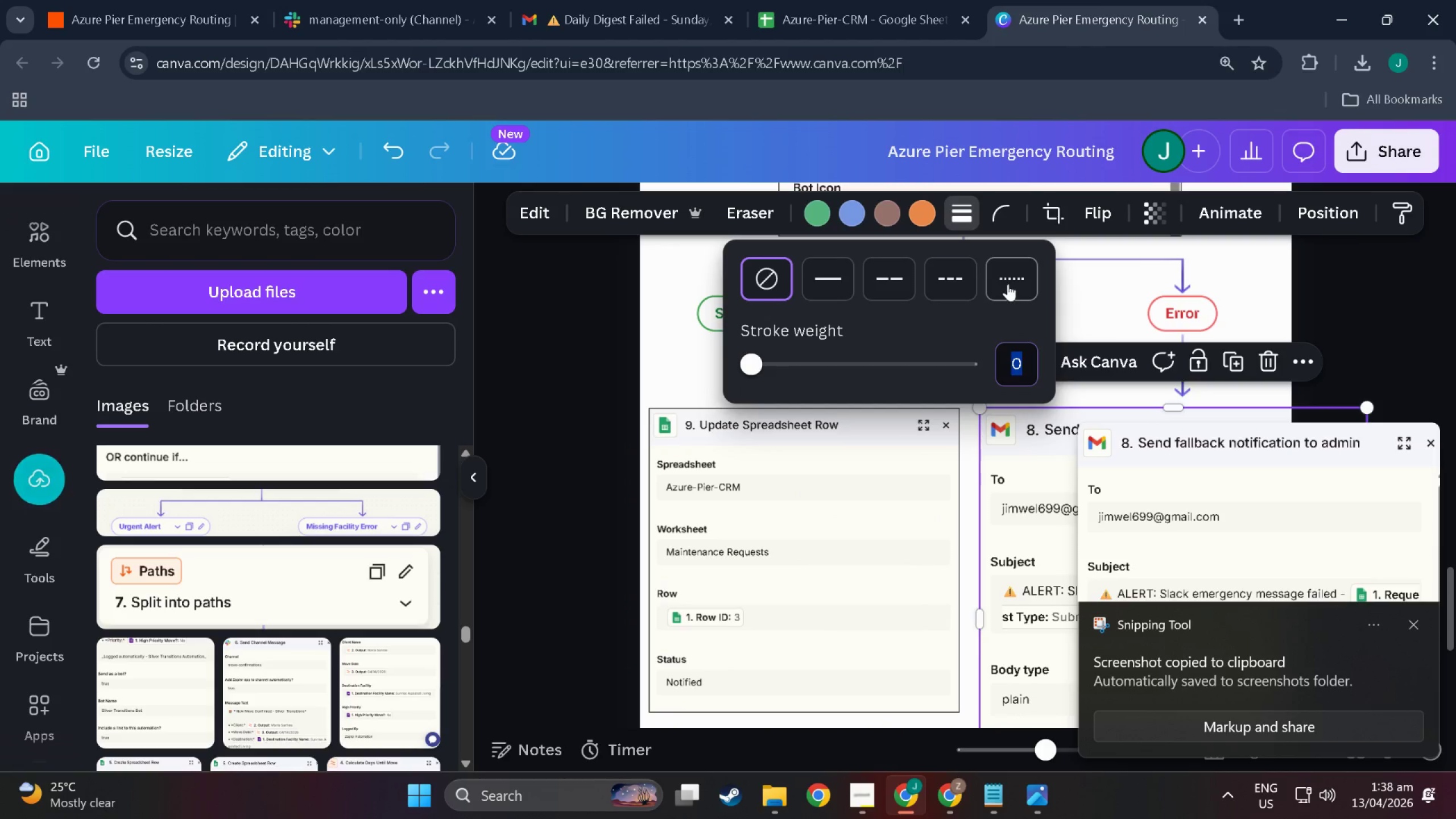 
key(1)
 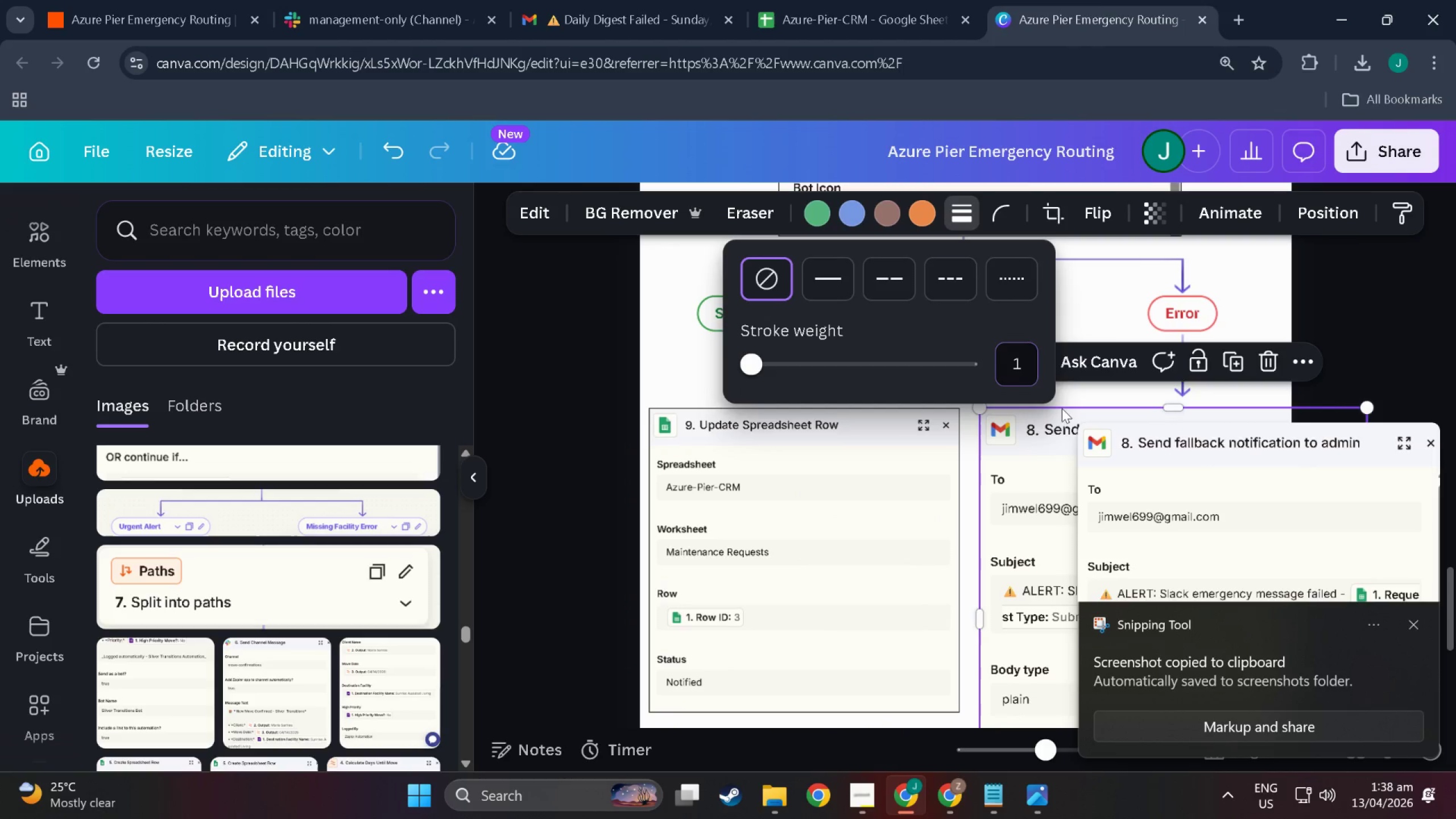 
key(NumpadEnter)
 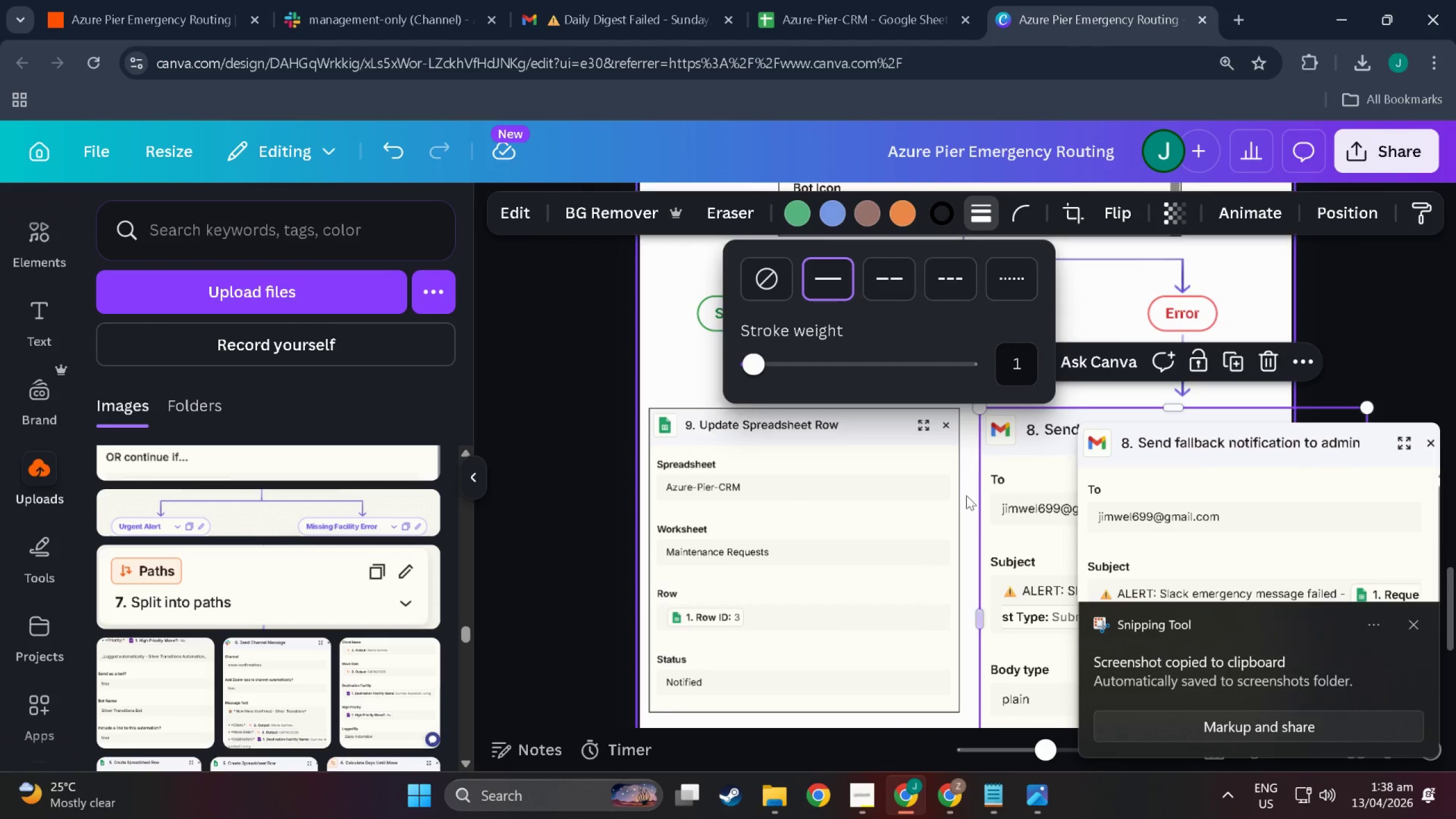 
left_click([1014, 512])
 